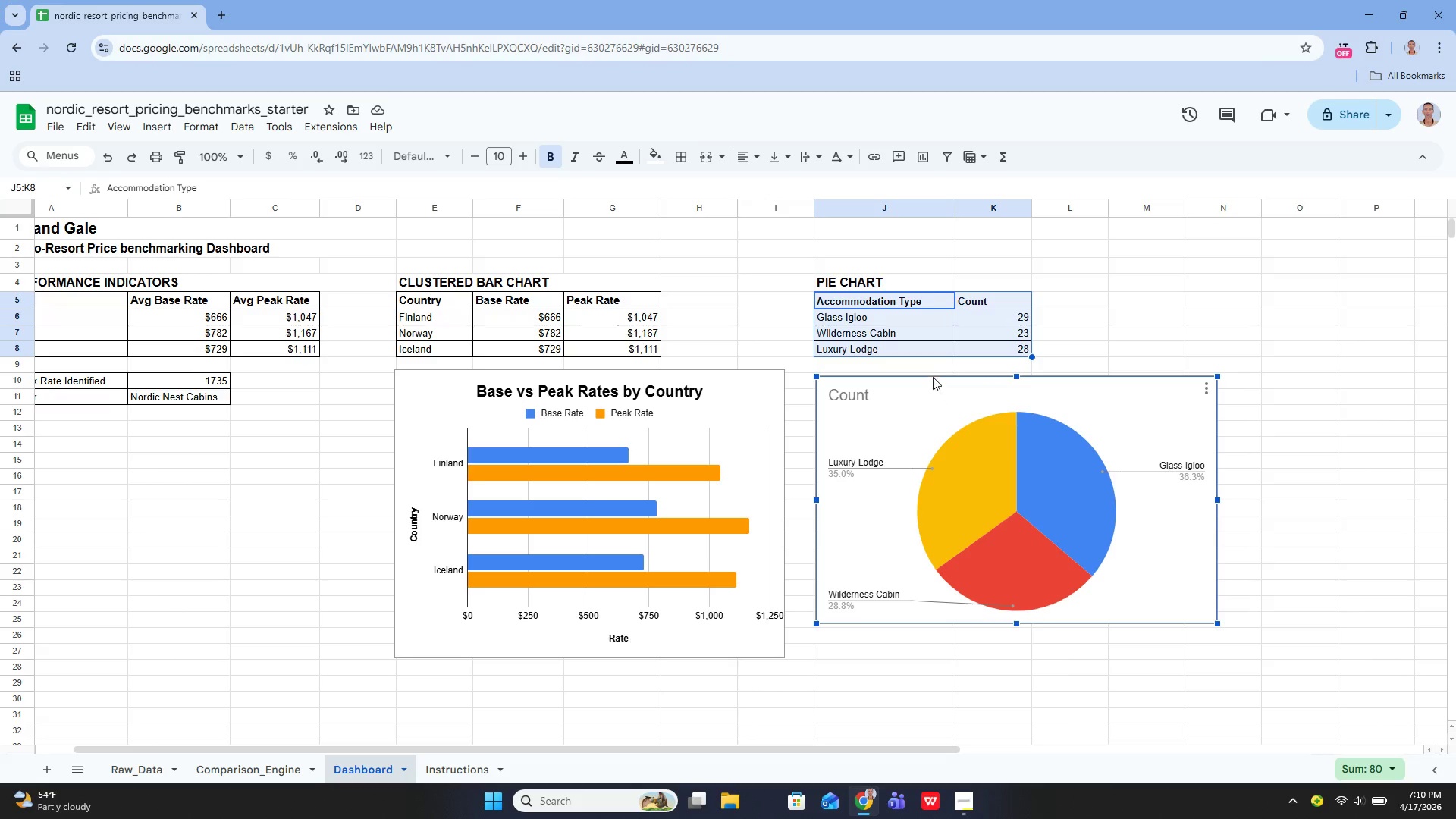 
left_click_drag(start_coordinate=[944, 384], to_coordinate=[947, 378])
 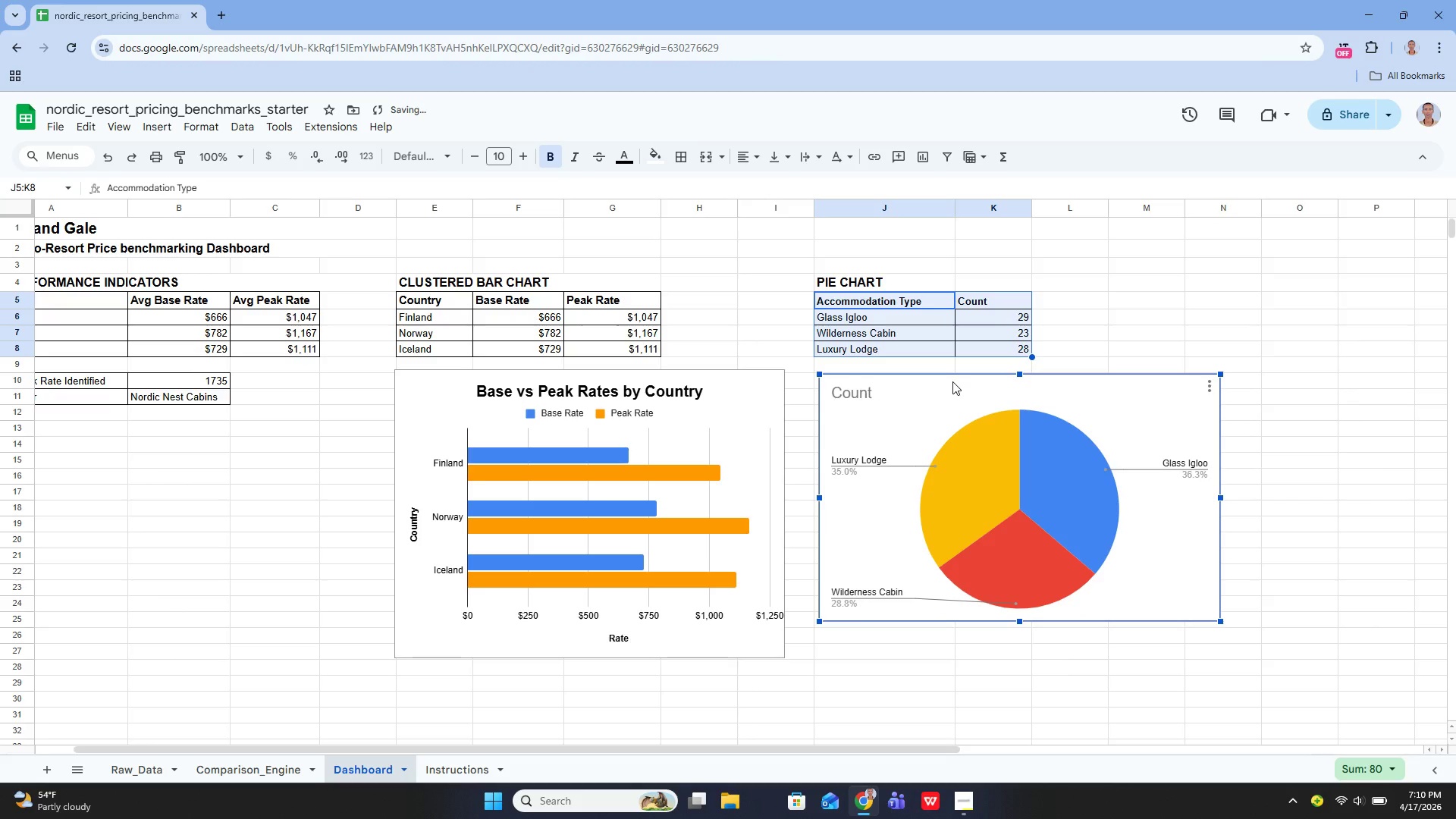 
left_click_drag(start_coordinate=[952, 381], to_coordinate=[948, 377])
 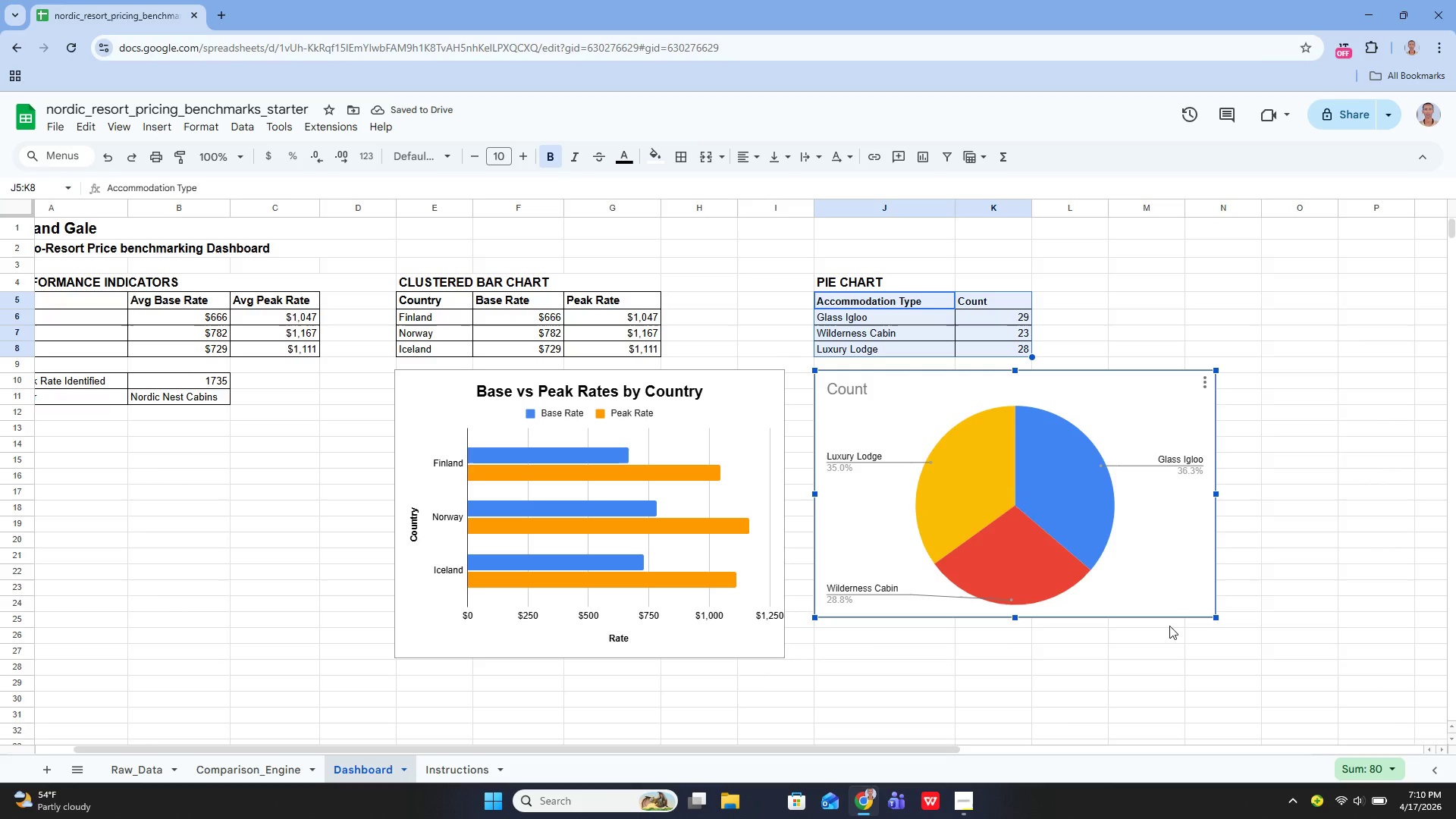 
left_click([722, 641])
 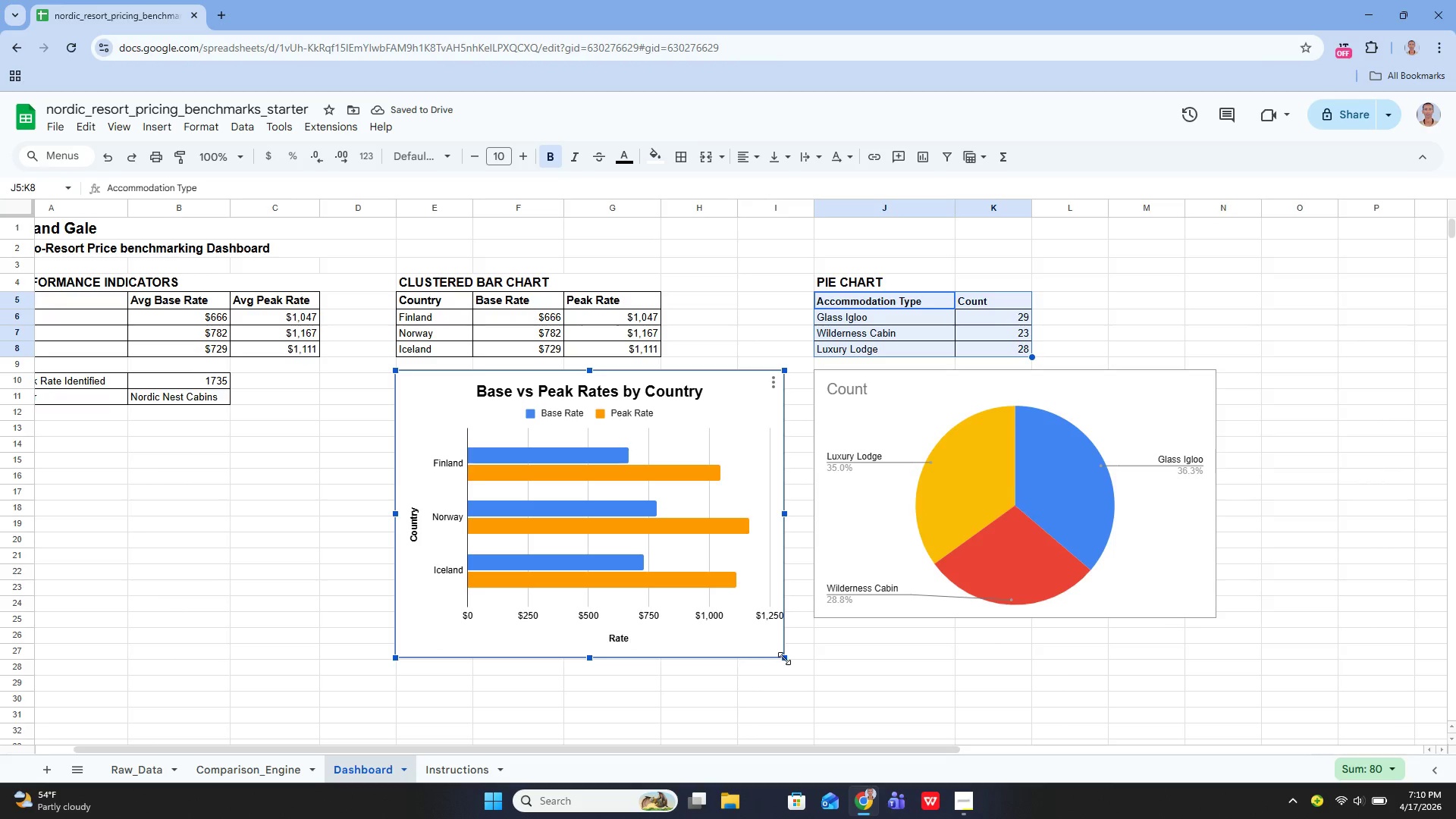 
left_click_drag(start_coordinate=[784, 658], to_coordinate=[739, 605])
 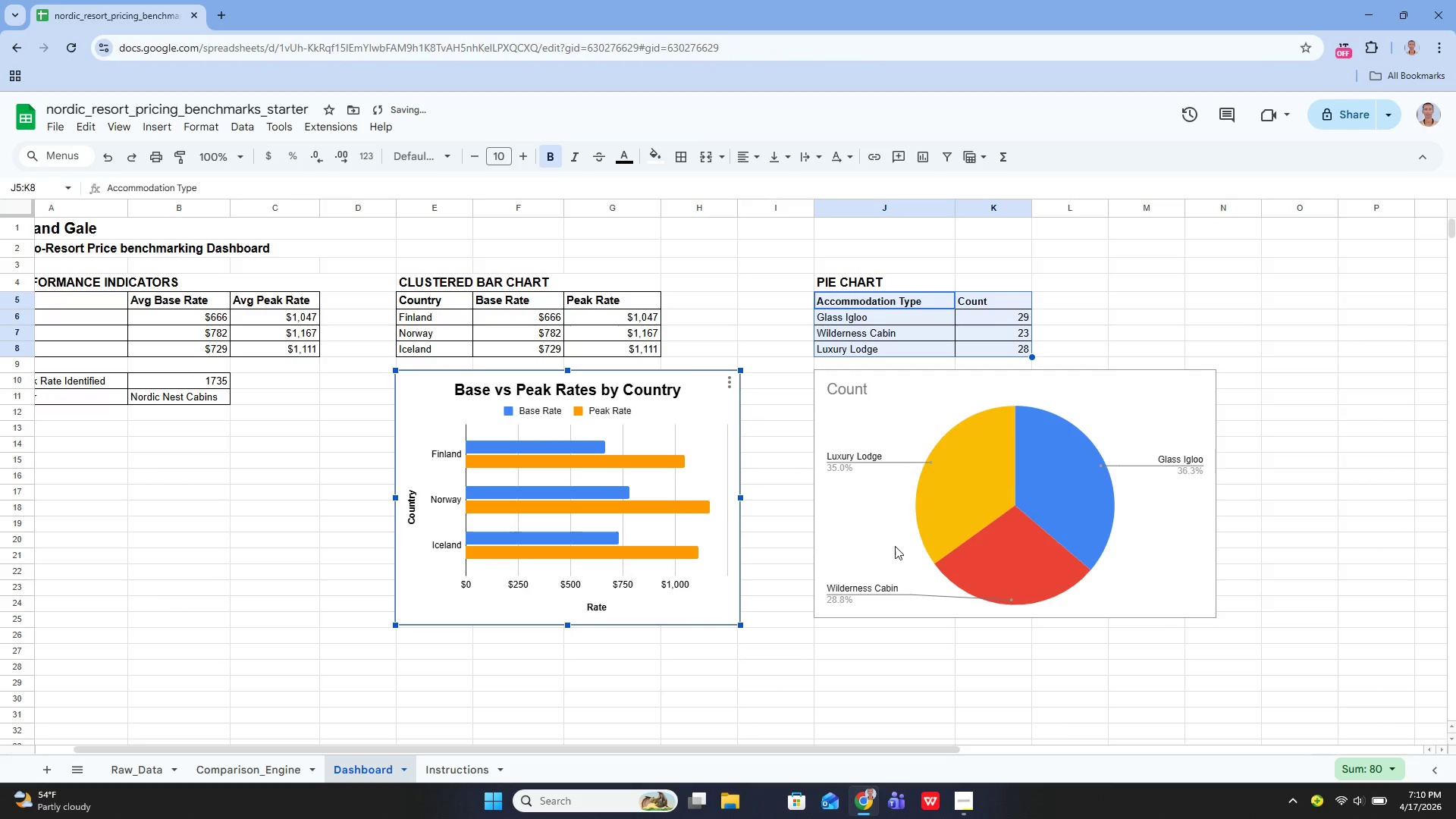 
left_click_drag(start_coordinate=[893, 541], to_coordinate=[885, 560])
 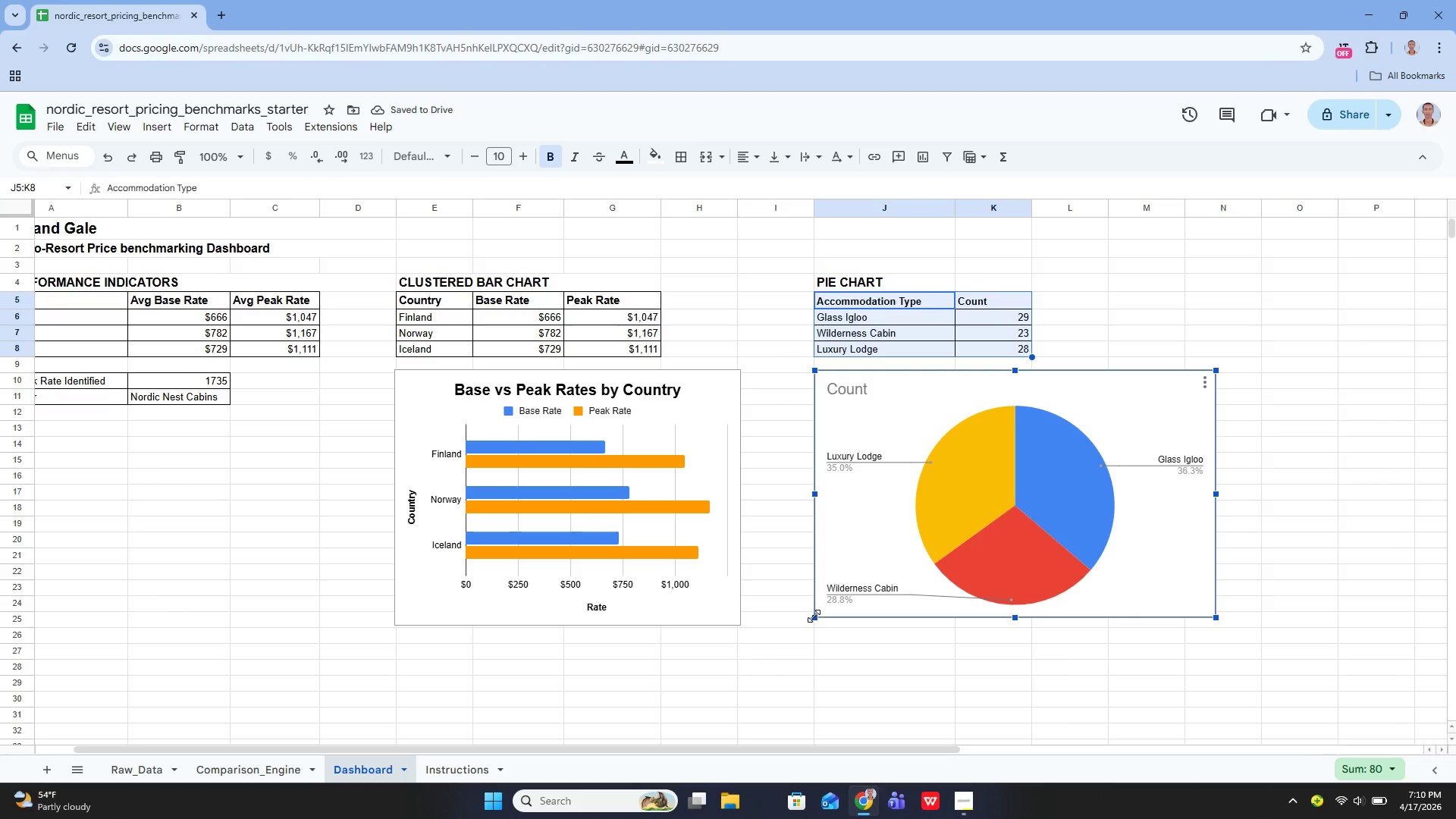 
left_click_drag(start_coordinate=[814, 616], to_coordinate=[814, 627])
 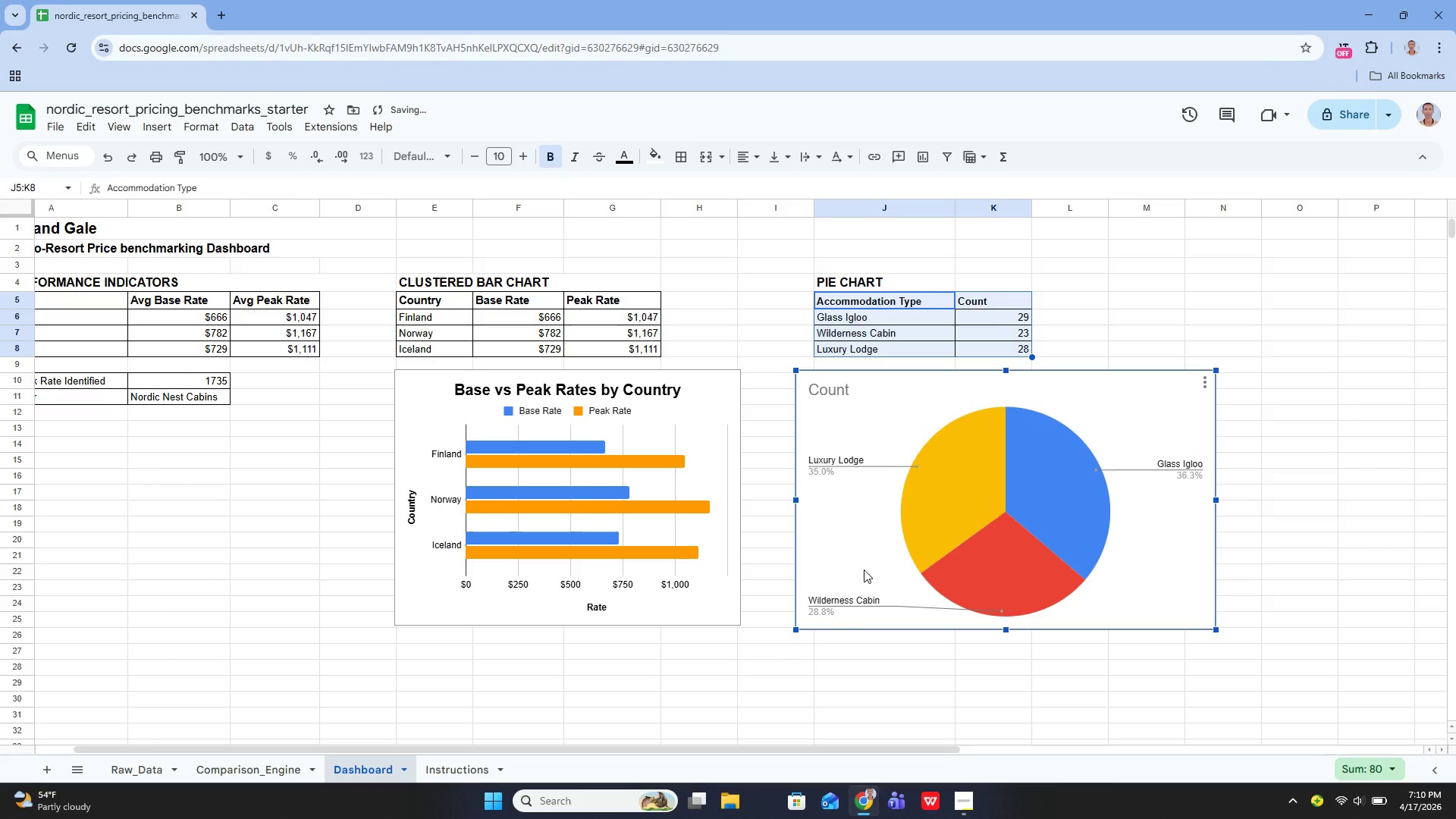 
left_click_drag(start_coordinate=[864, 570], to_coordinate=[886, 573])
 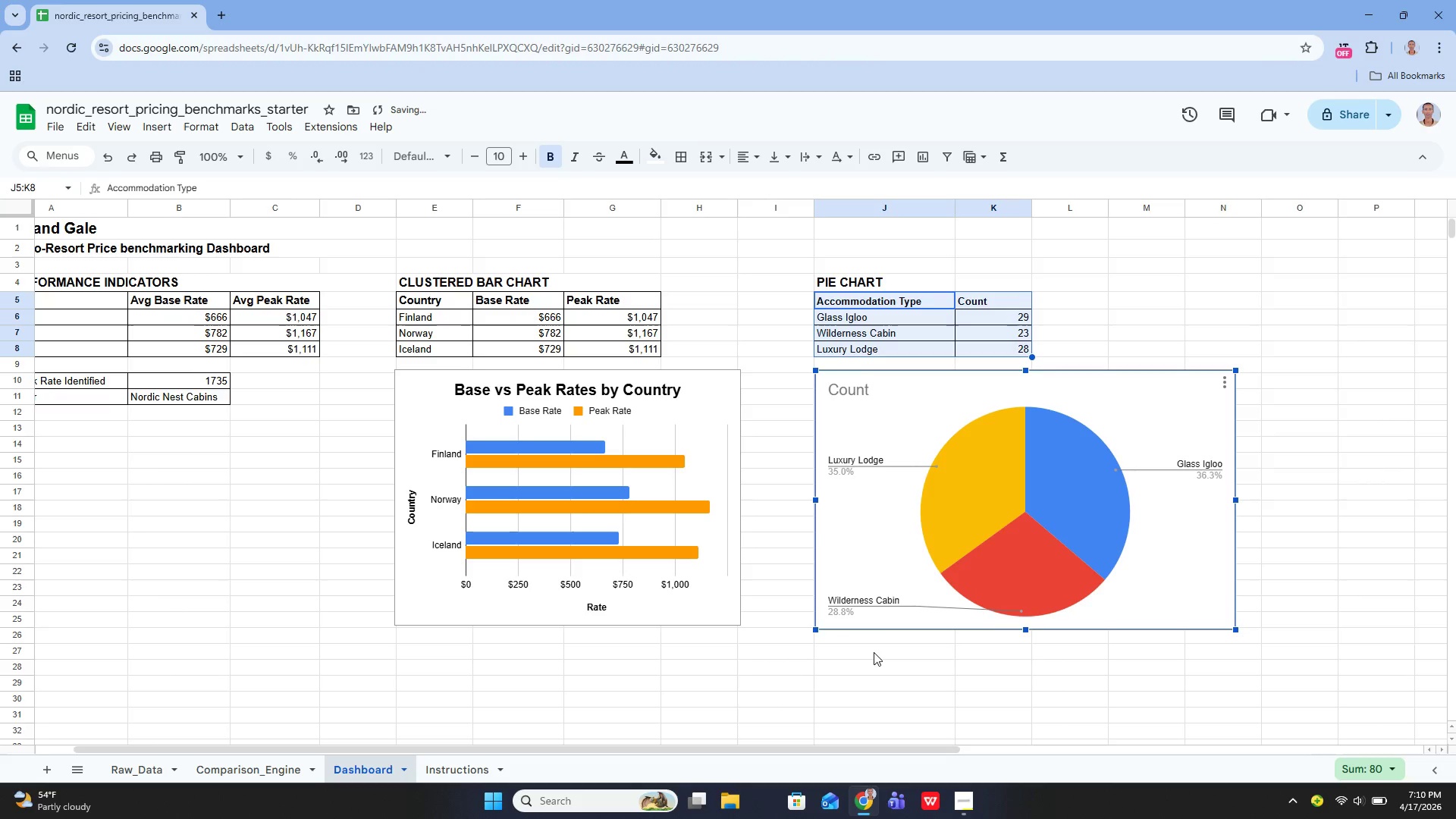 
left_click([874, 657])
 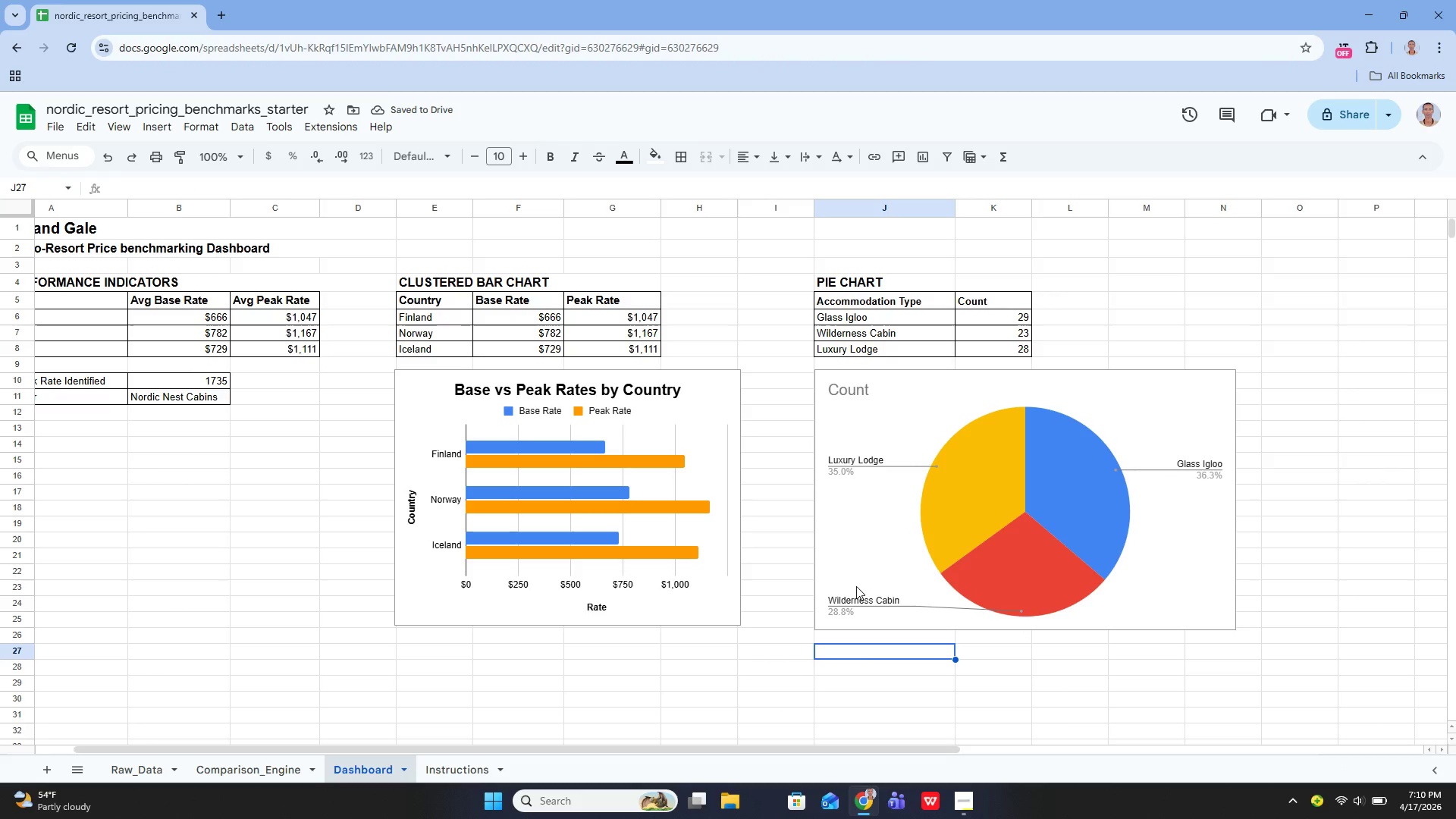 
left_click_drag(start_coordinate=[856, 586], to_coordinate=[871, 551])
 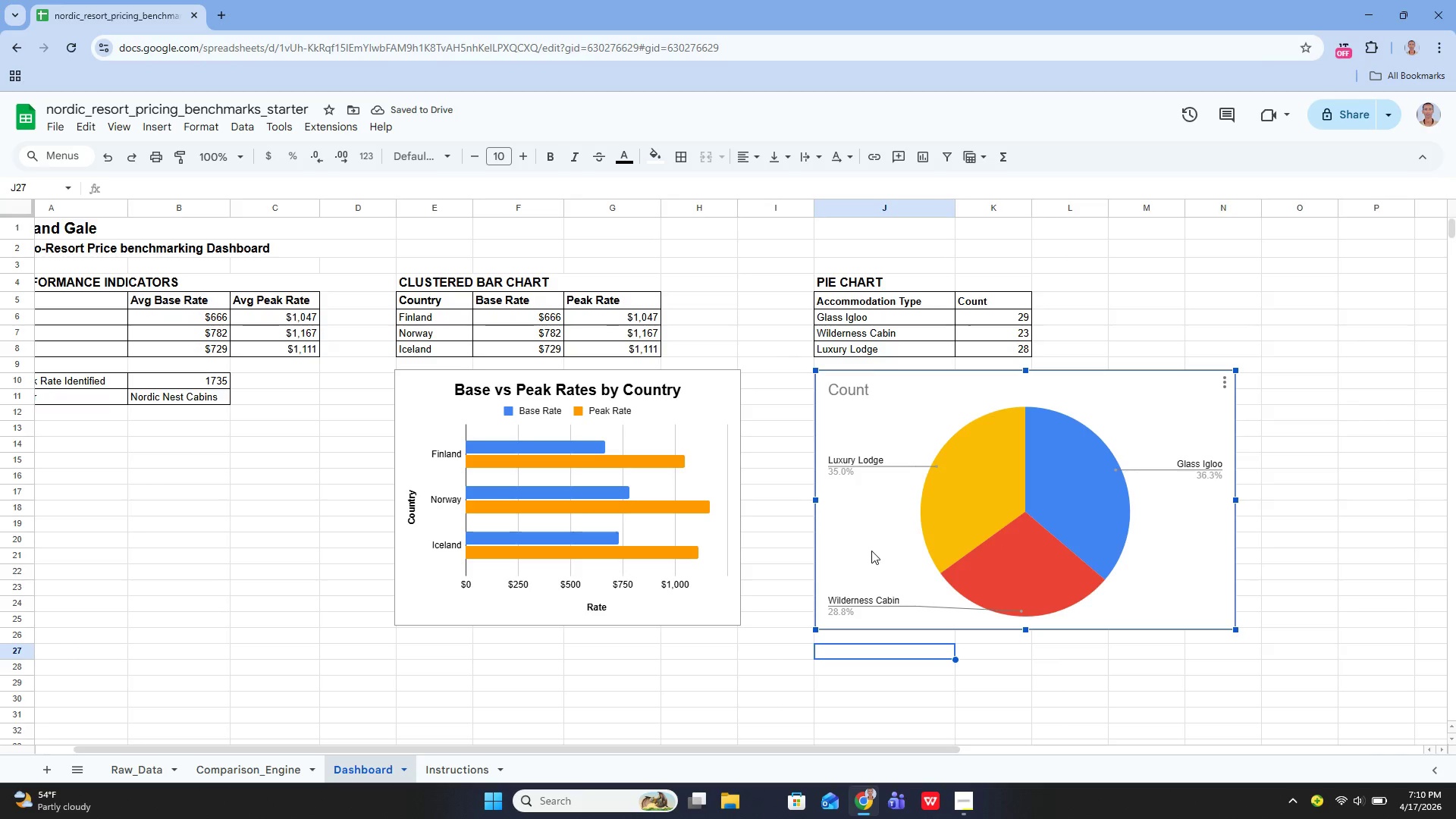 
left_click([871, 551])
 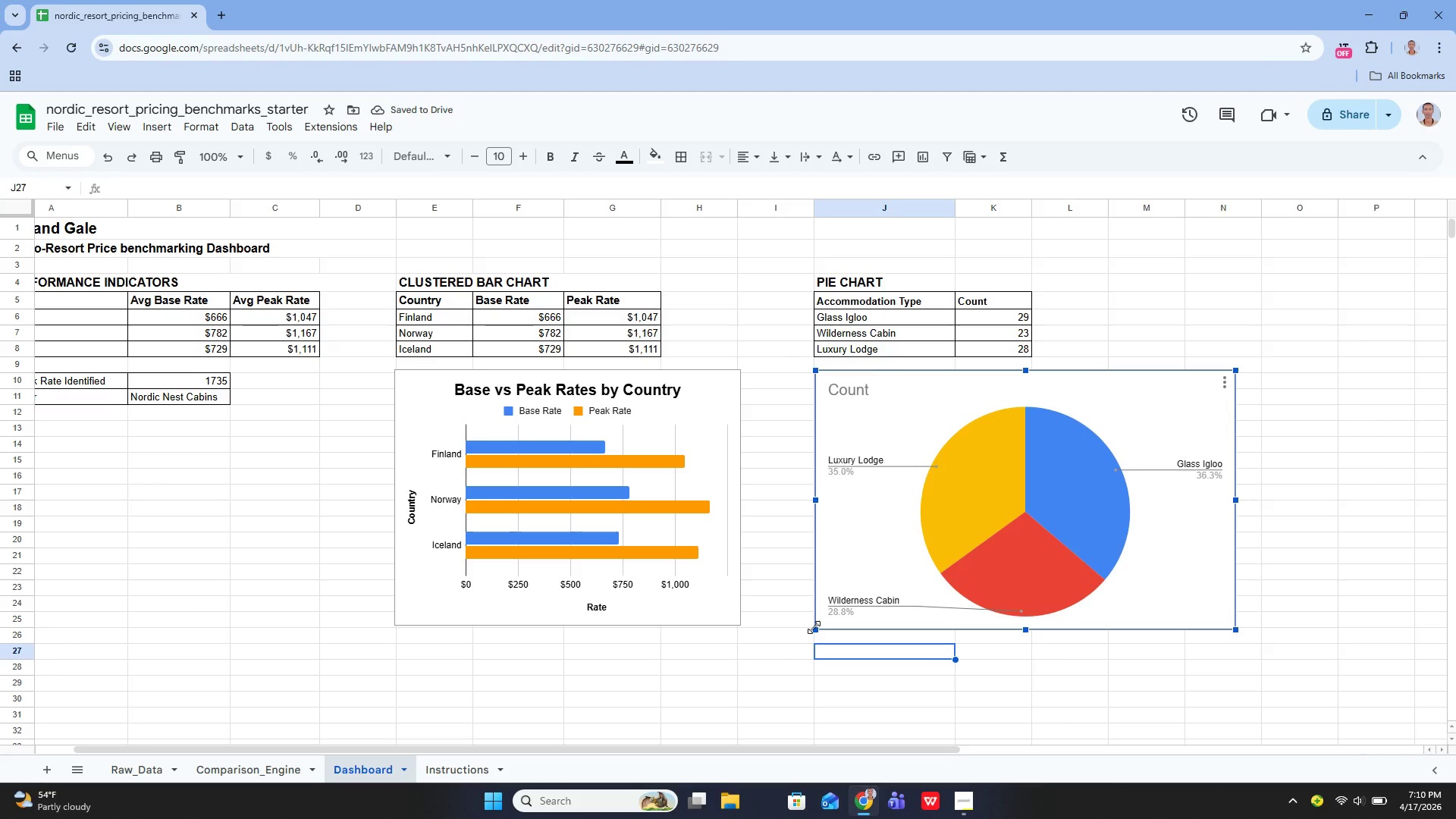 
left_click_drag(start_coordinate=[814, 627], to_coordinate=[818, 614])
 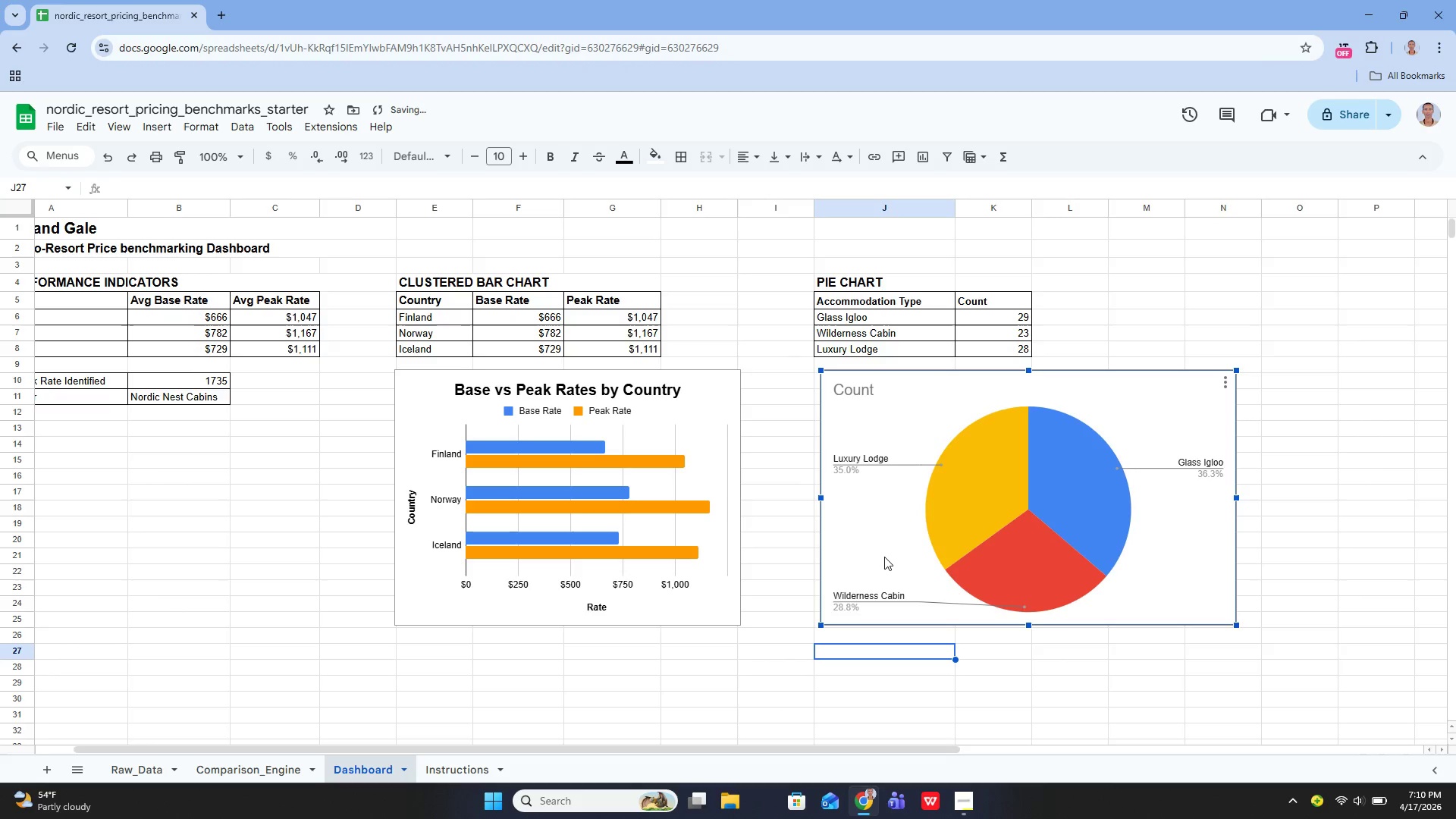 
left_click_drag(start_coordinate=[884, 557], to_coordinate=[874, 554])
 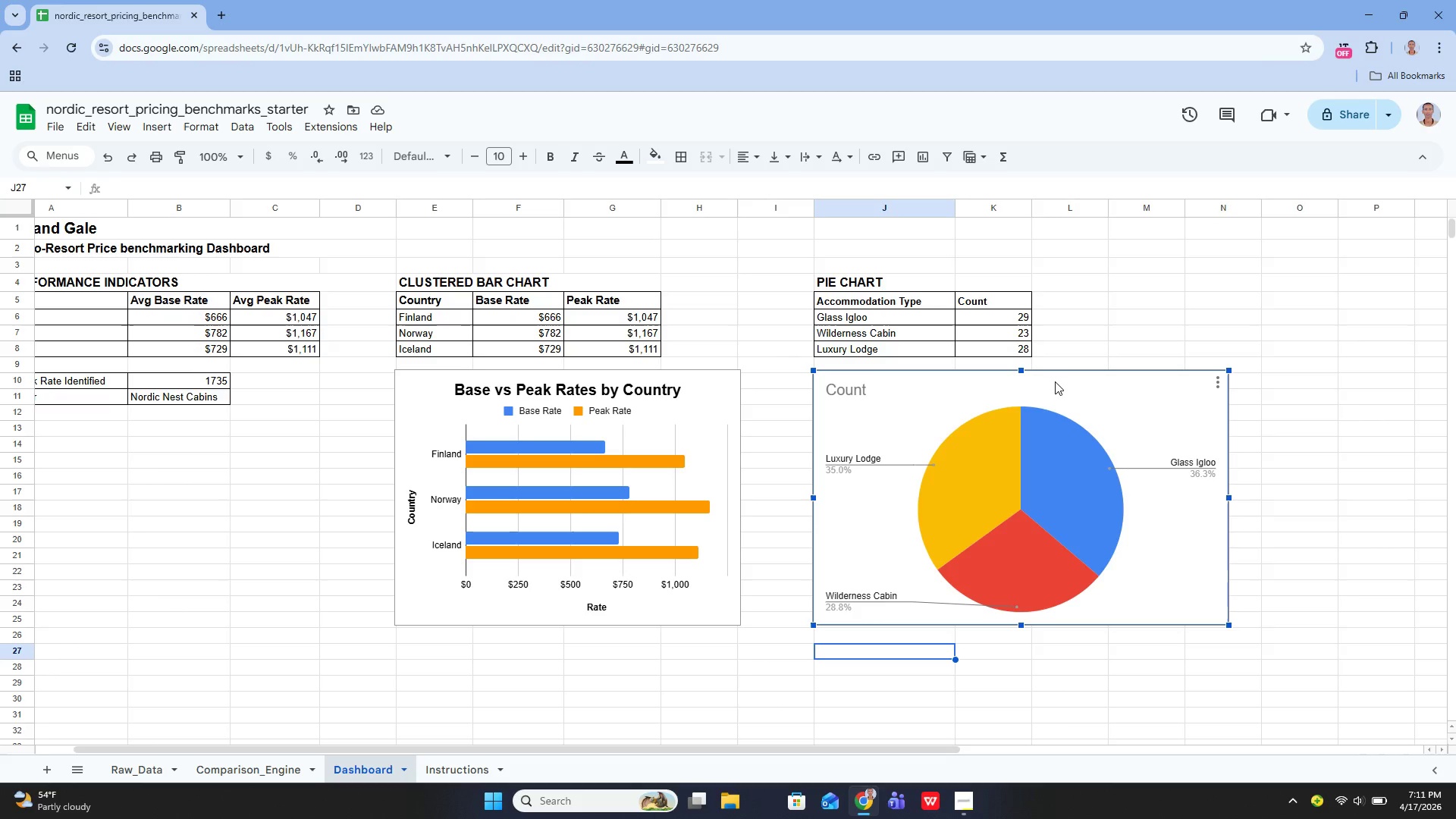 
wait(12.75)
 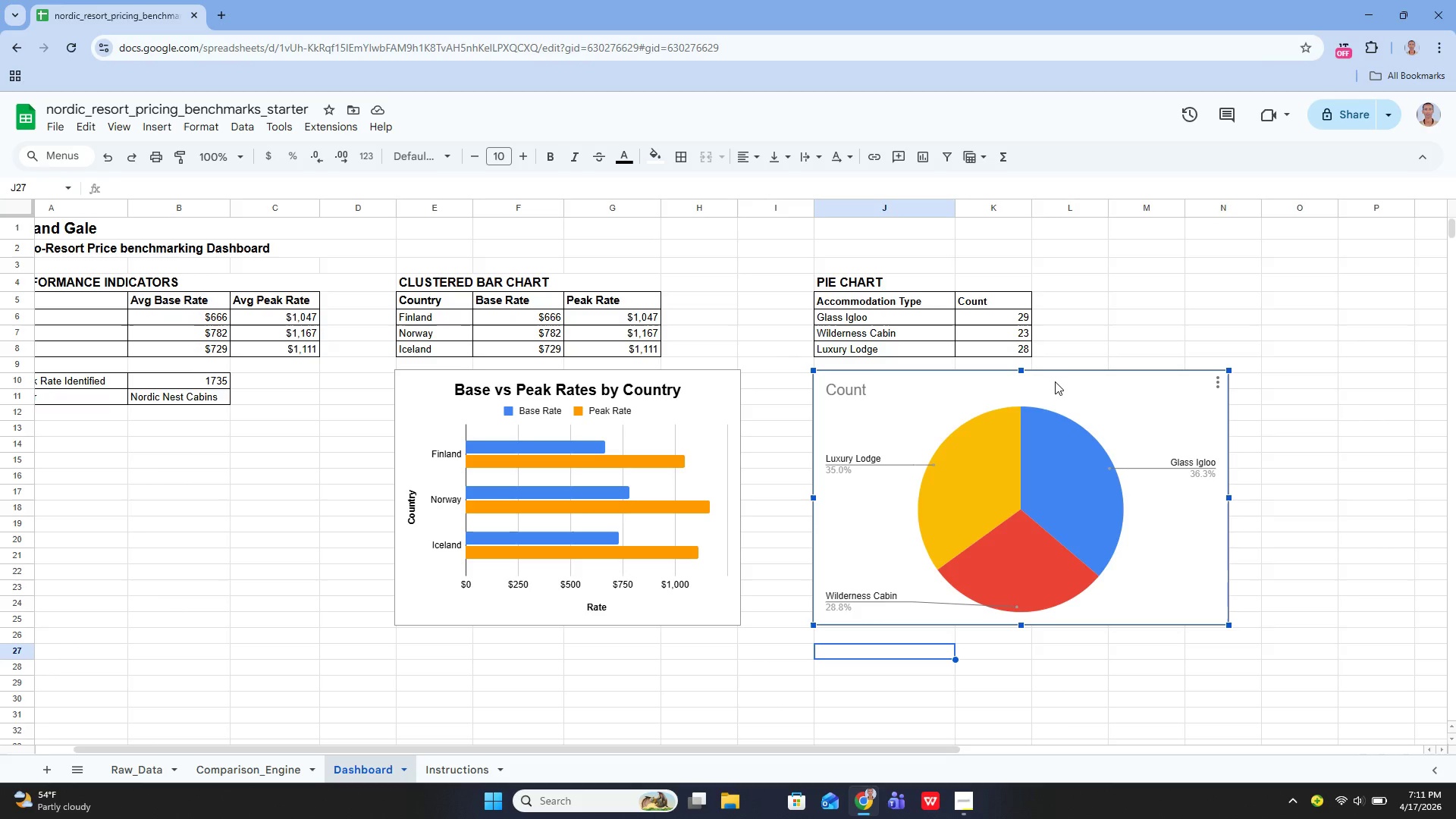 
left_click([842, 383])
 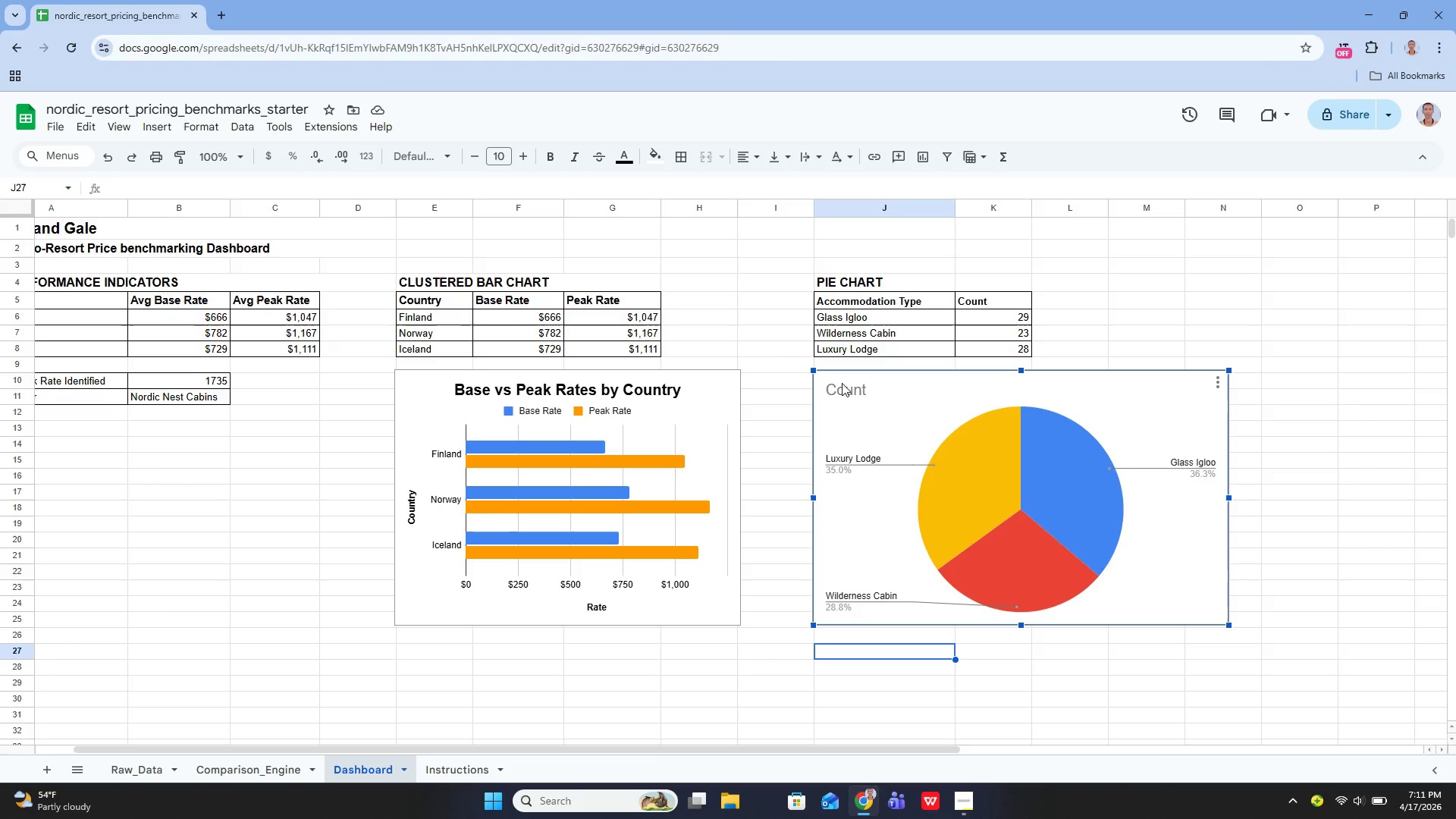 
double_click([842, 383])
 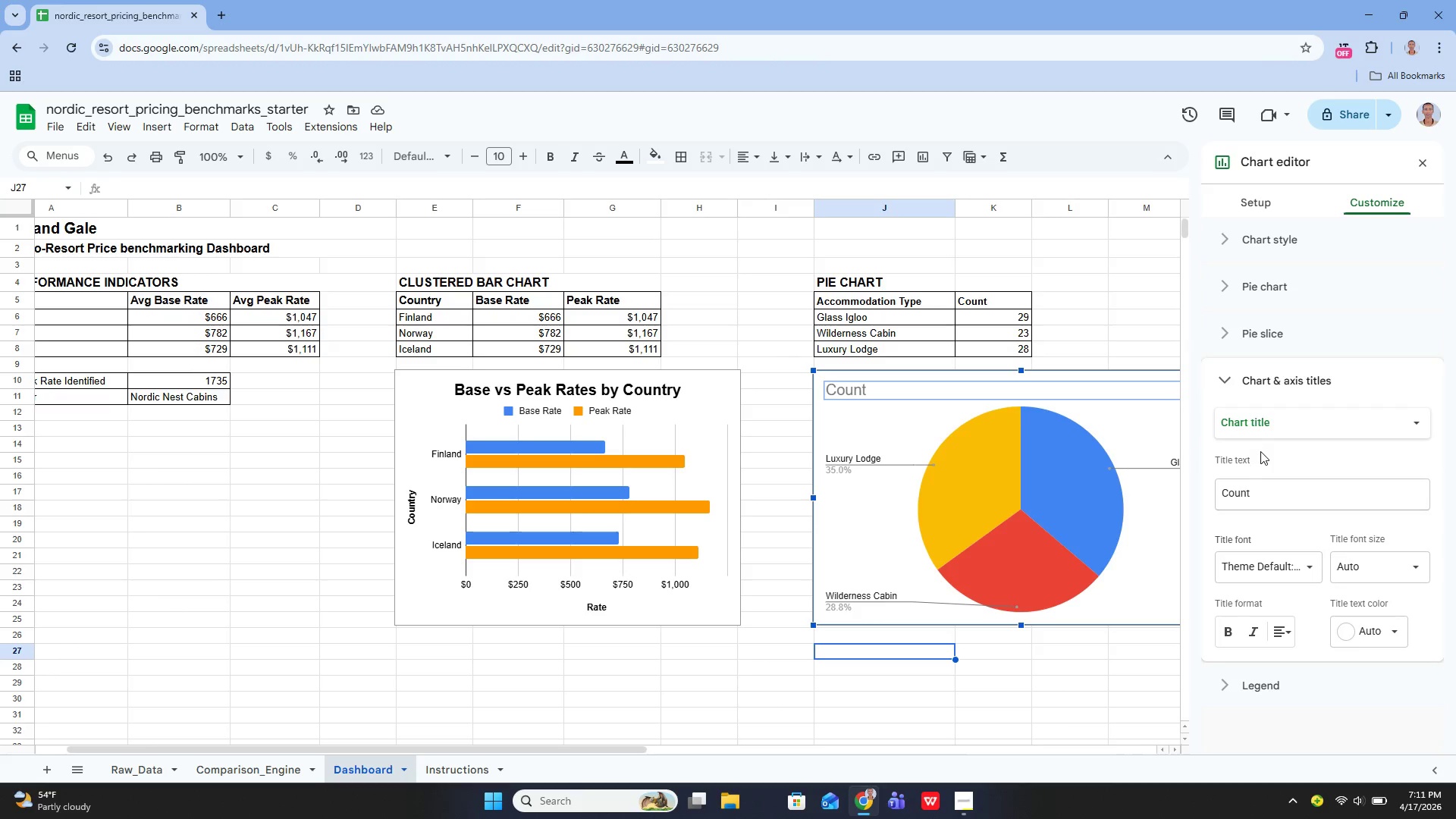 
double_click([1241, 488])
 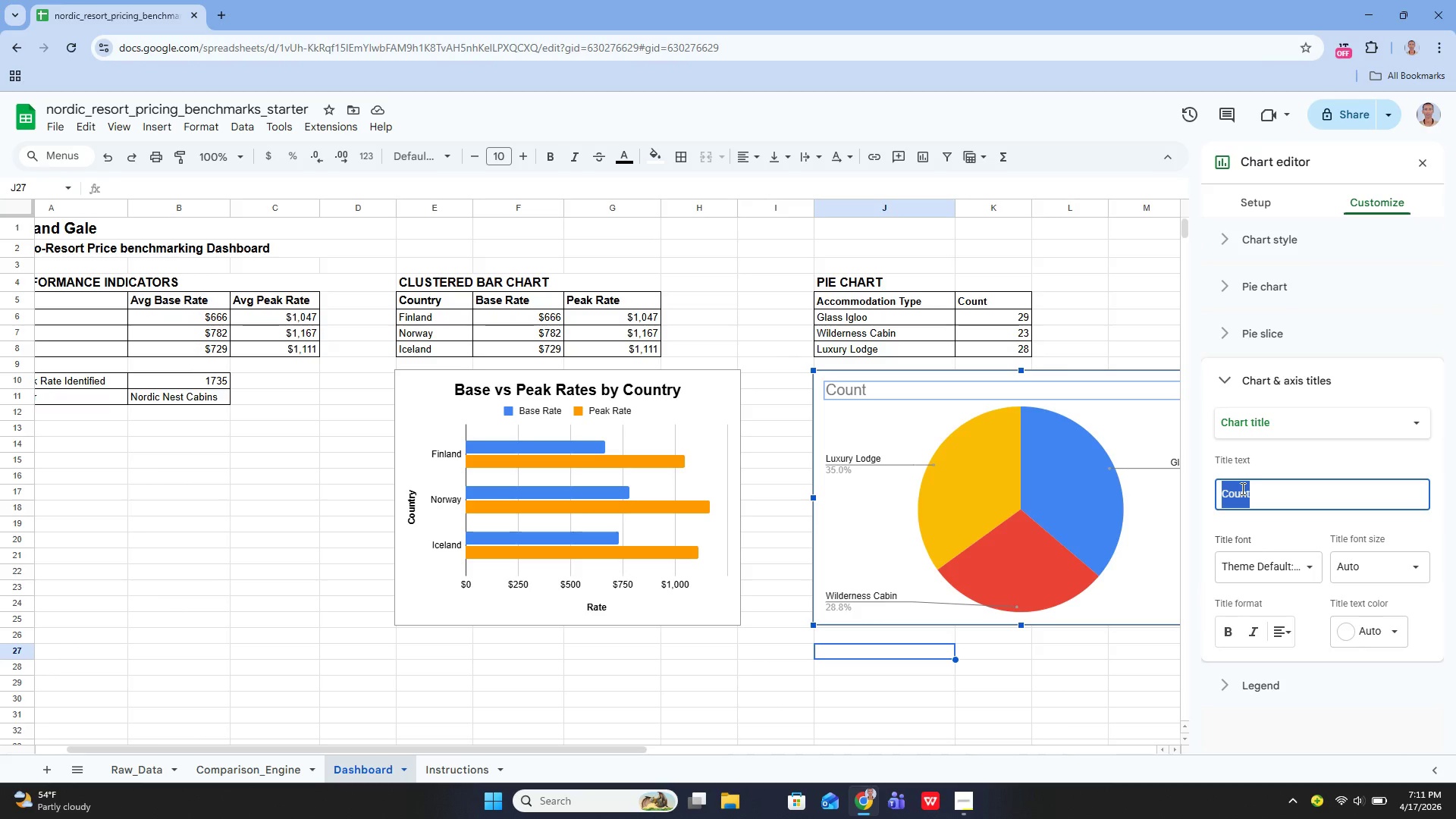 
type(Acco)
key(Backspace)
key(Backspace)
key(Backspace)
key(Backspace)
type(ccommodation TYPE Distribution)
 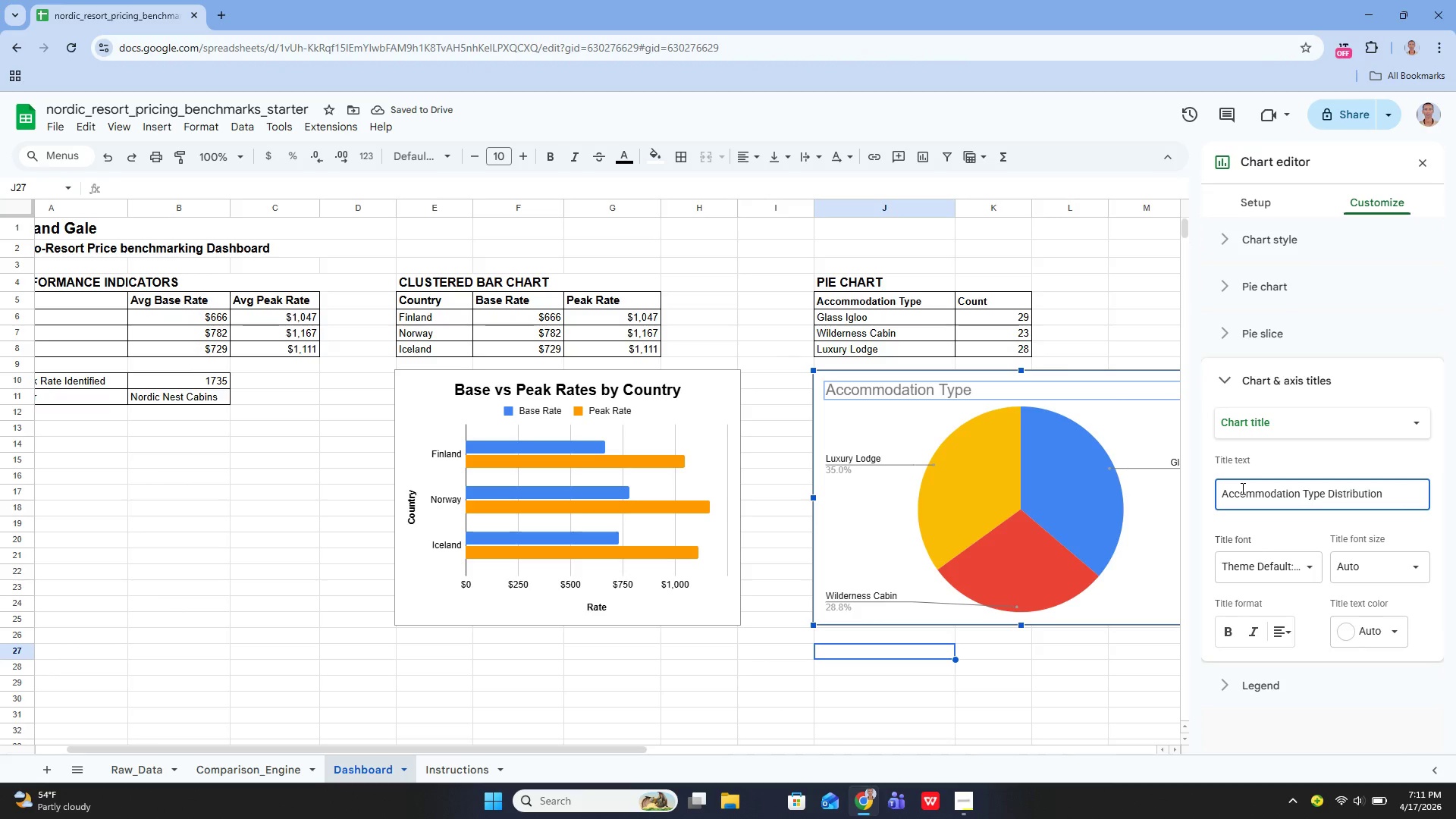 
wait(6.97)
 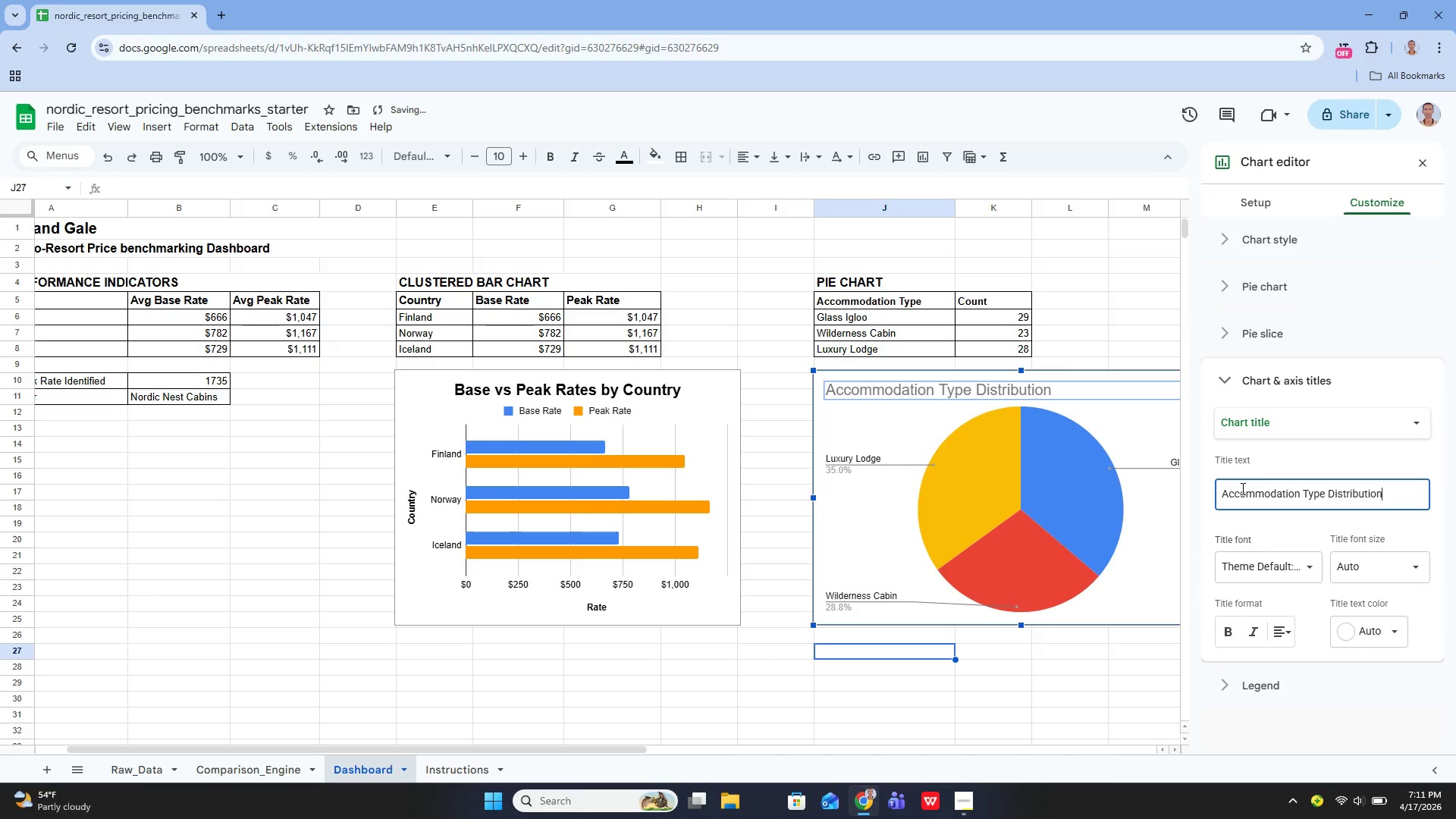 
left_click([1232, 627])
 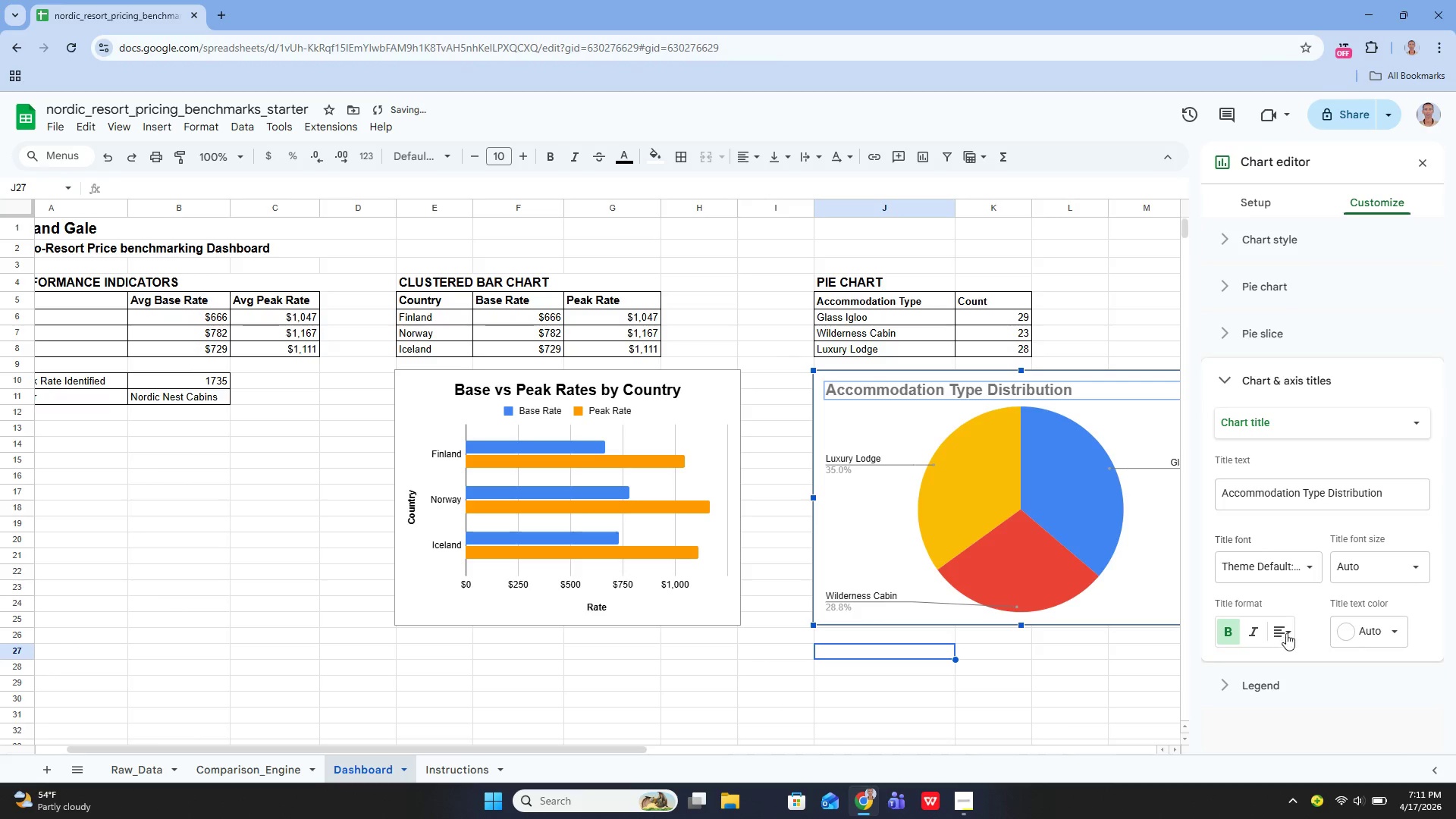 
left_click([1286, 633])
 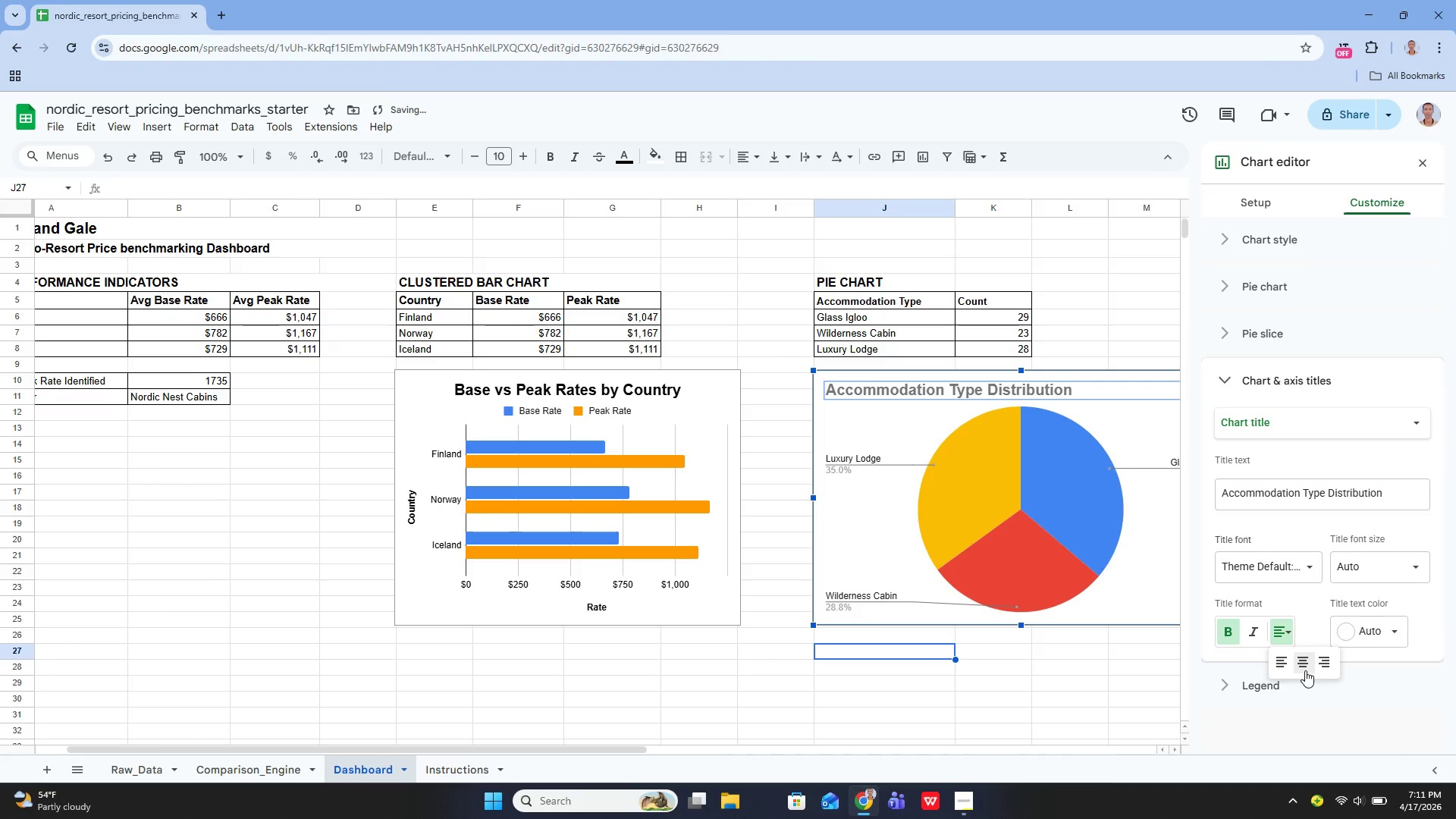 
left_click([1305, 670])
 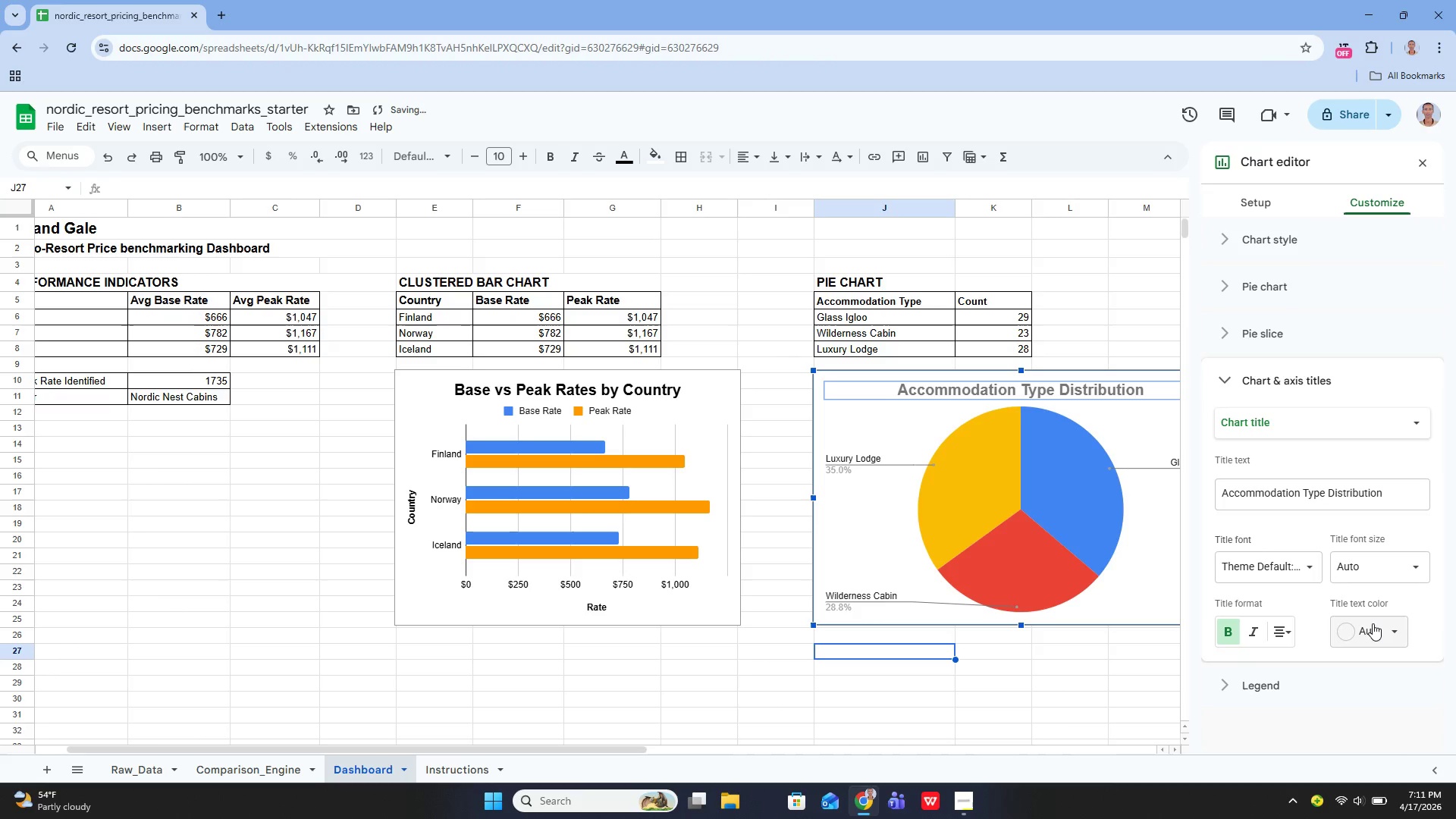 
left_click([1373, 623])
 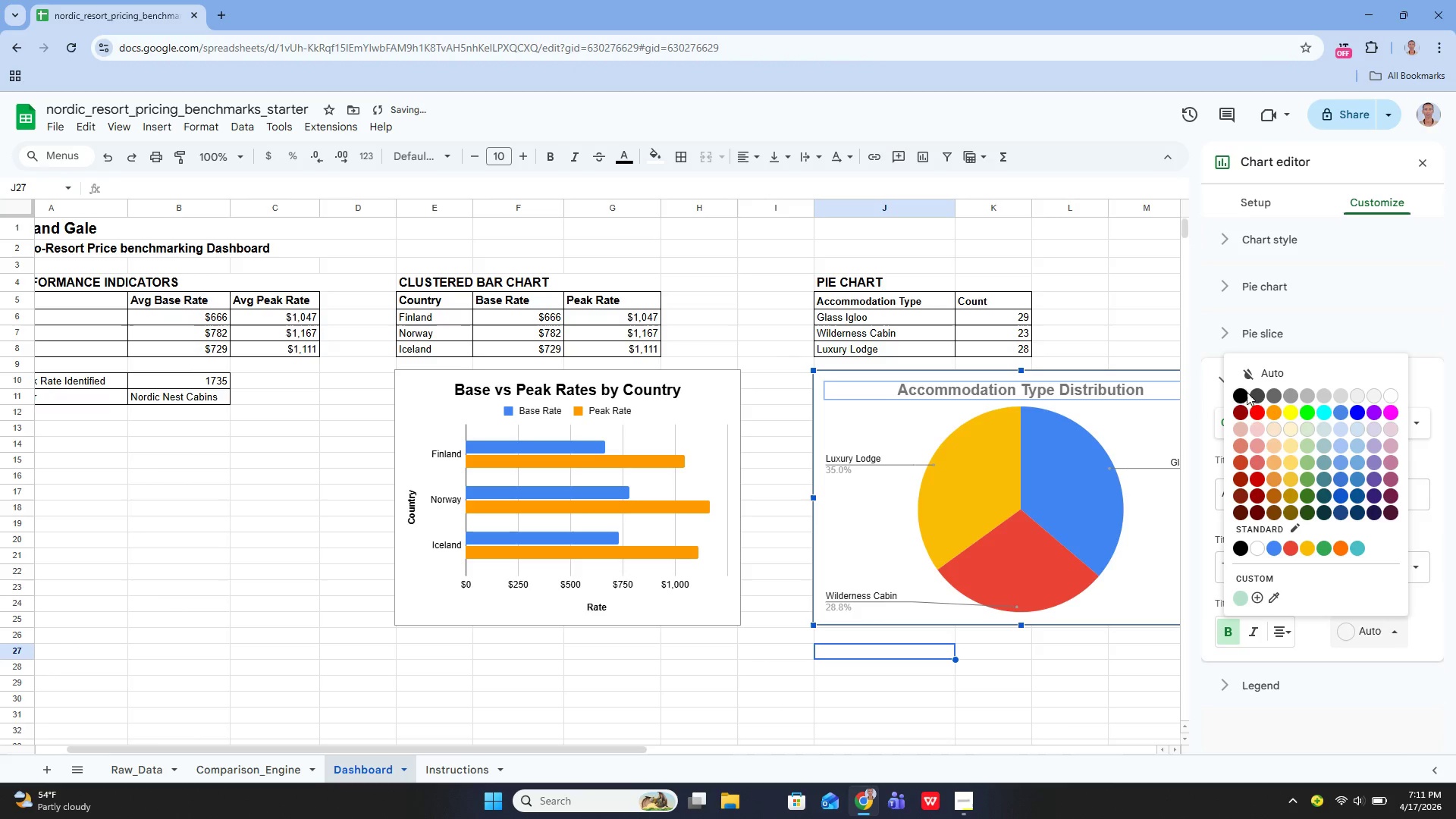 
left_click([1244, 391])
 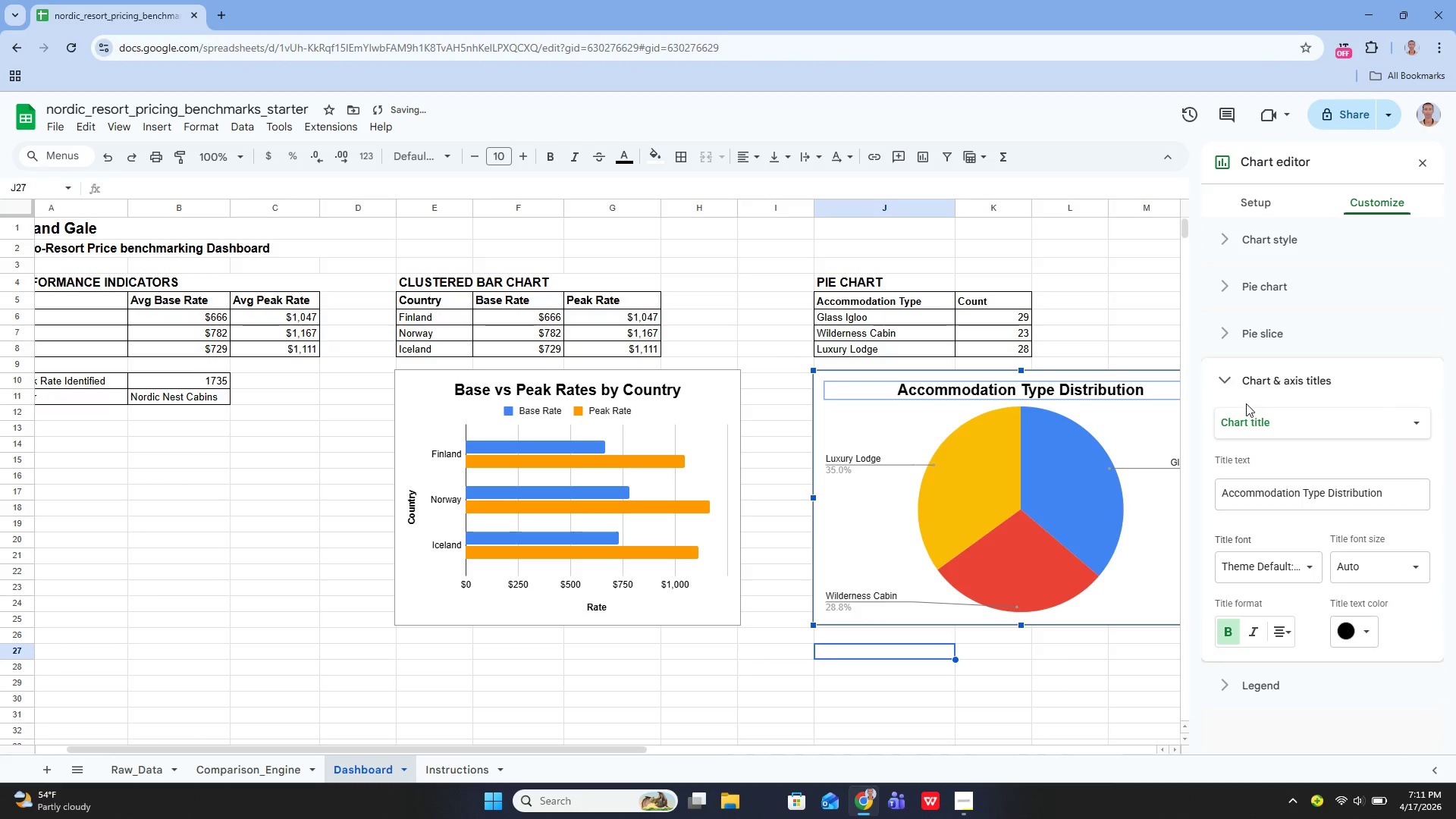 
mouse_move([1244, 425])
 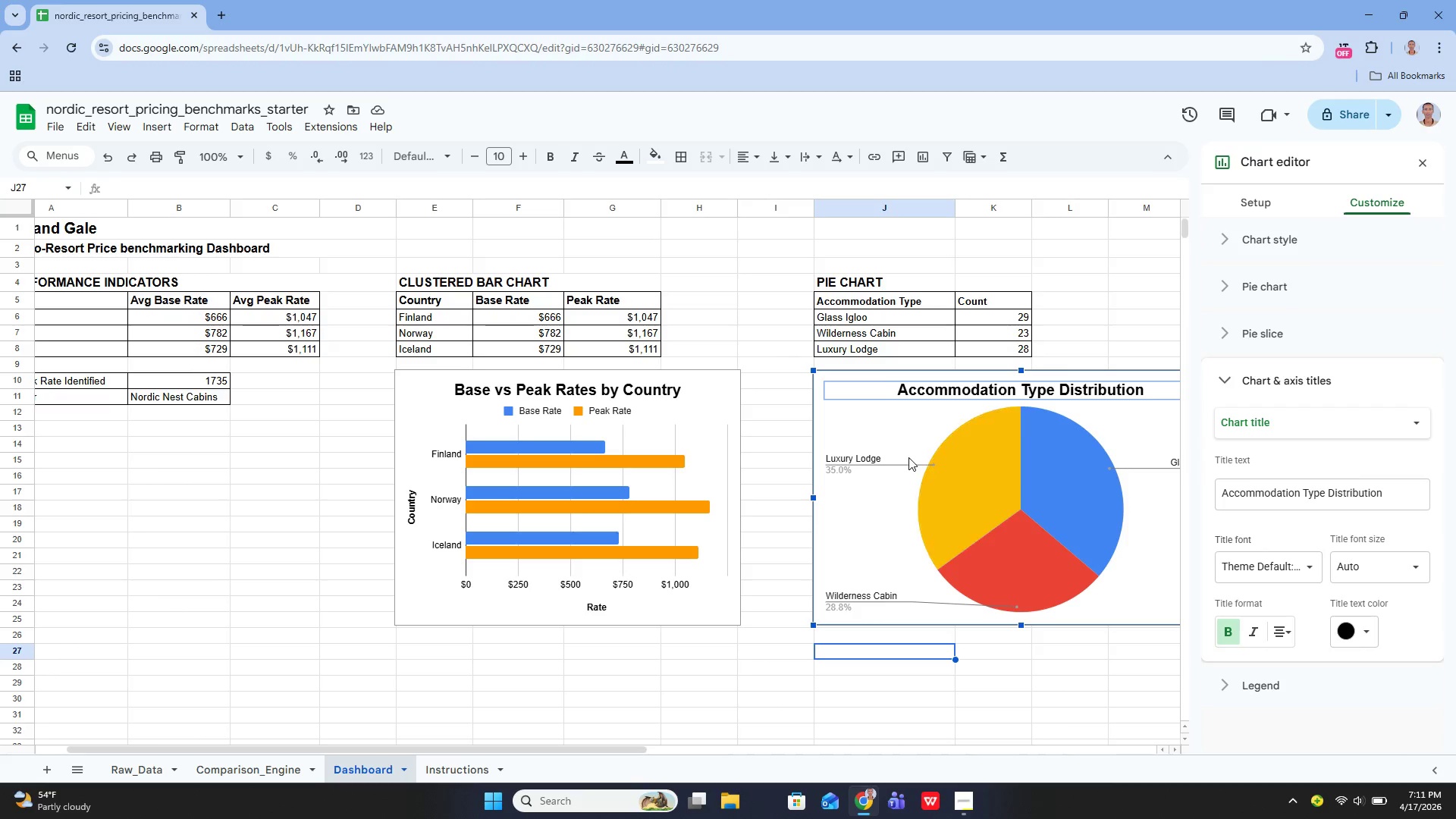 
left_click([881, 454])
 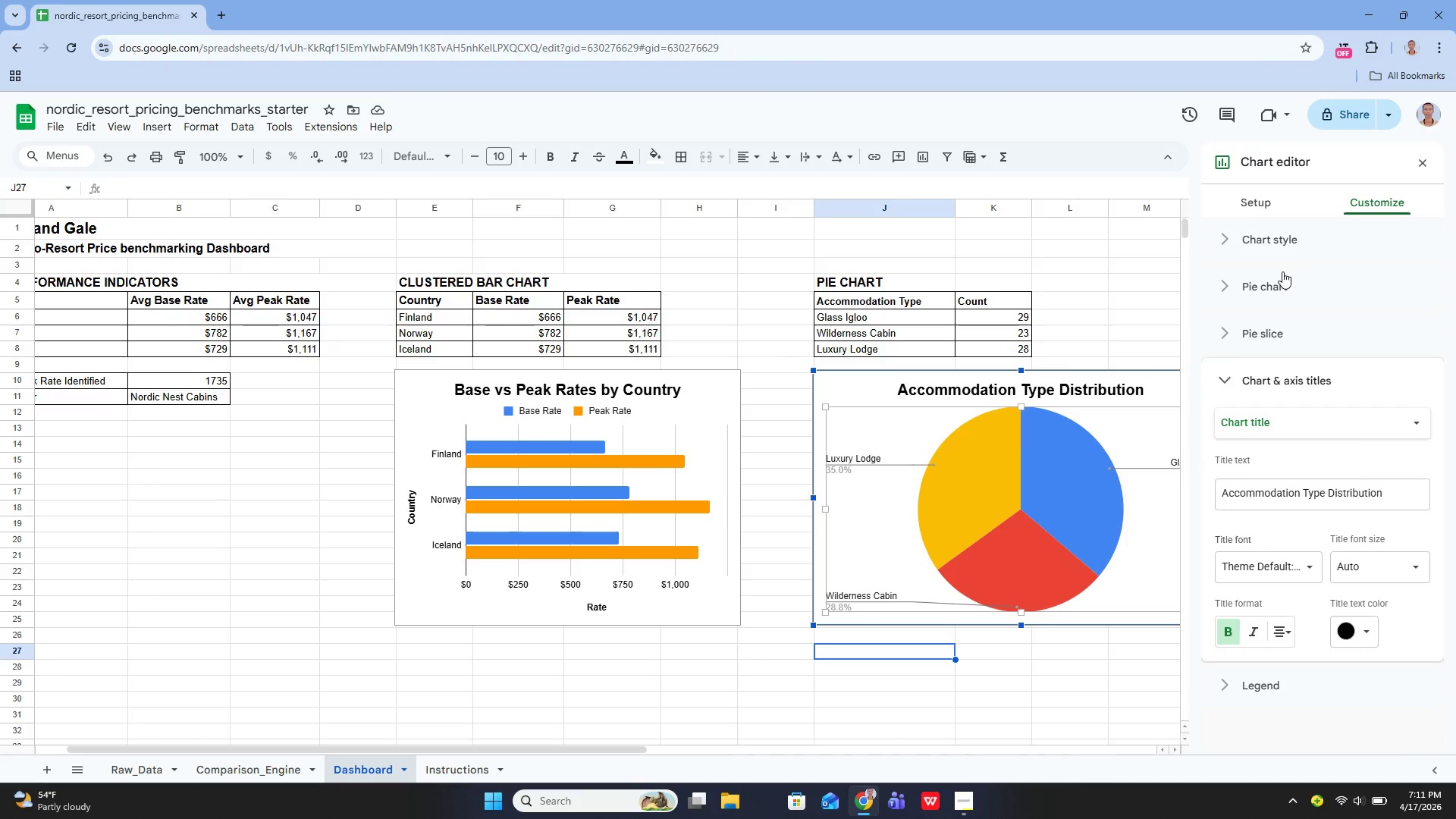 
wait(8.33)
 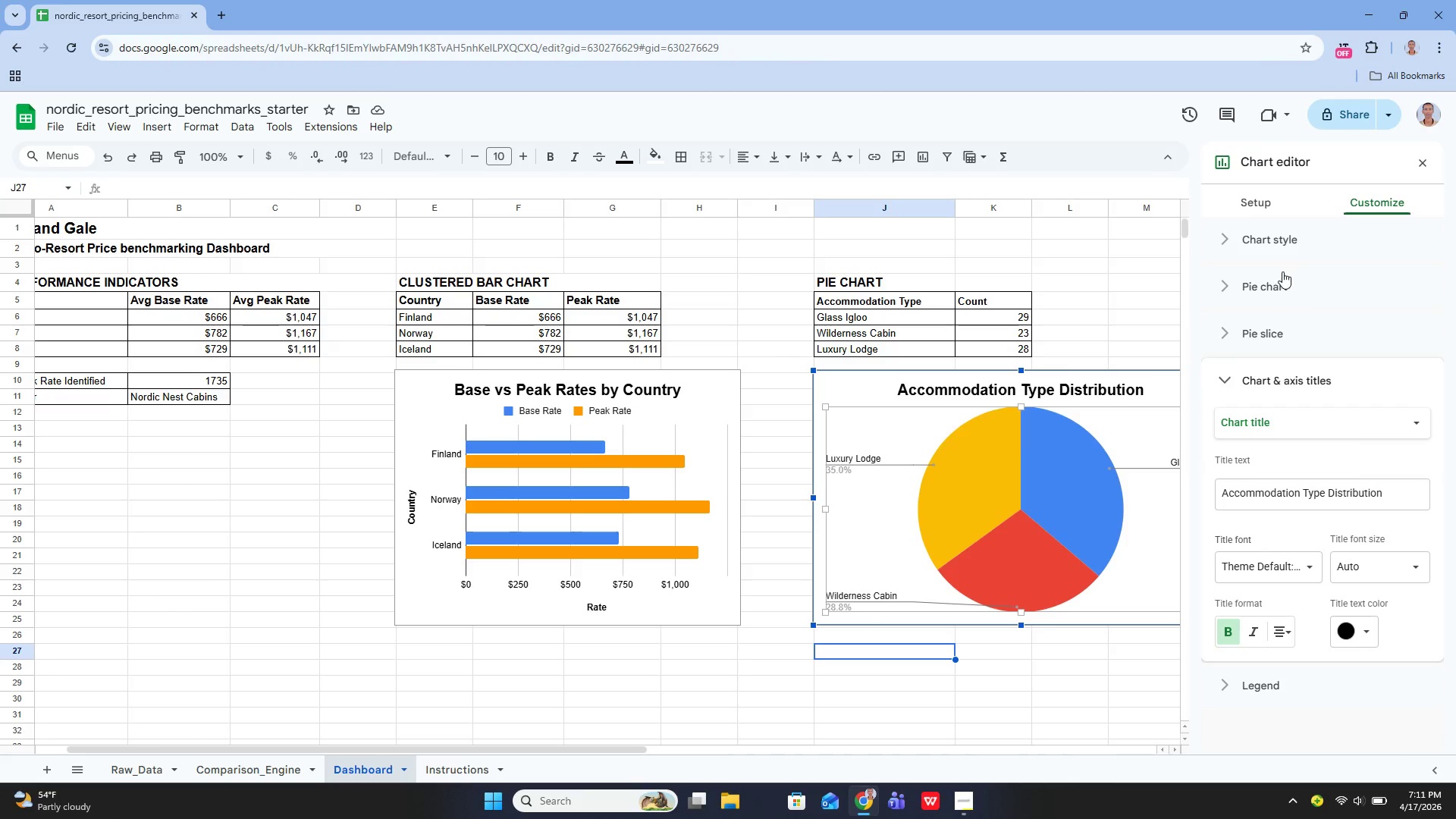 
left_click([1263, 335])
 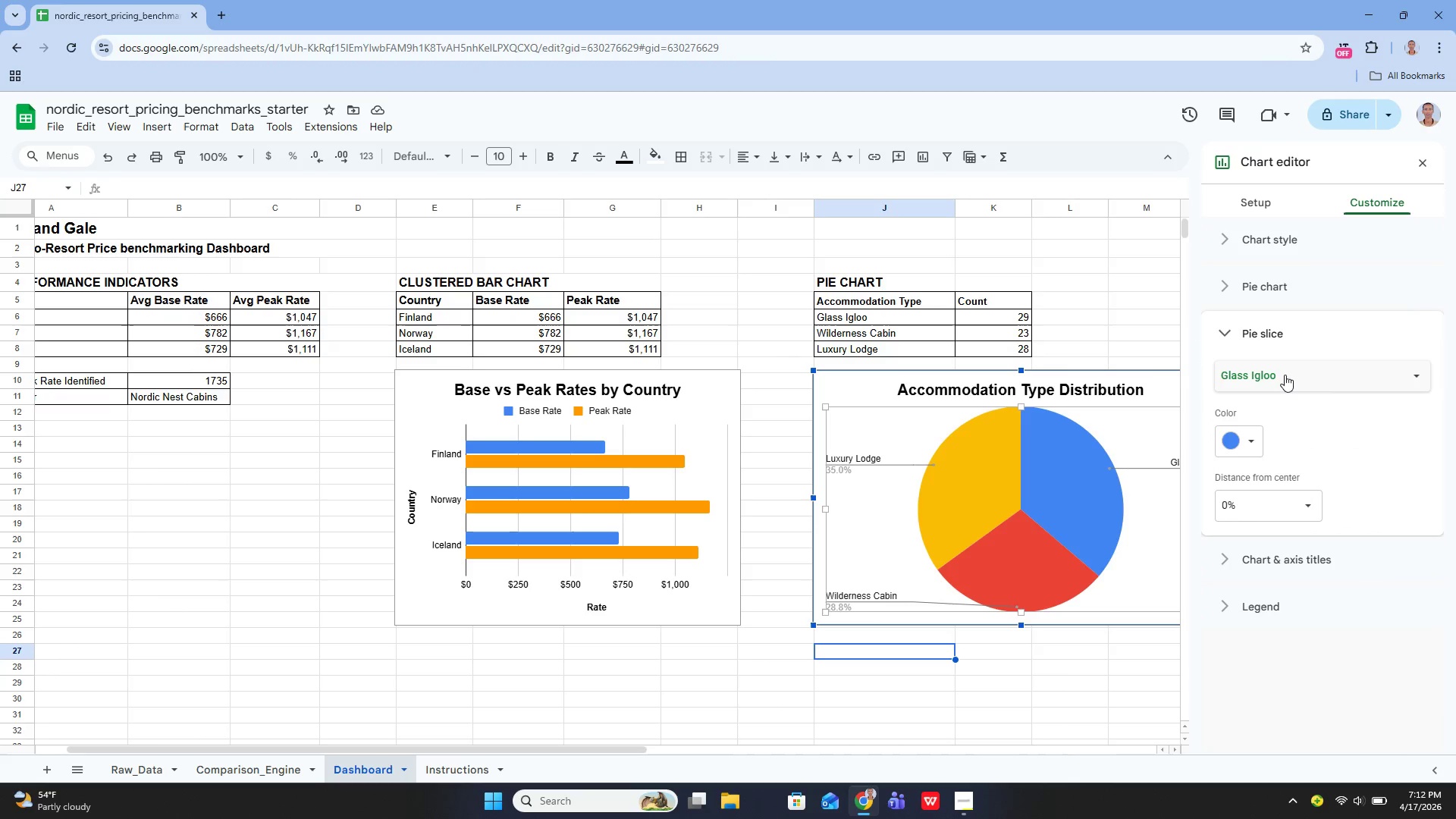 
left_click([1285, 375])
 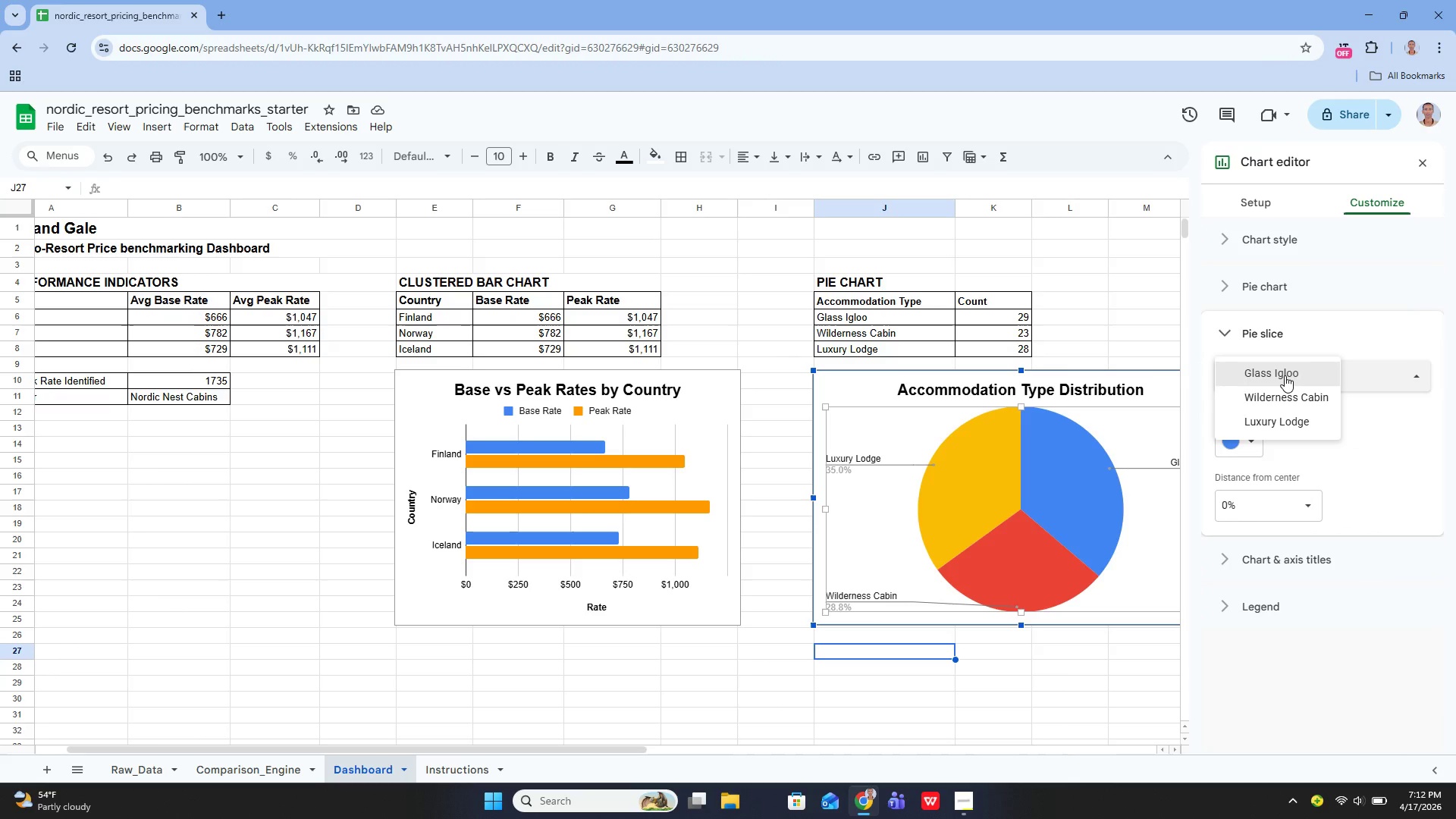 
left_click([1285, 375])
 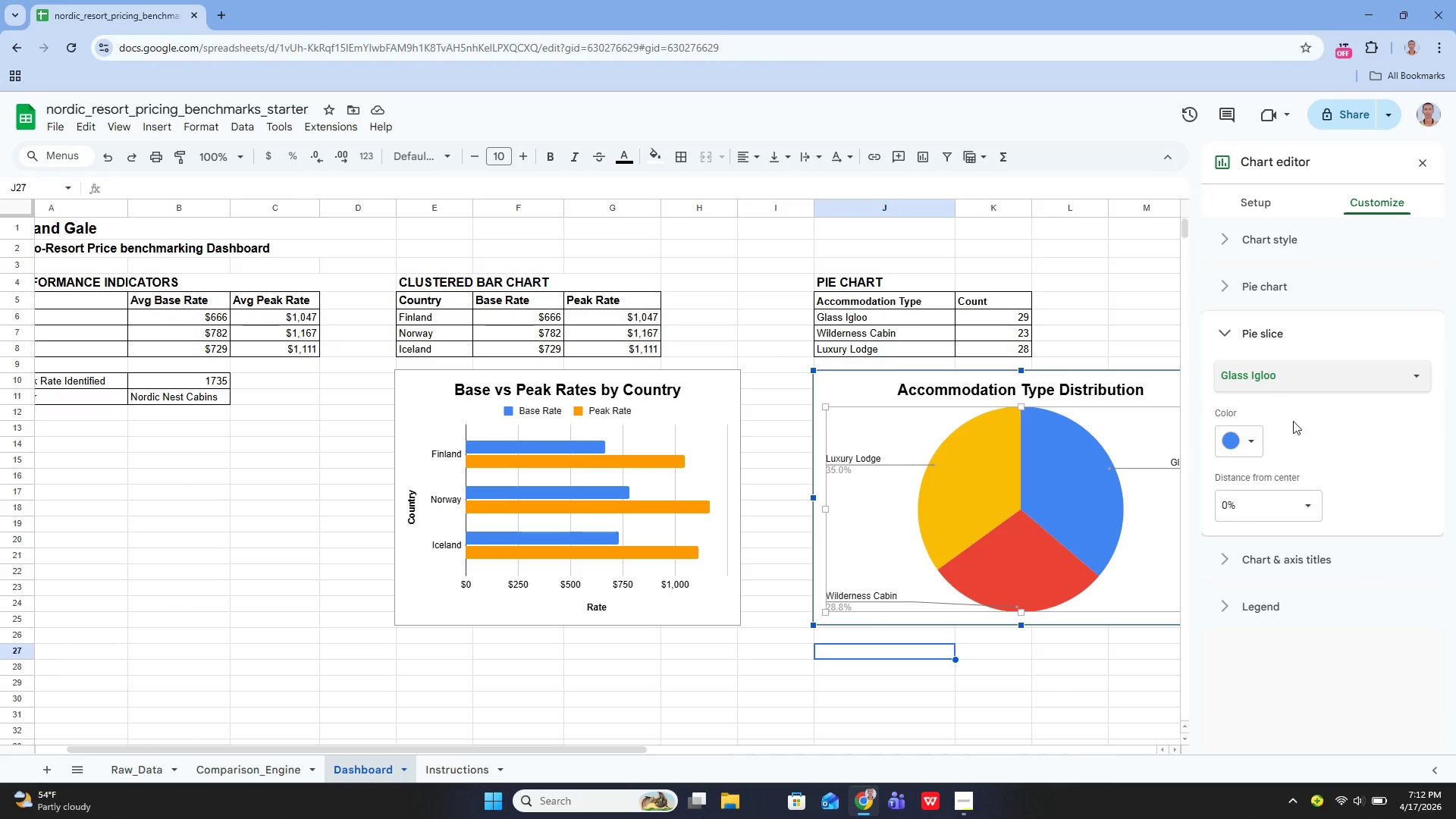 
left_click([1283, 298])
 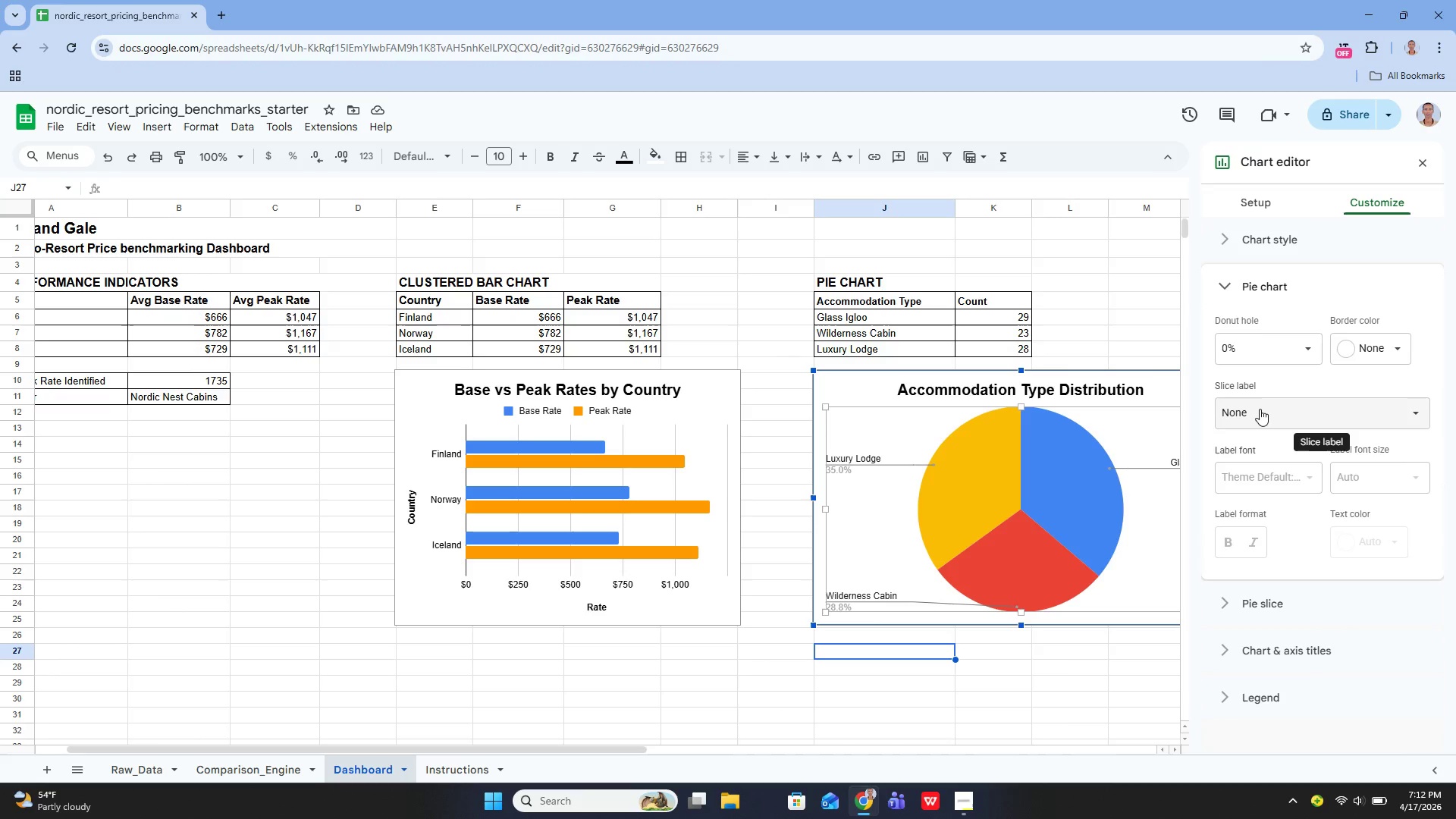 
left_click([1260, 409])
 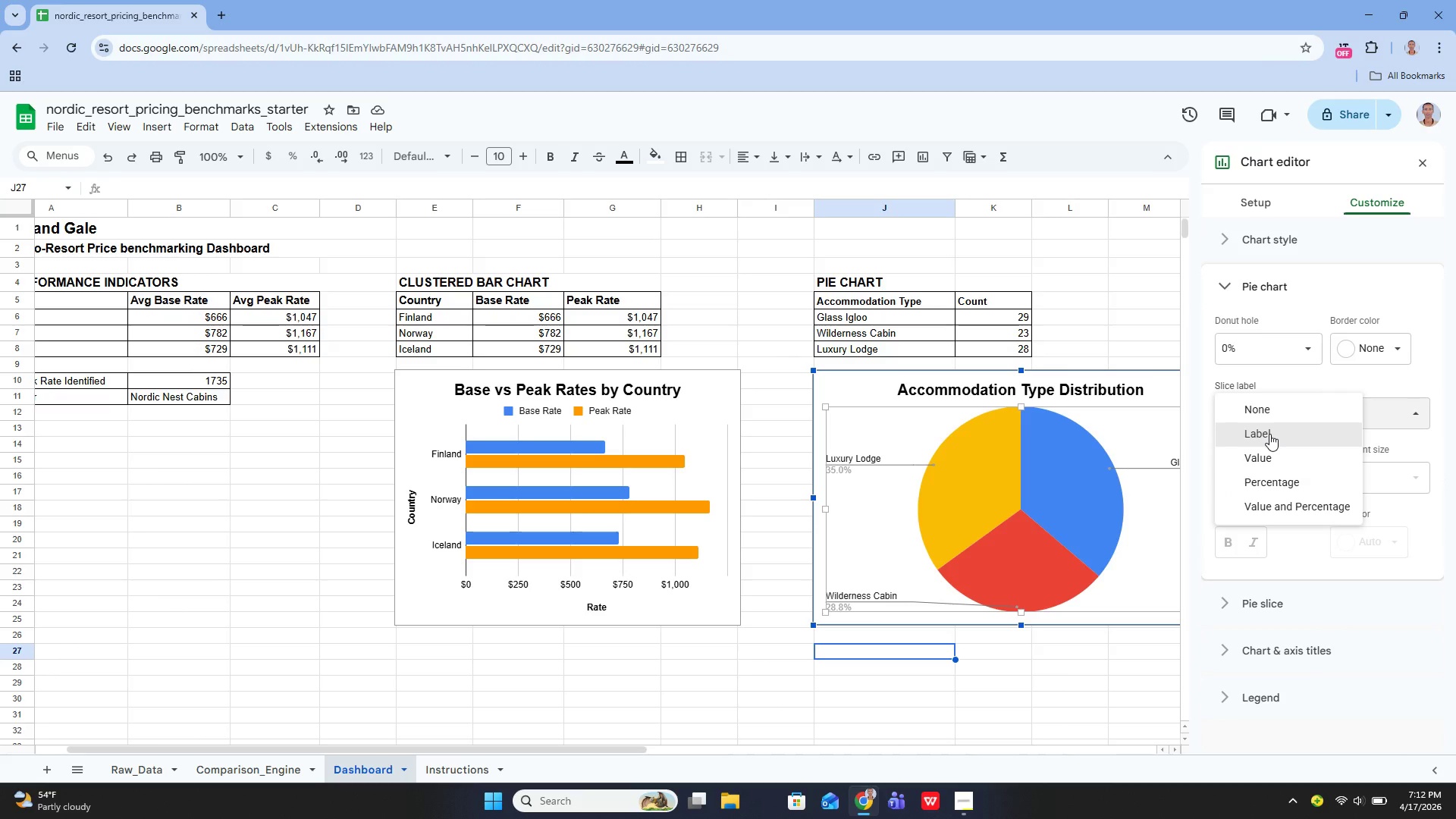 
left_click([1269, 434])
 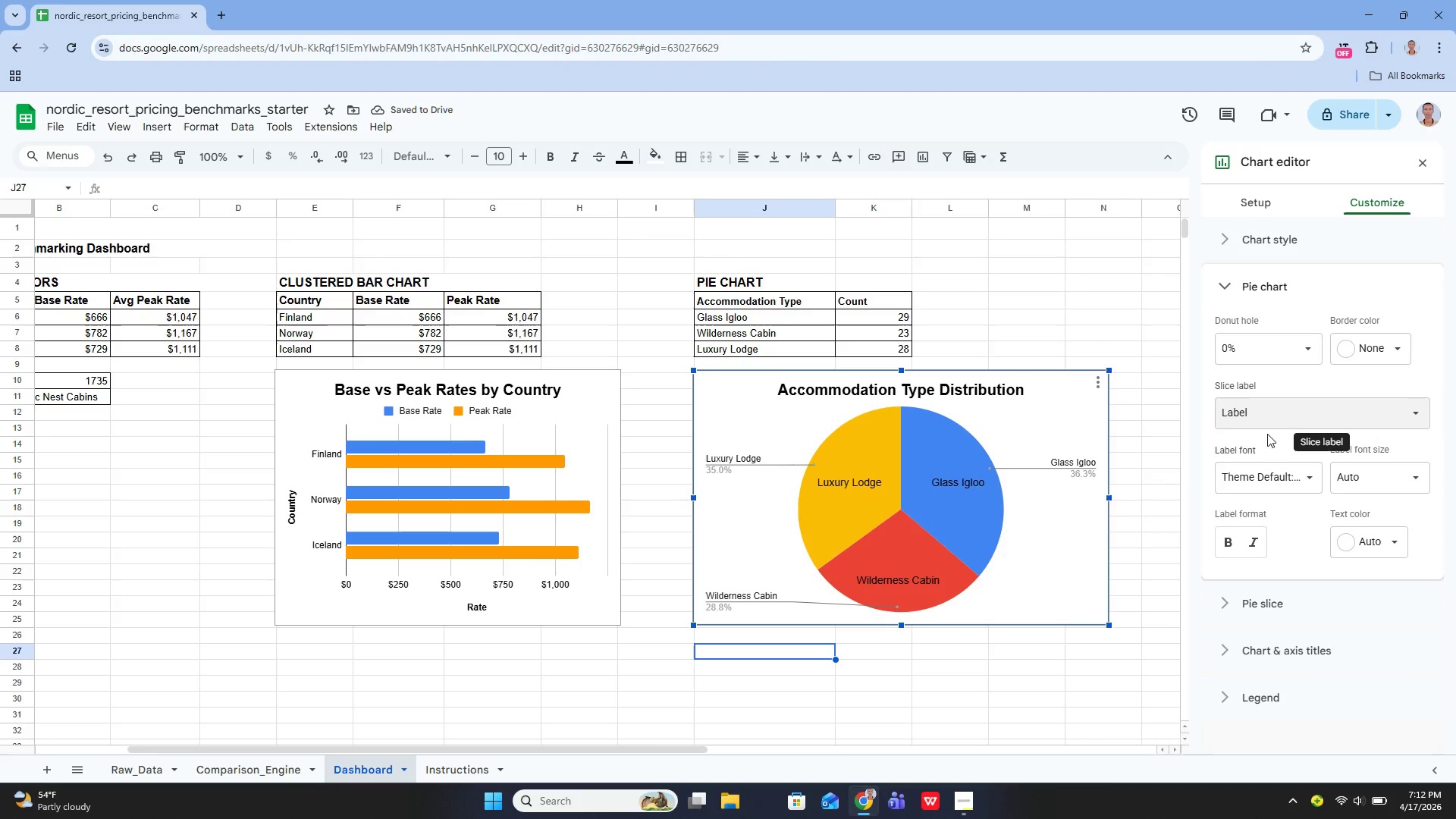 
left_click([1262, 413])
 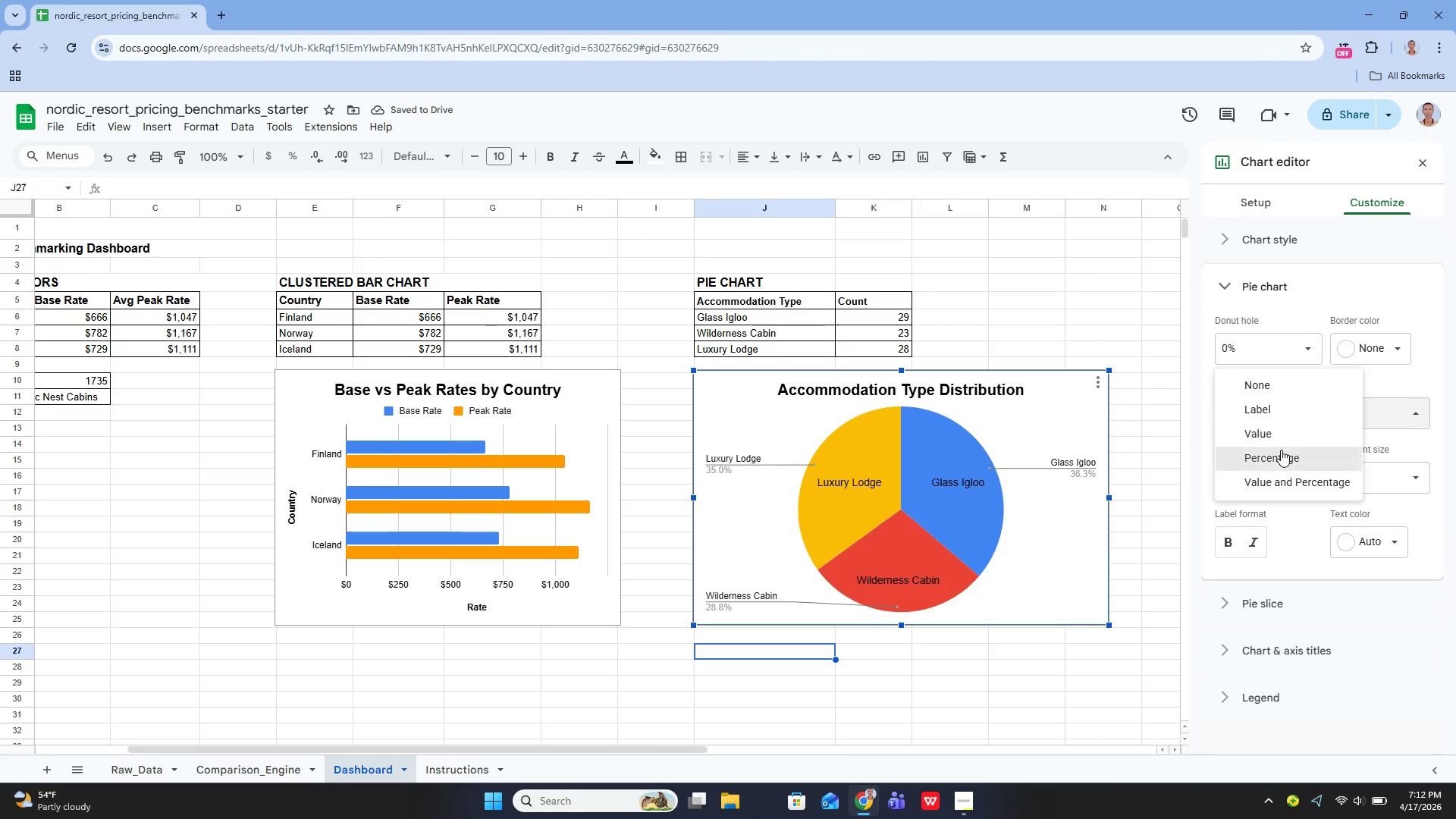 
left_click([1281, 450])
 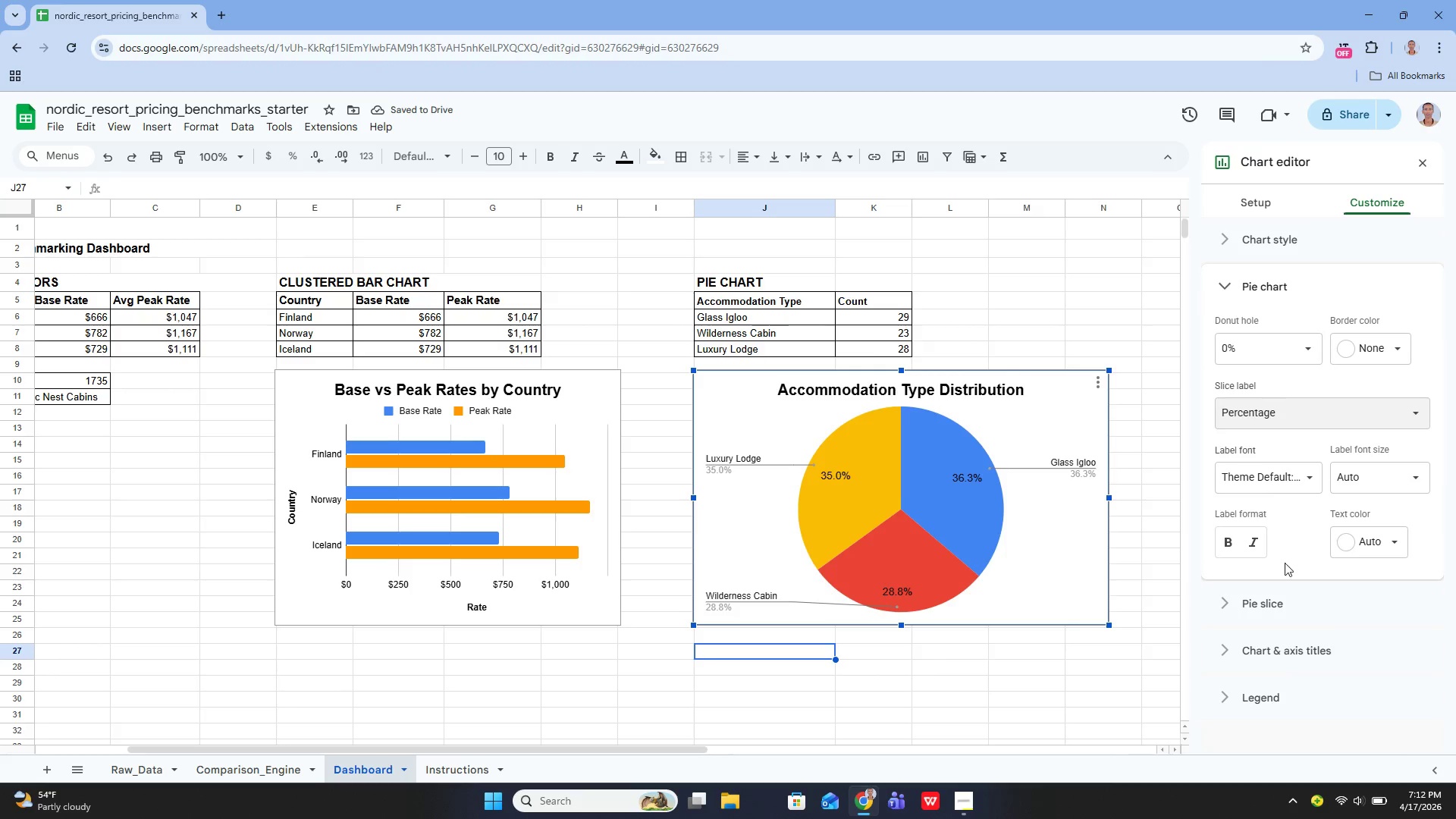 
wait(5.62)
 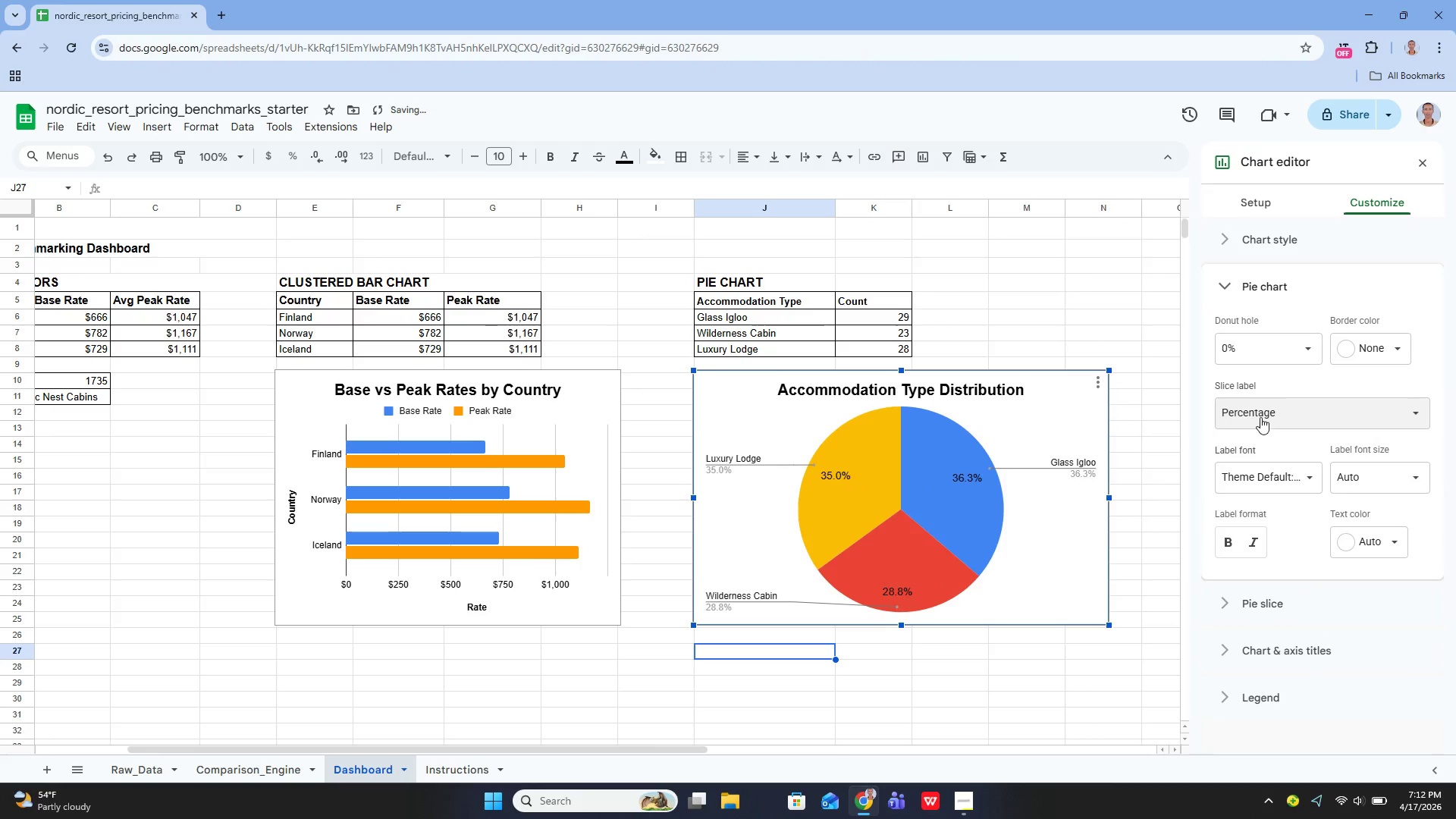 
left_click([1254, 704])
 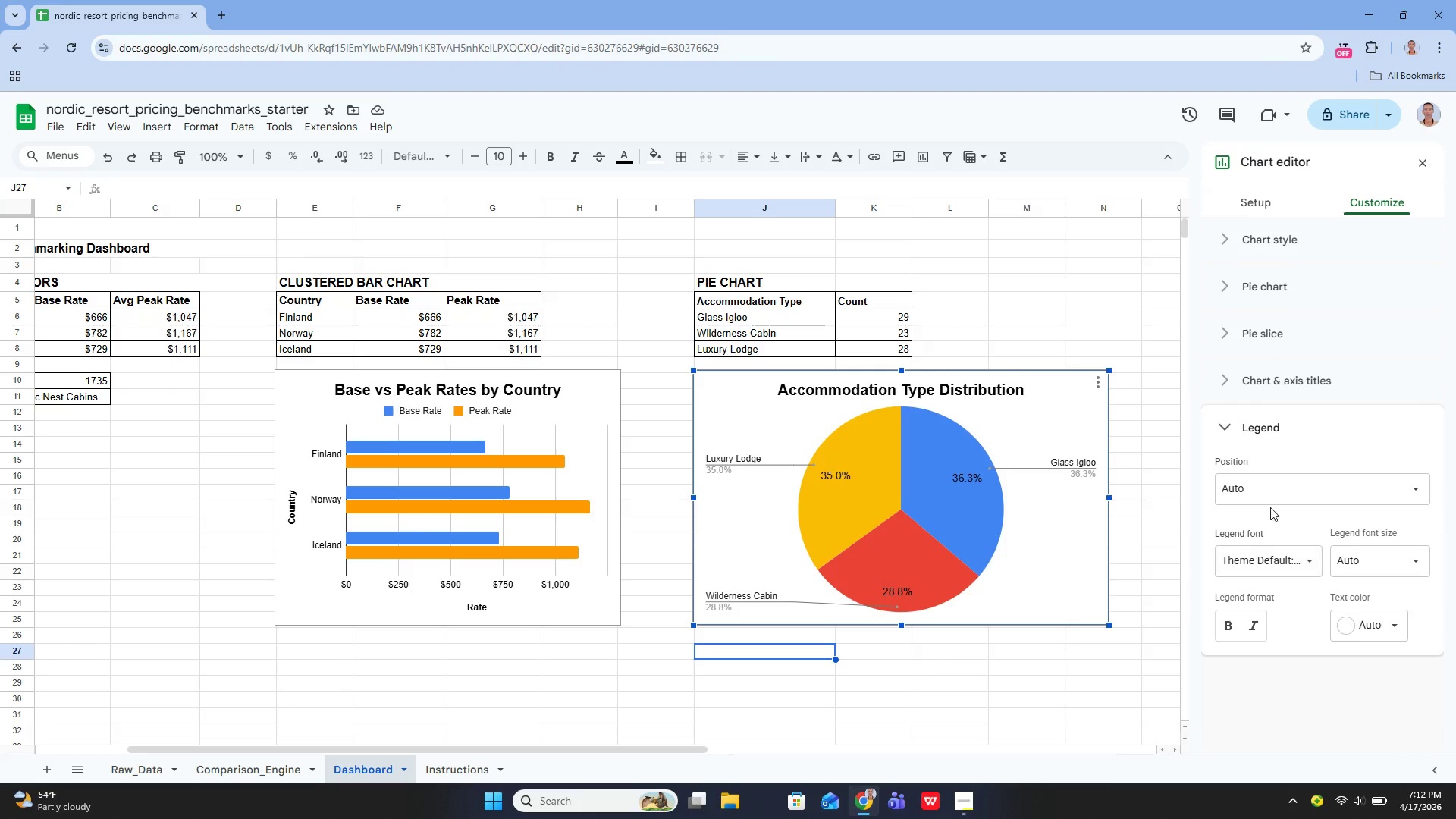 
left_click([1272, 491])
 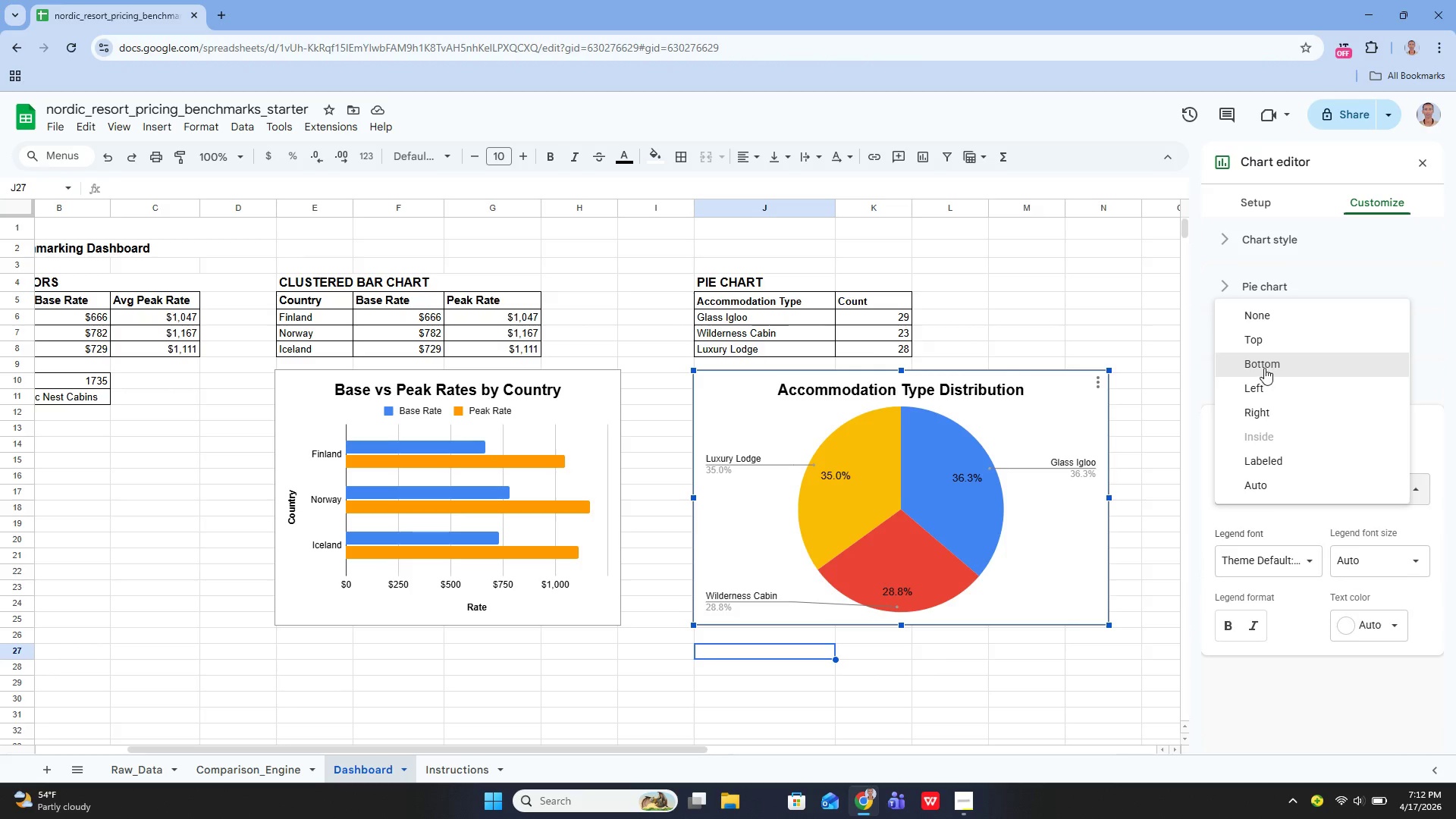 
left_click([1260, 337])
 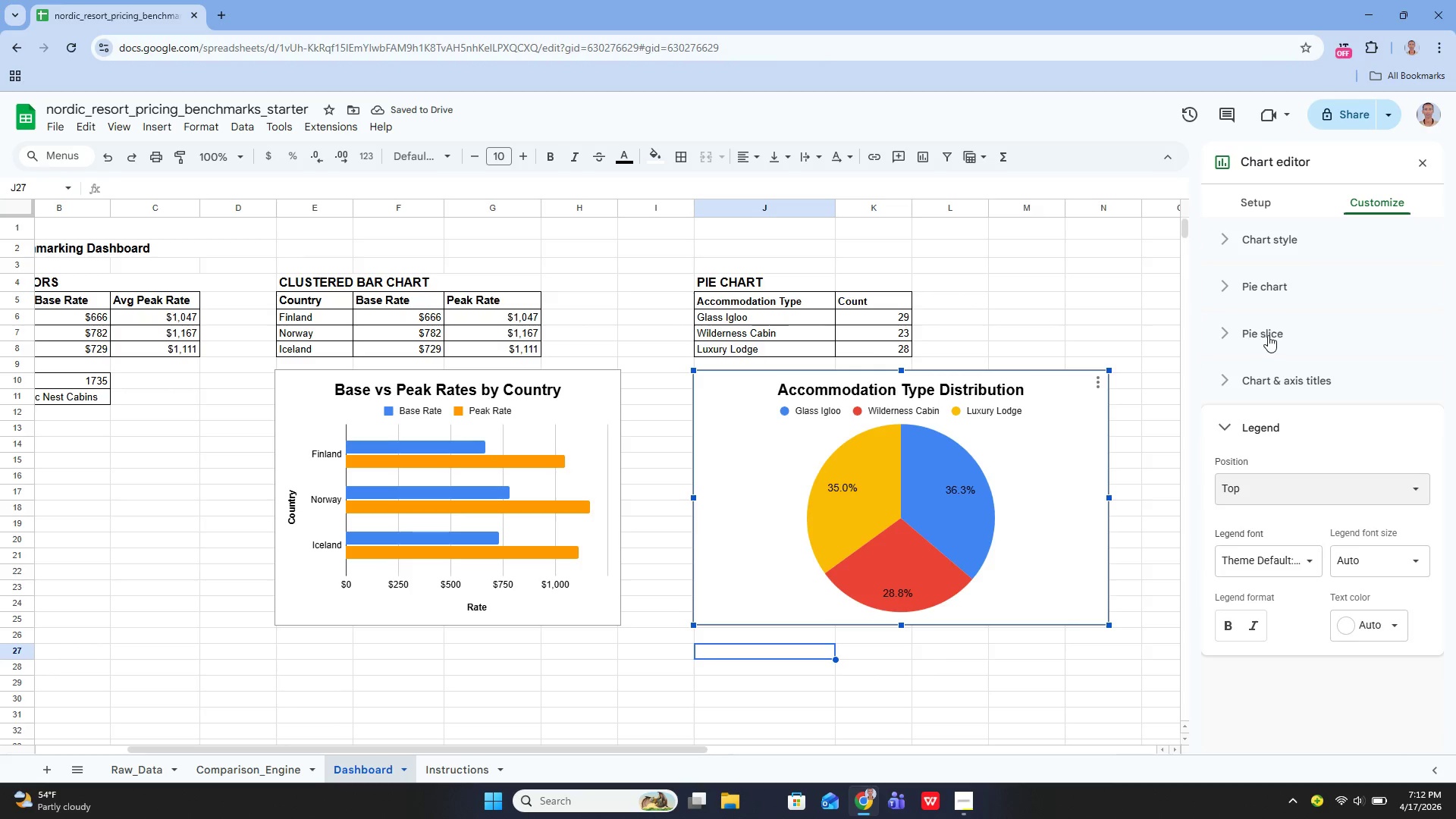 
wait(5.41)
 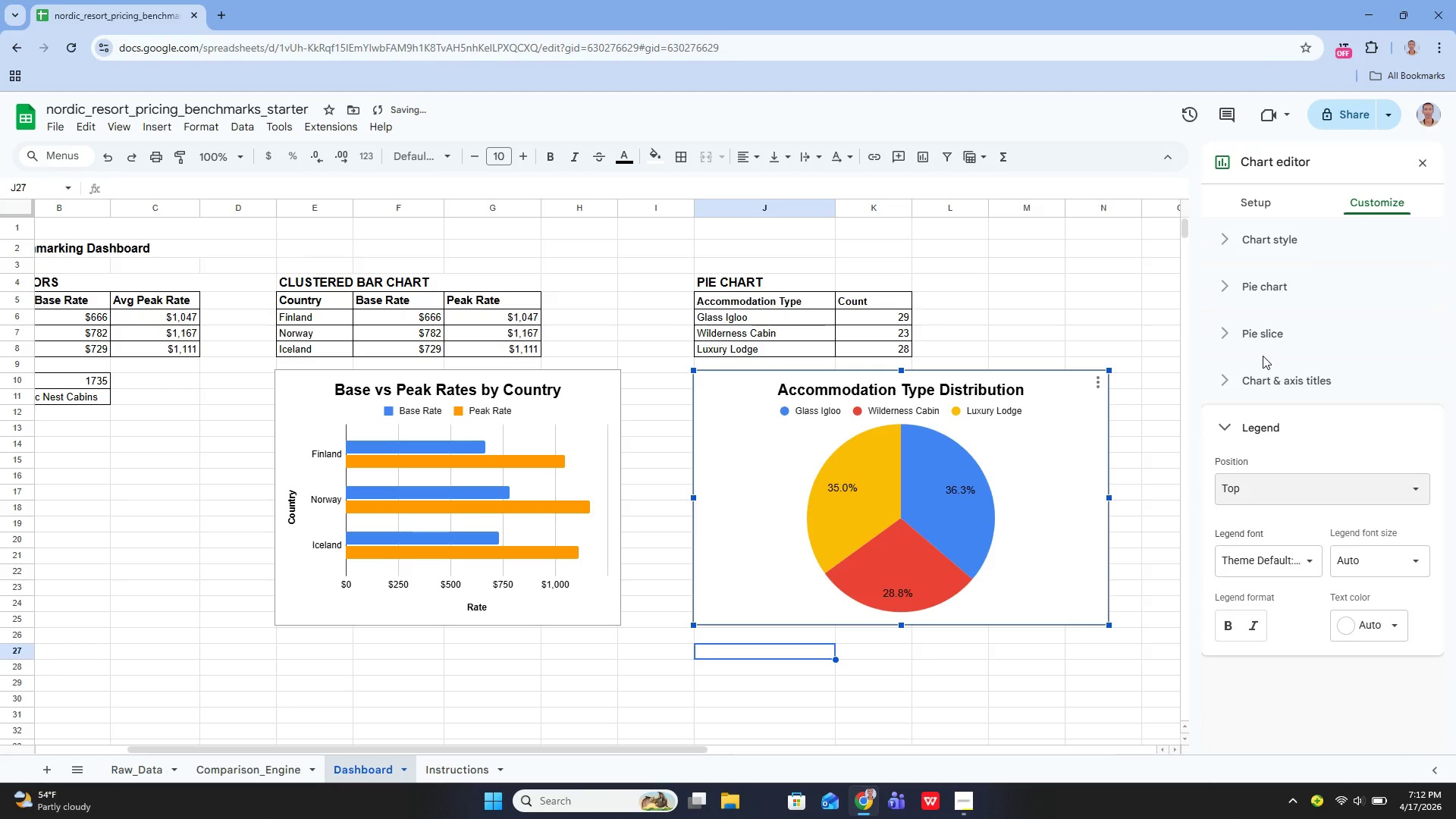 
left_click([1254, 477])
 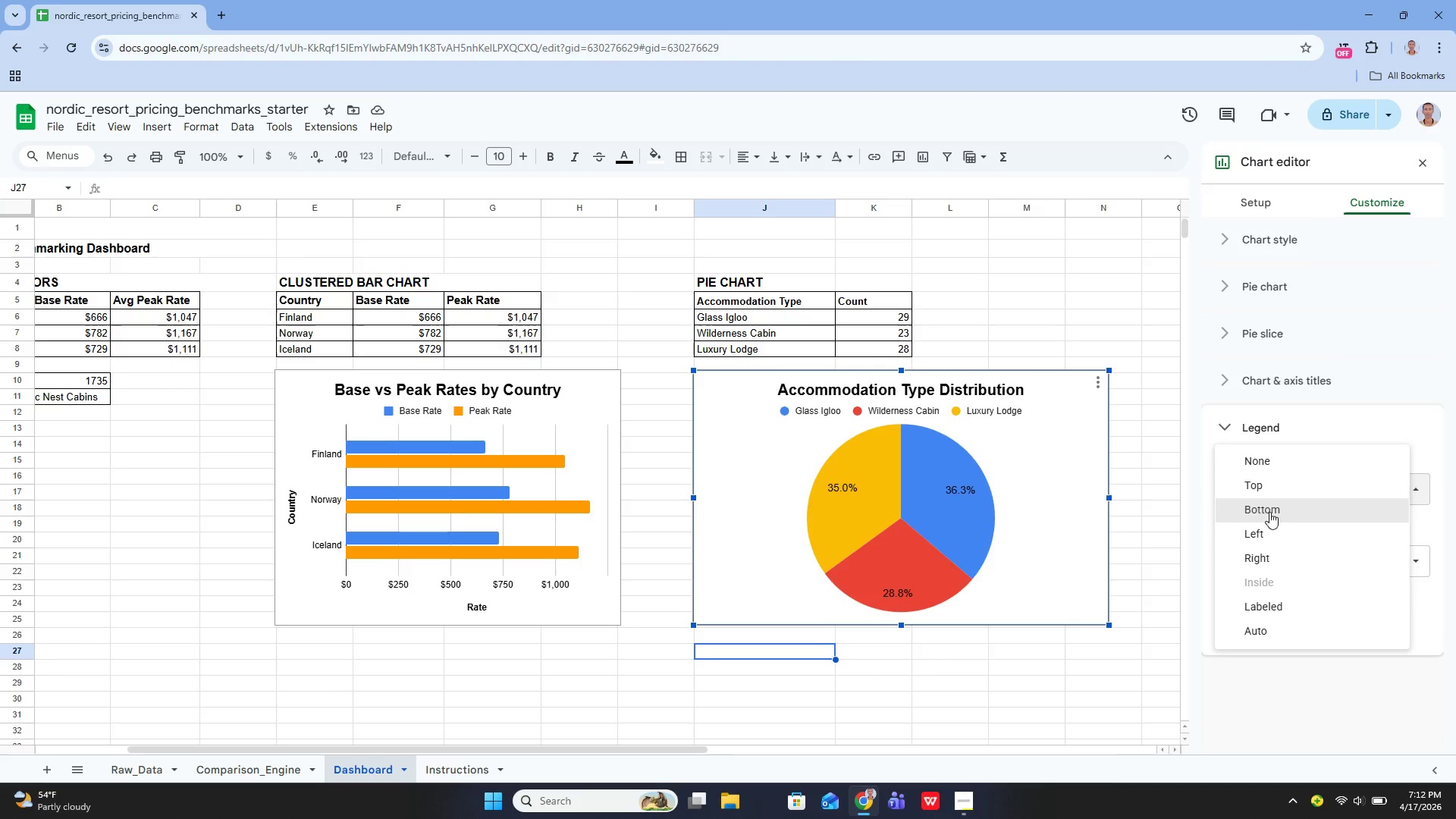 
left_click([1268, 508])
 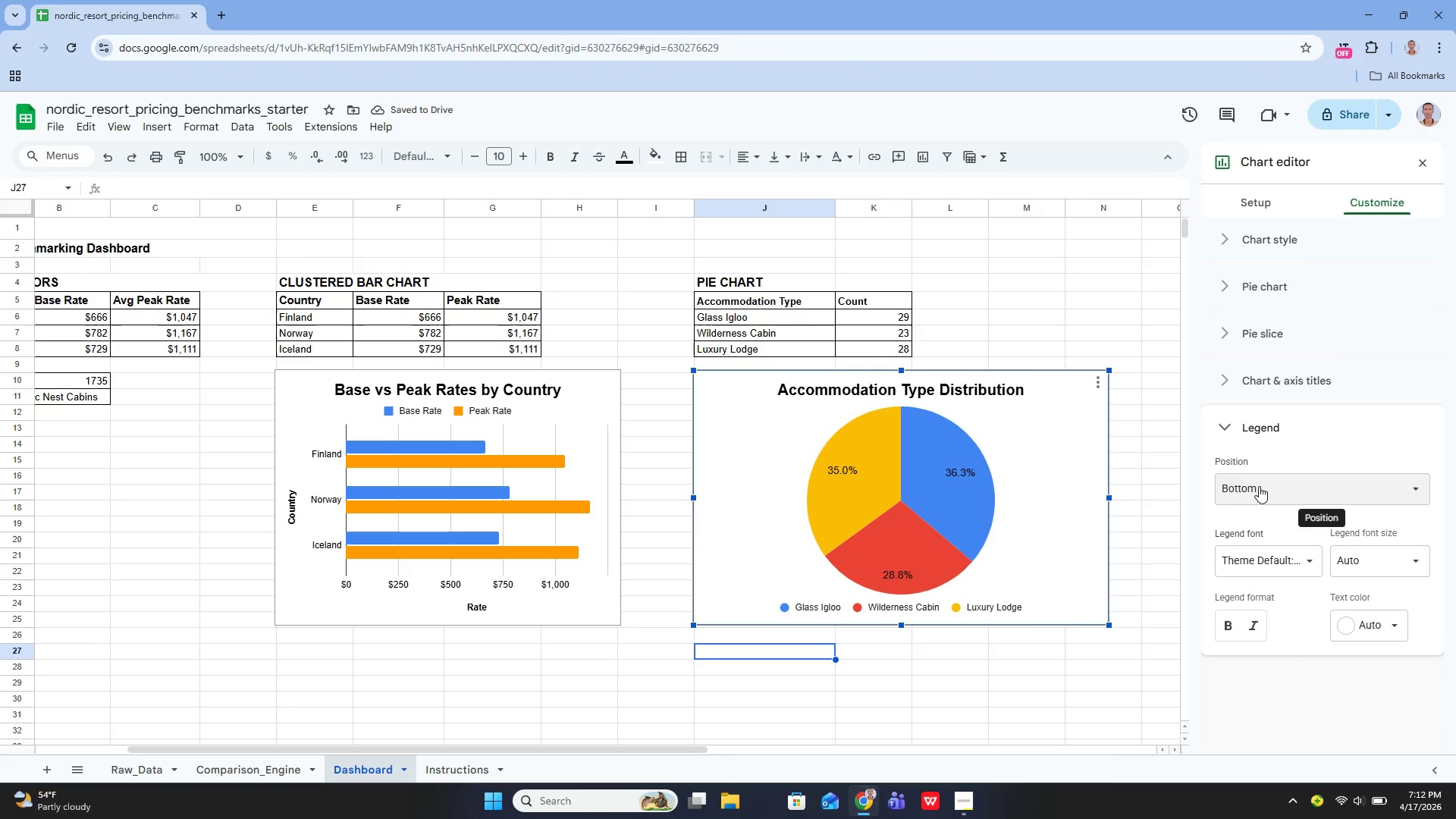 
left_click([1264, 488])
 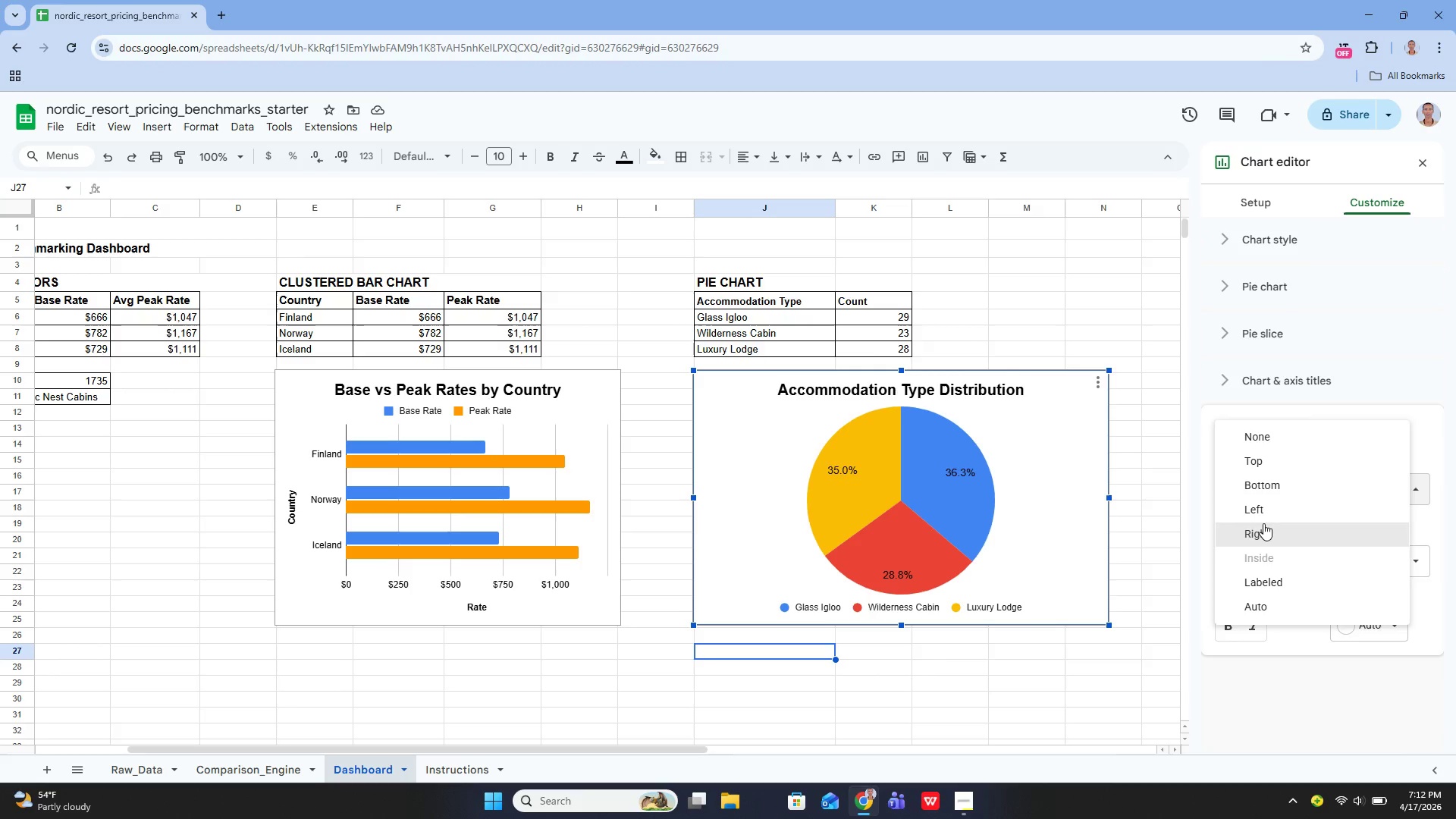 
left_click([1266, 513])
 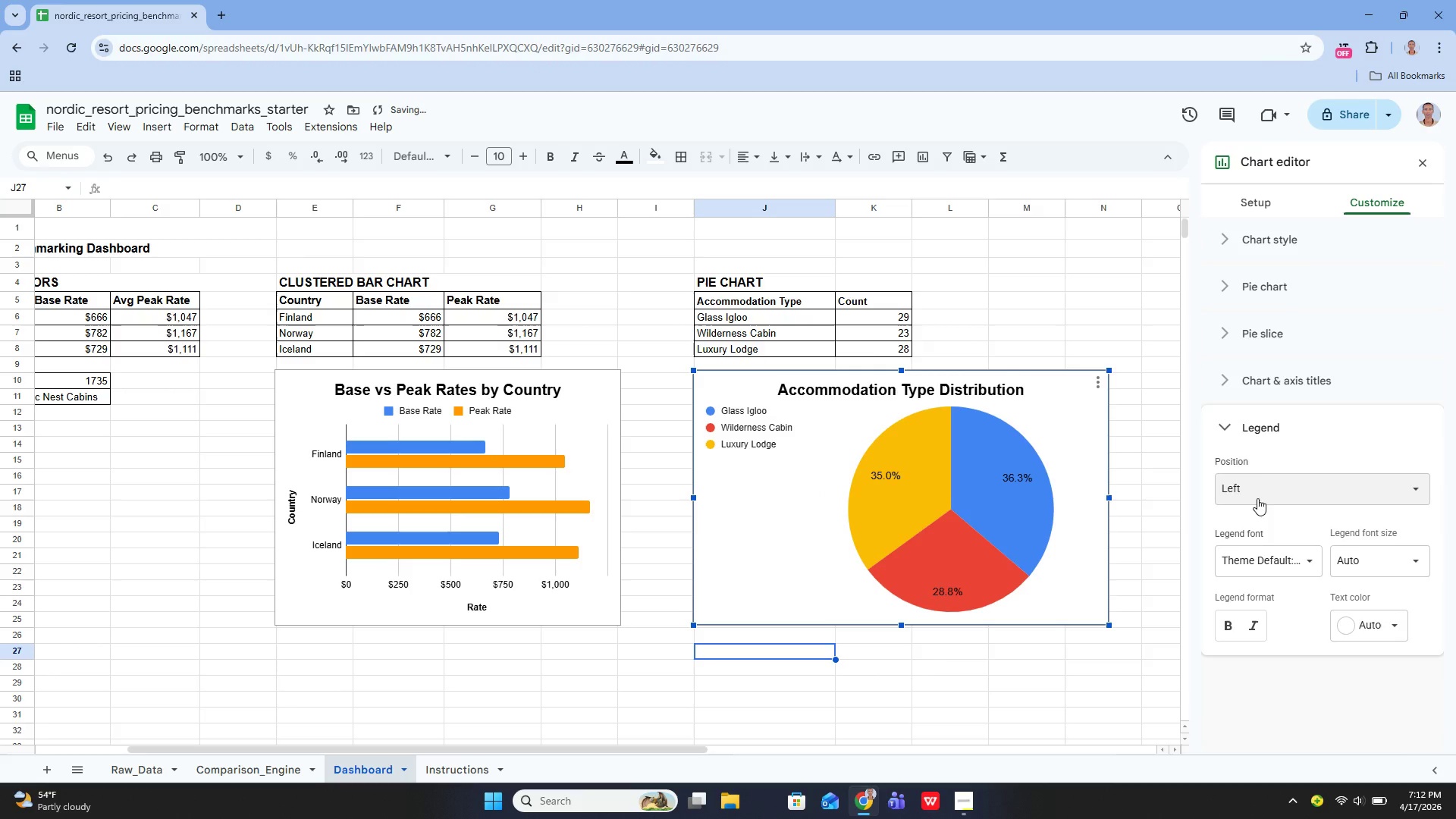 
left_click_drag(start_coordinate=[1255, 489], to_coordinate=[1258, 510])
 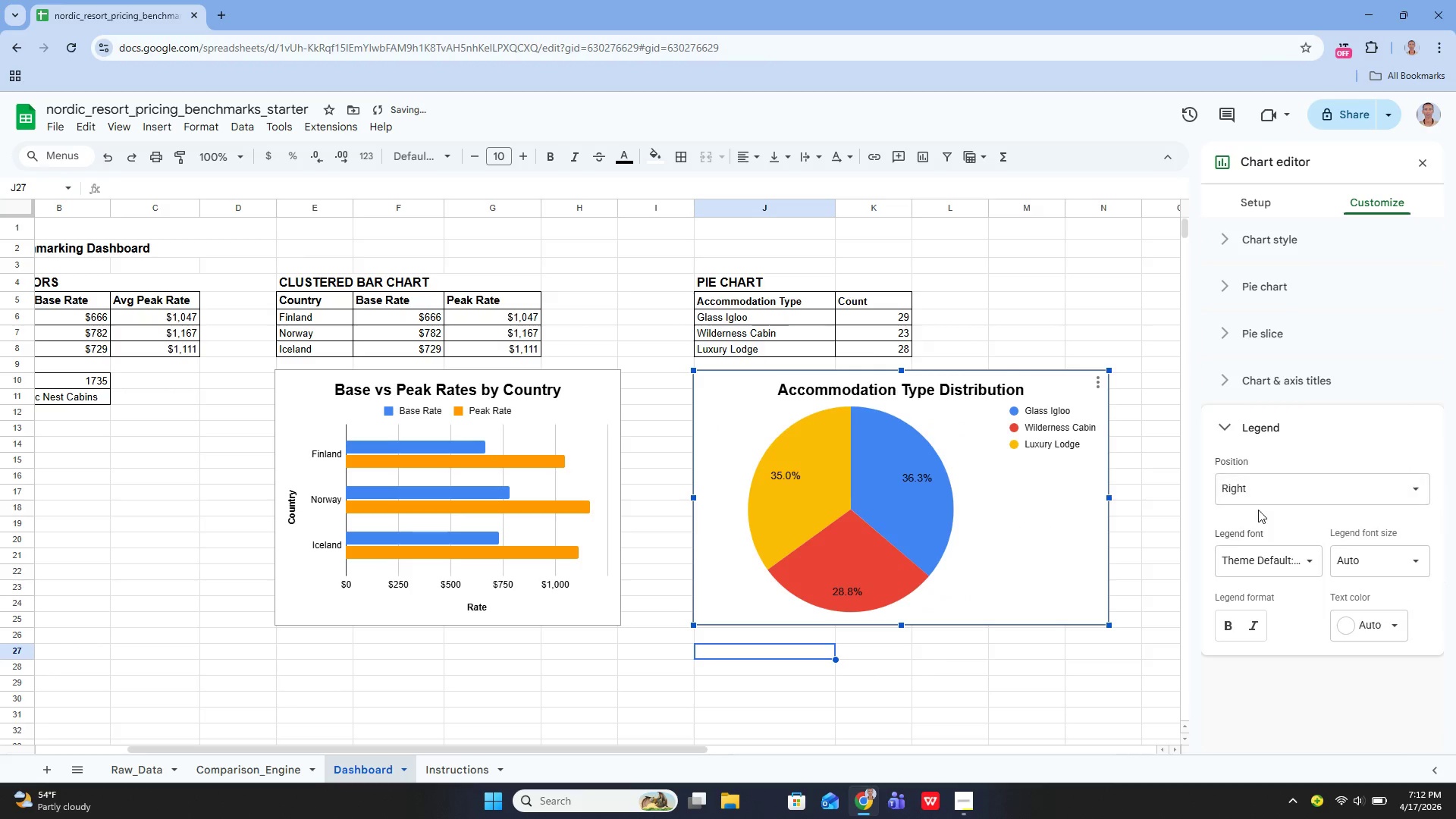 
left_click([1258, 510])
 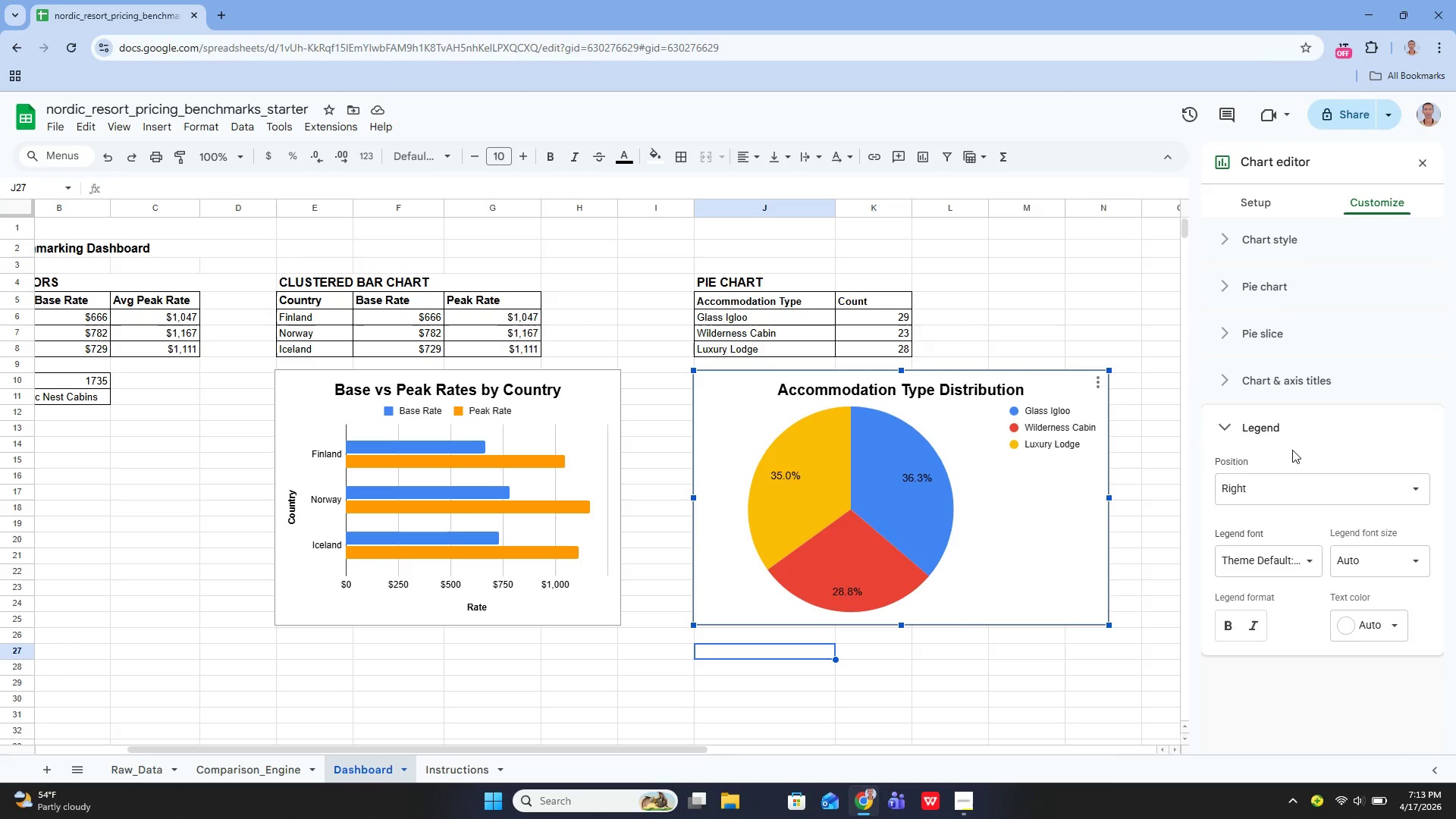 
wait(22.42)
 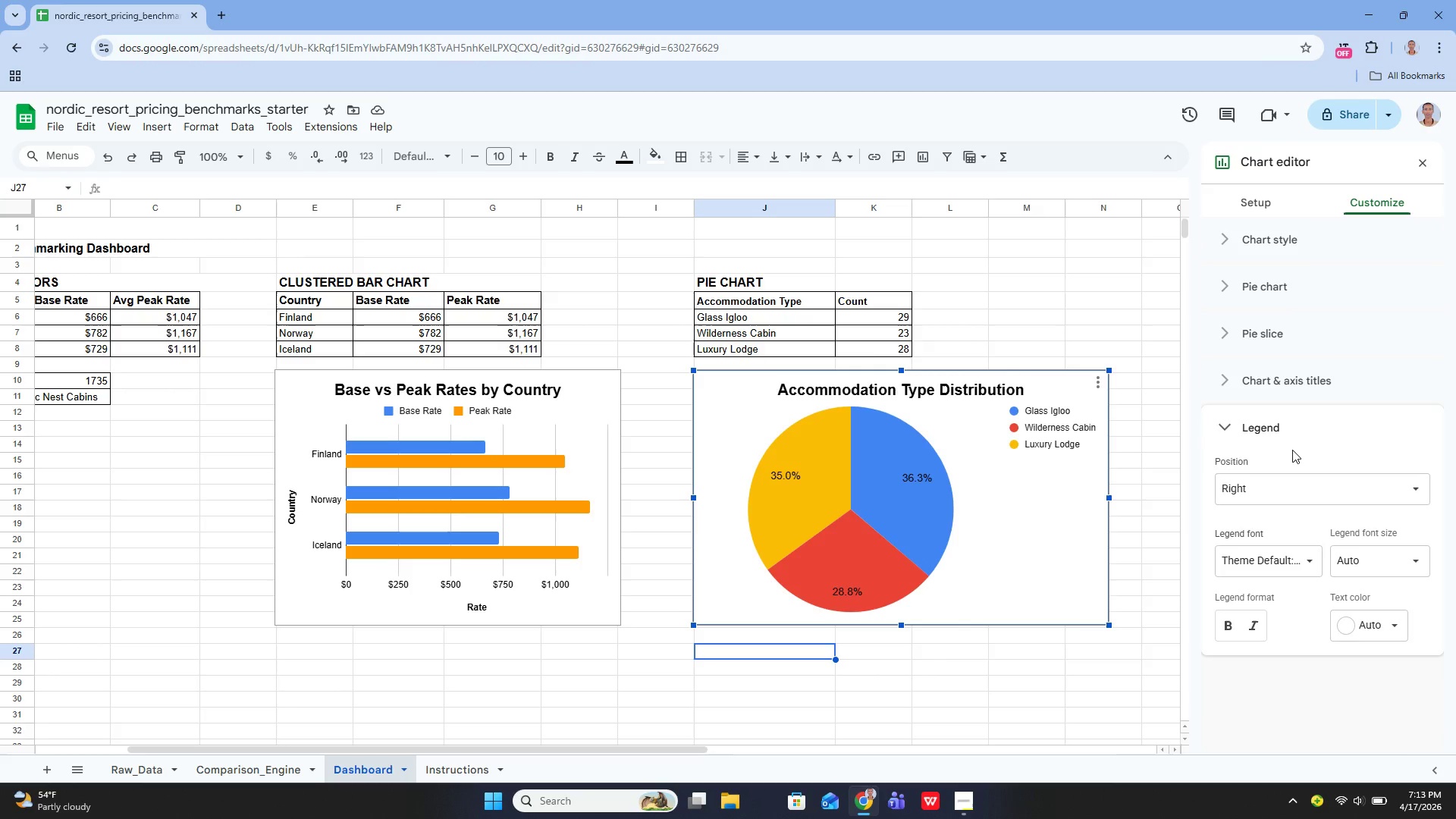 
left_click([1029, 515])
 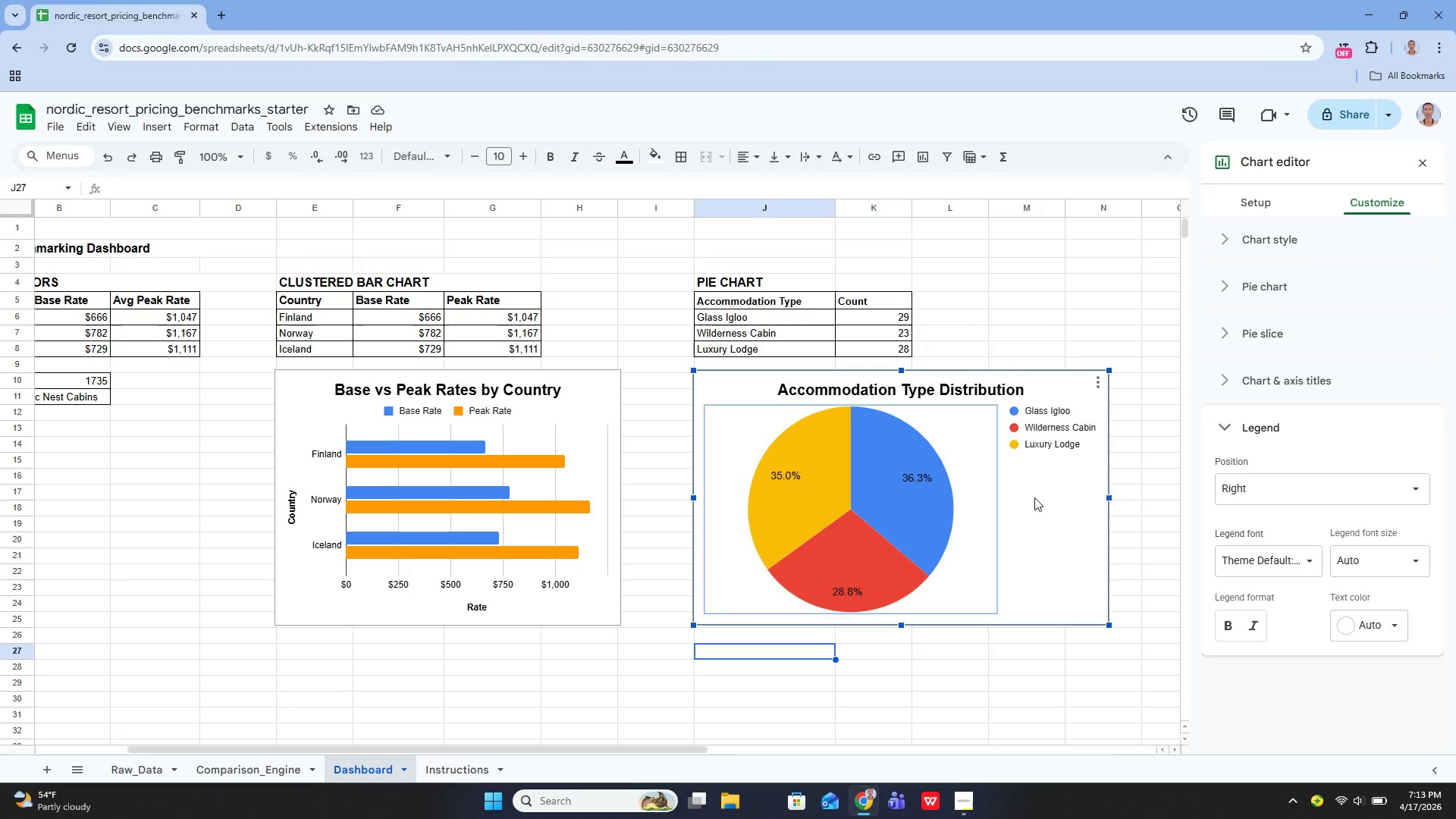 
left_click([1036, 497])
 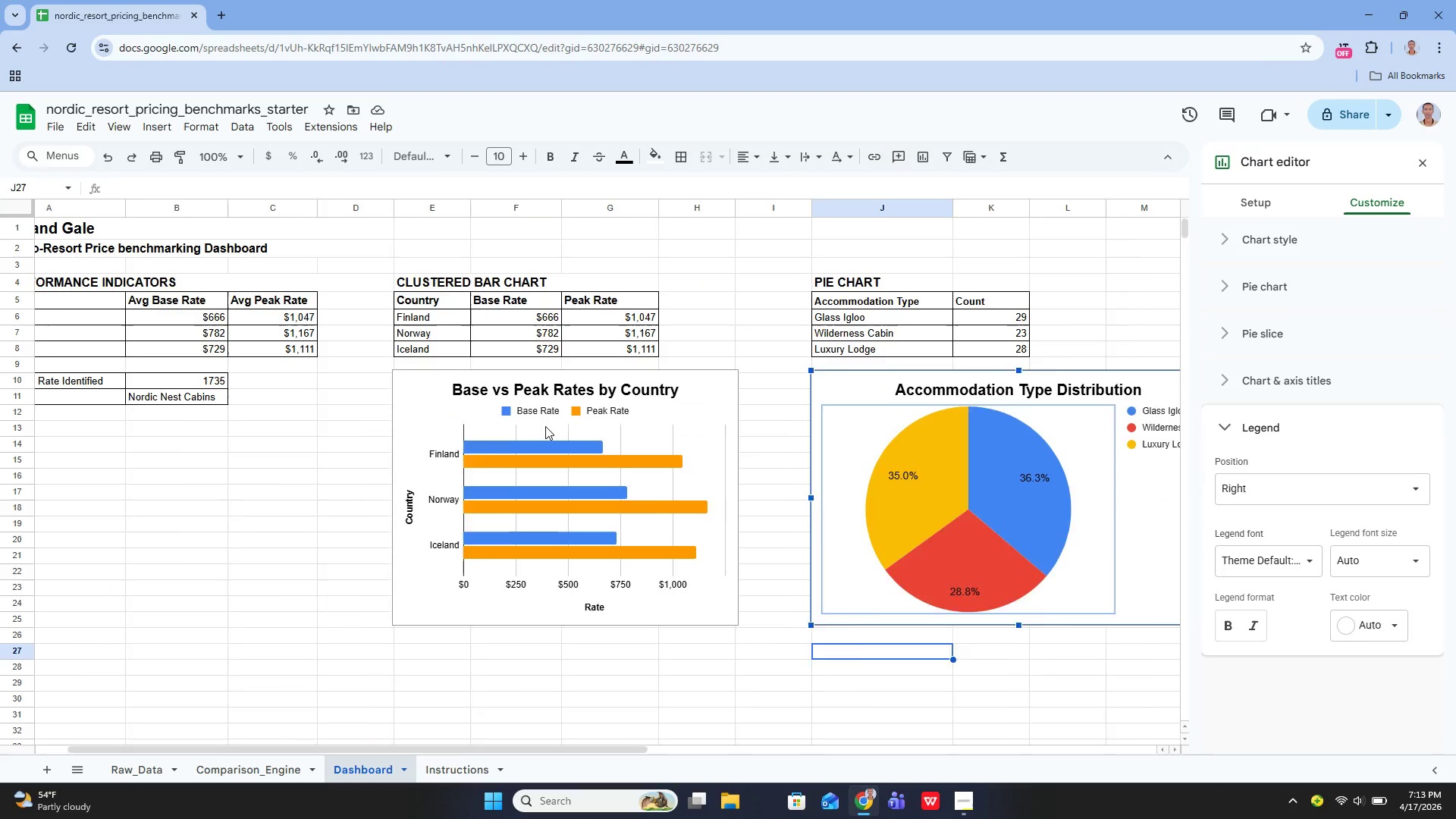 
wait(6.19)
 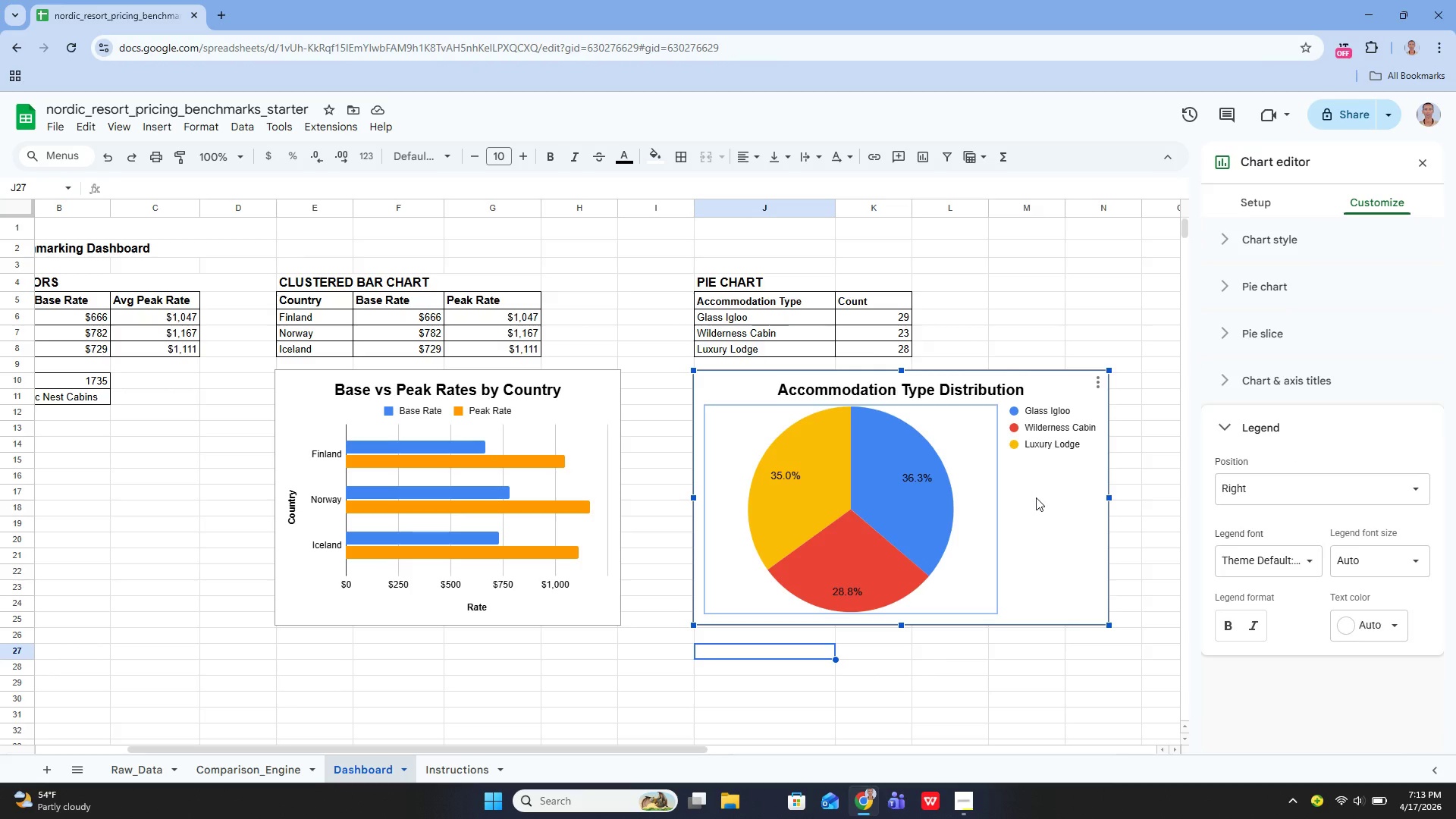 
left_click([557, 427])
 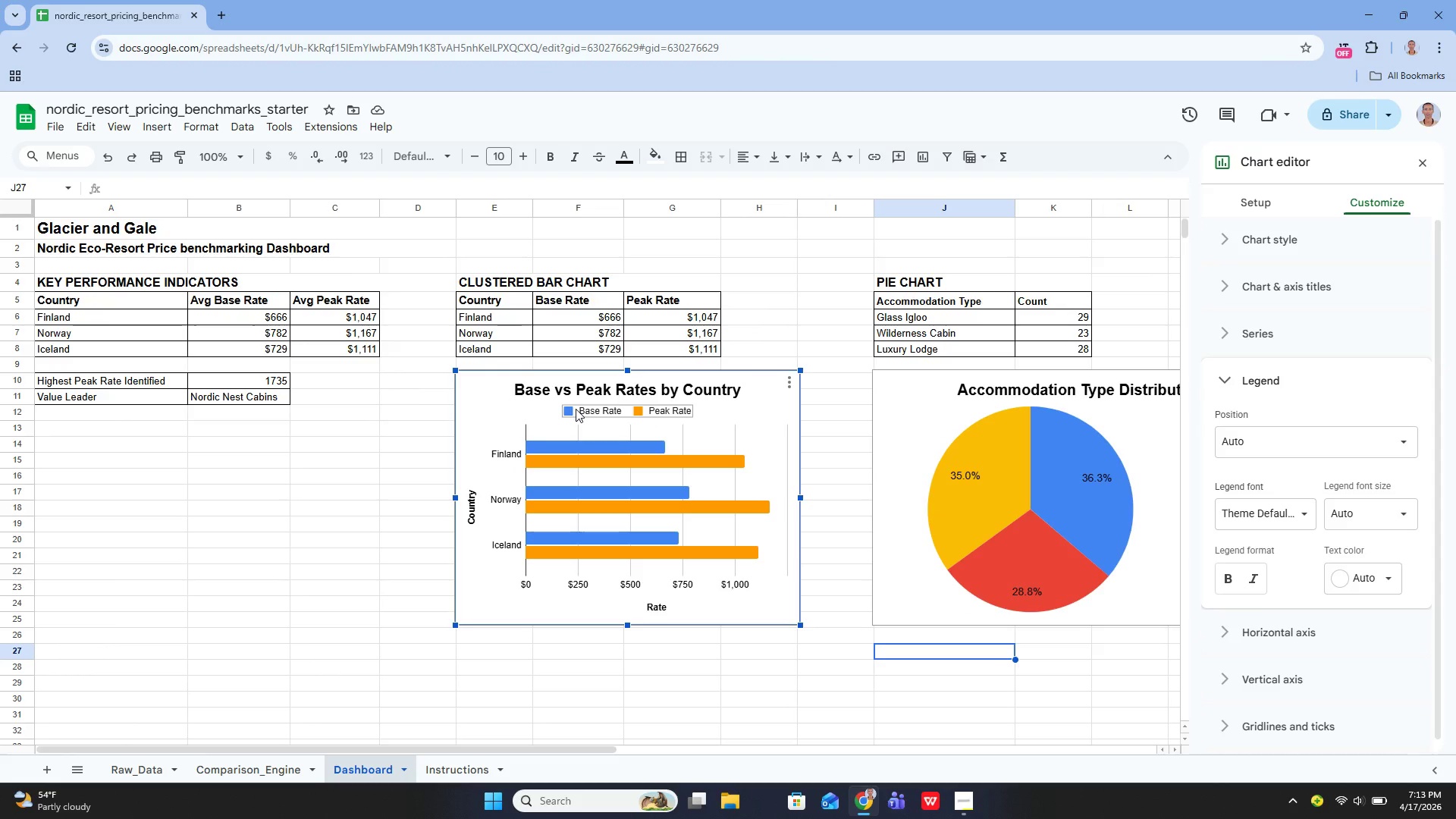 
wait(47.53)
 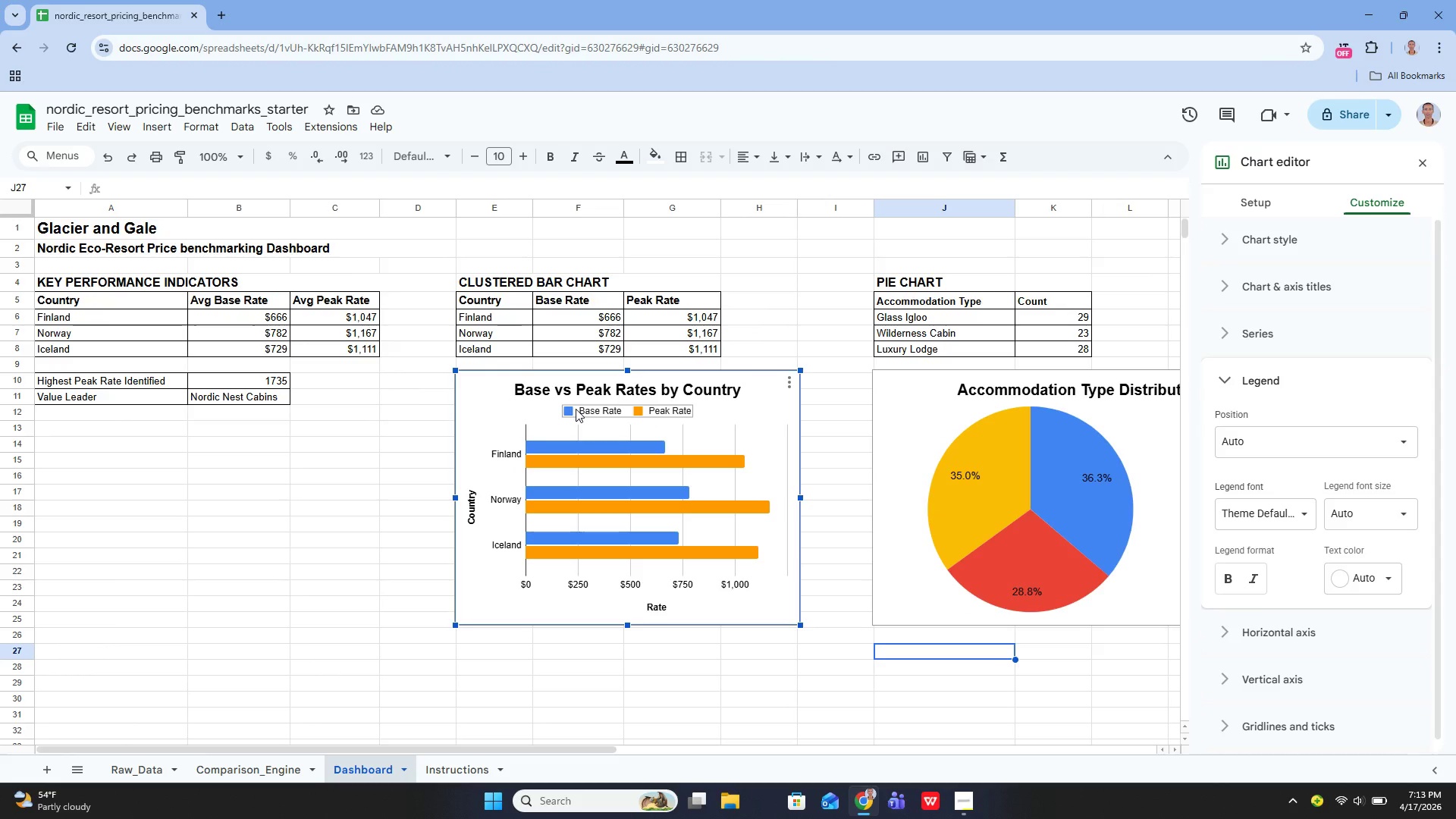 
left_click([246, 770])
 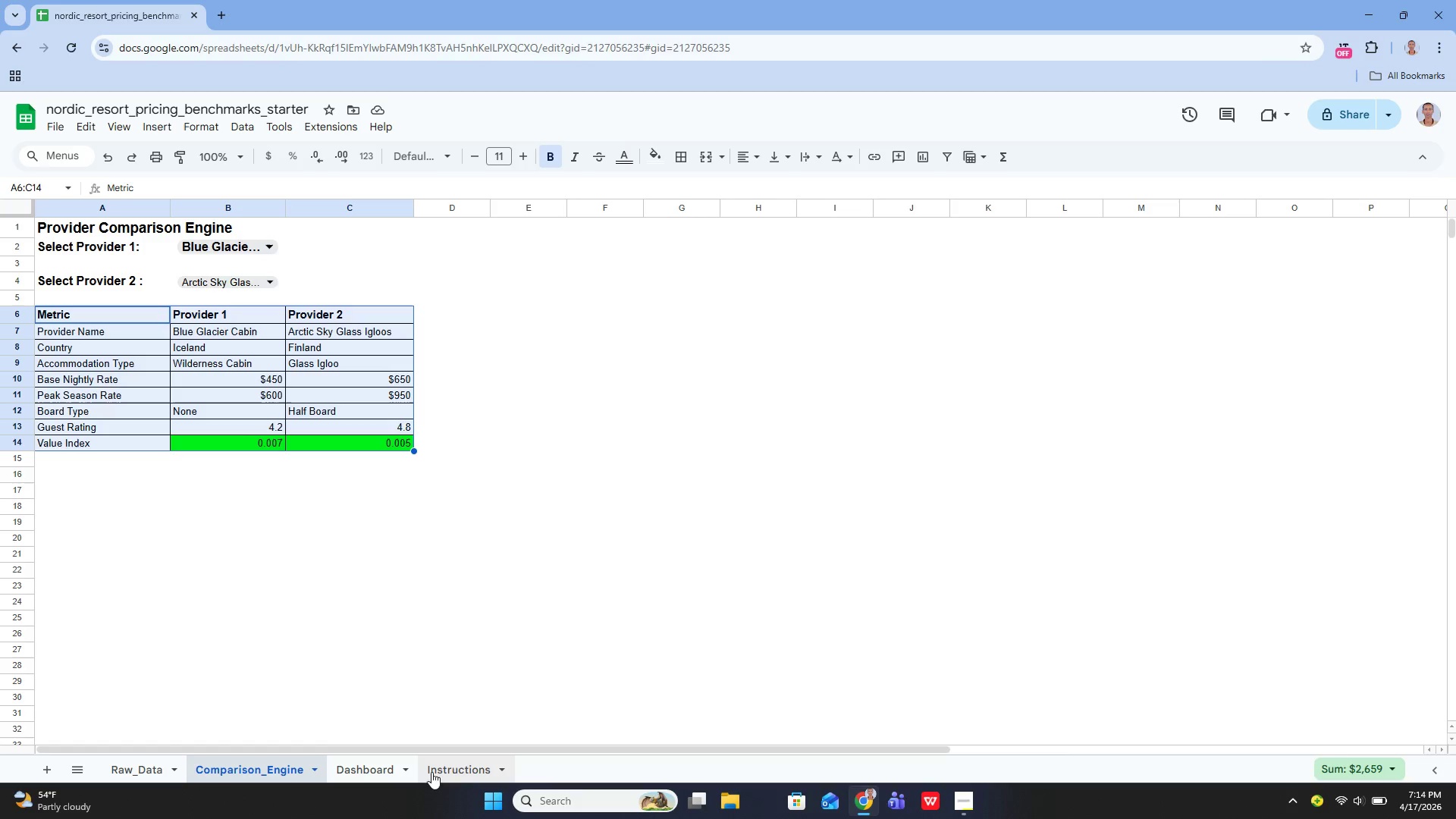 
left_click([150, 770])
 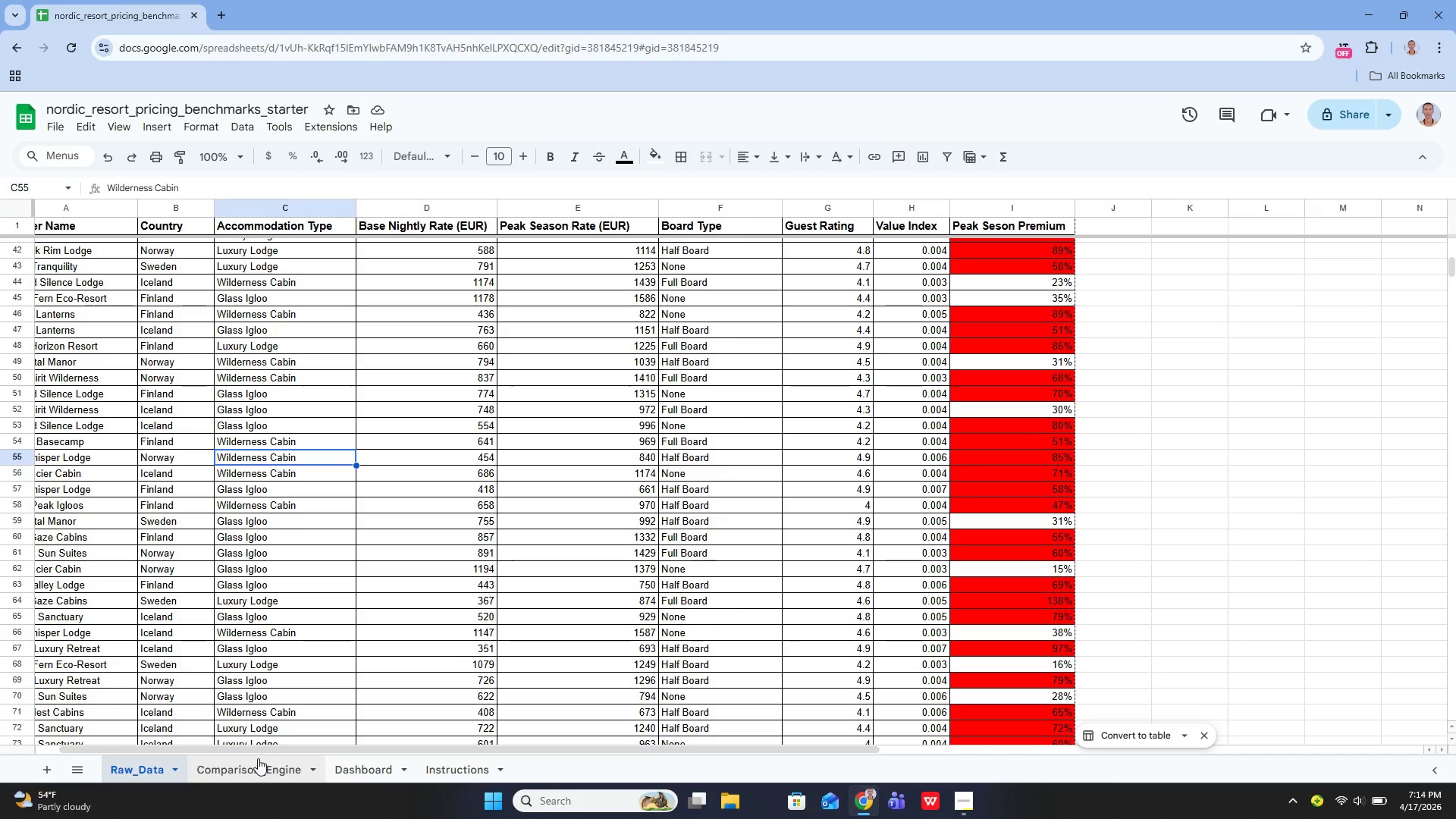 
left_click([258, 758])
 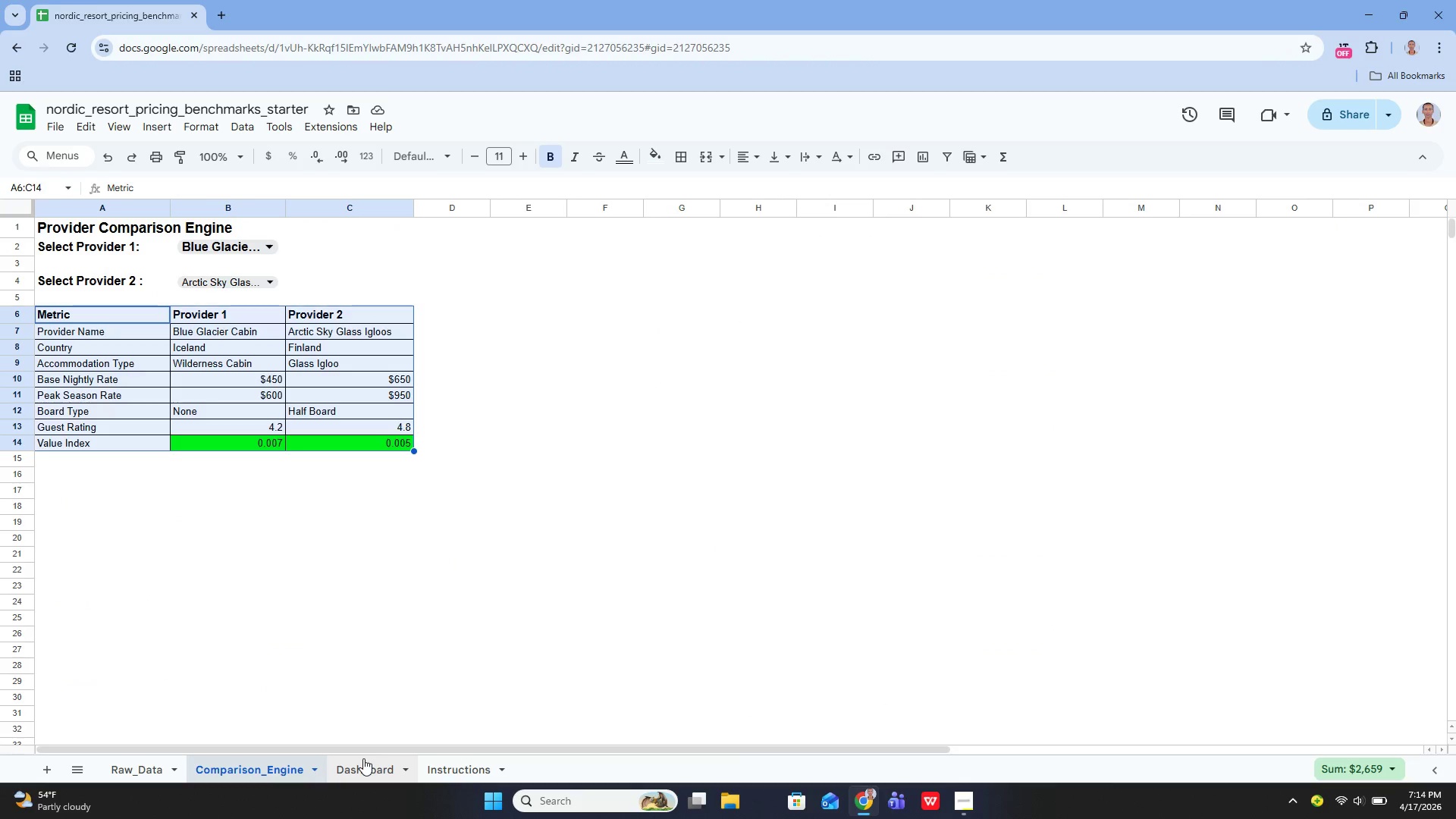 
left_click([363, 758])
 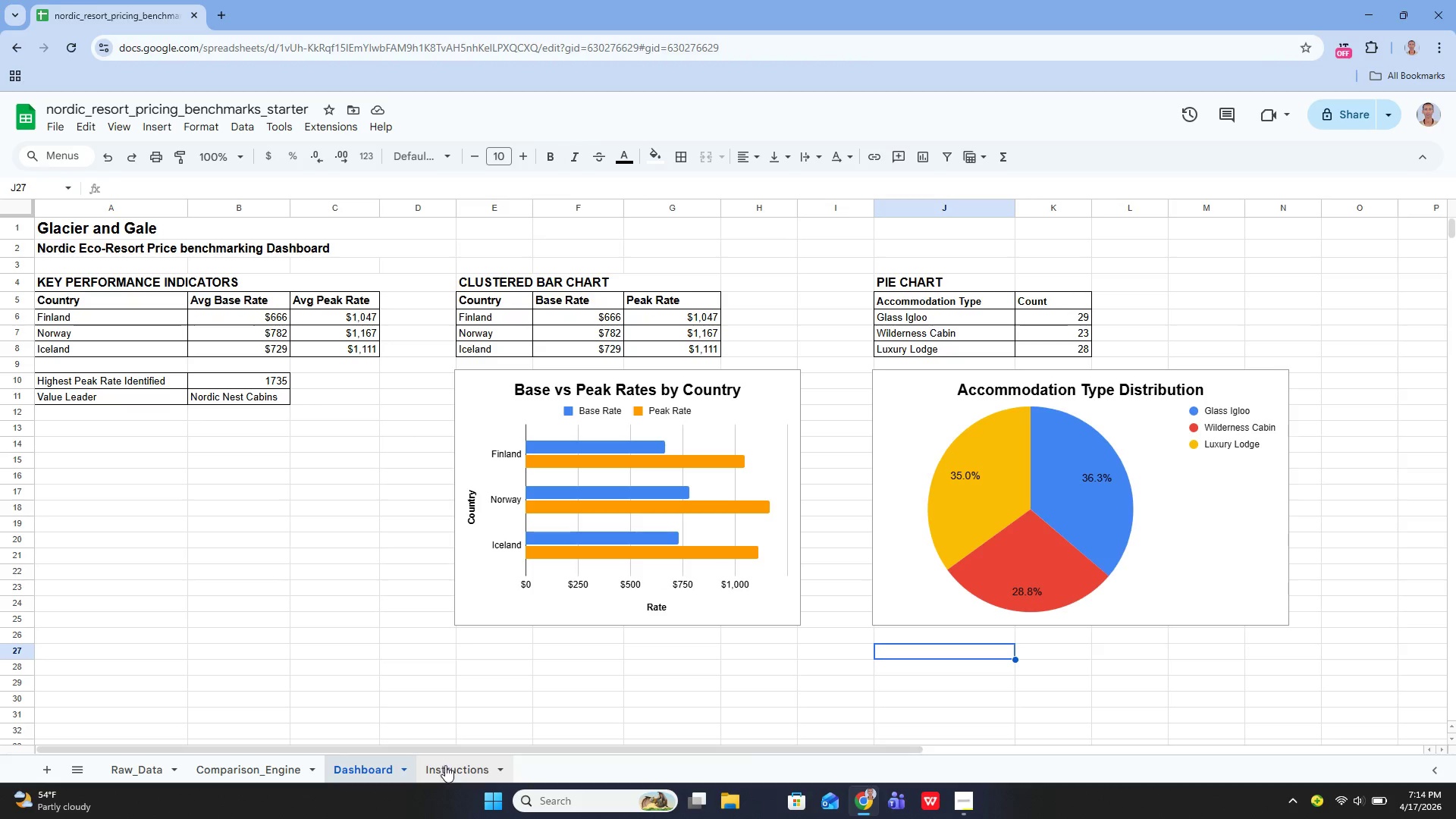 
left_click([445, 765])
 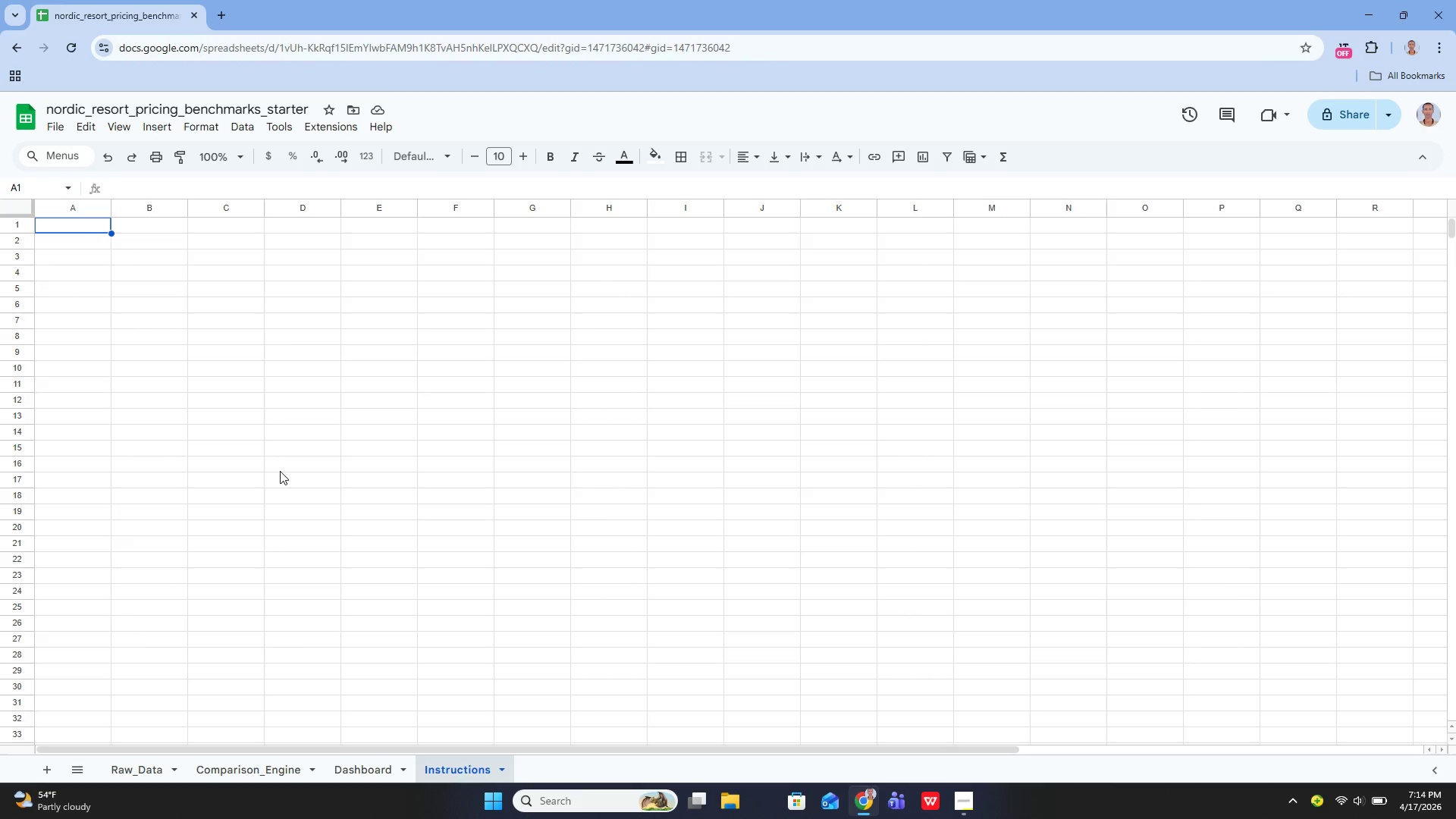 
wait(14.23)
 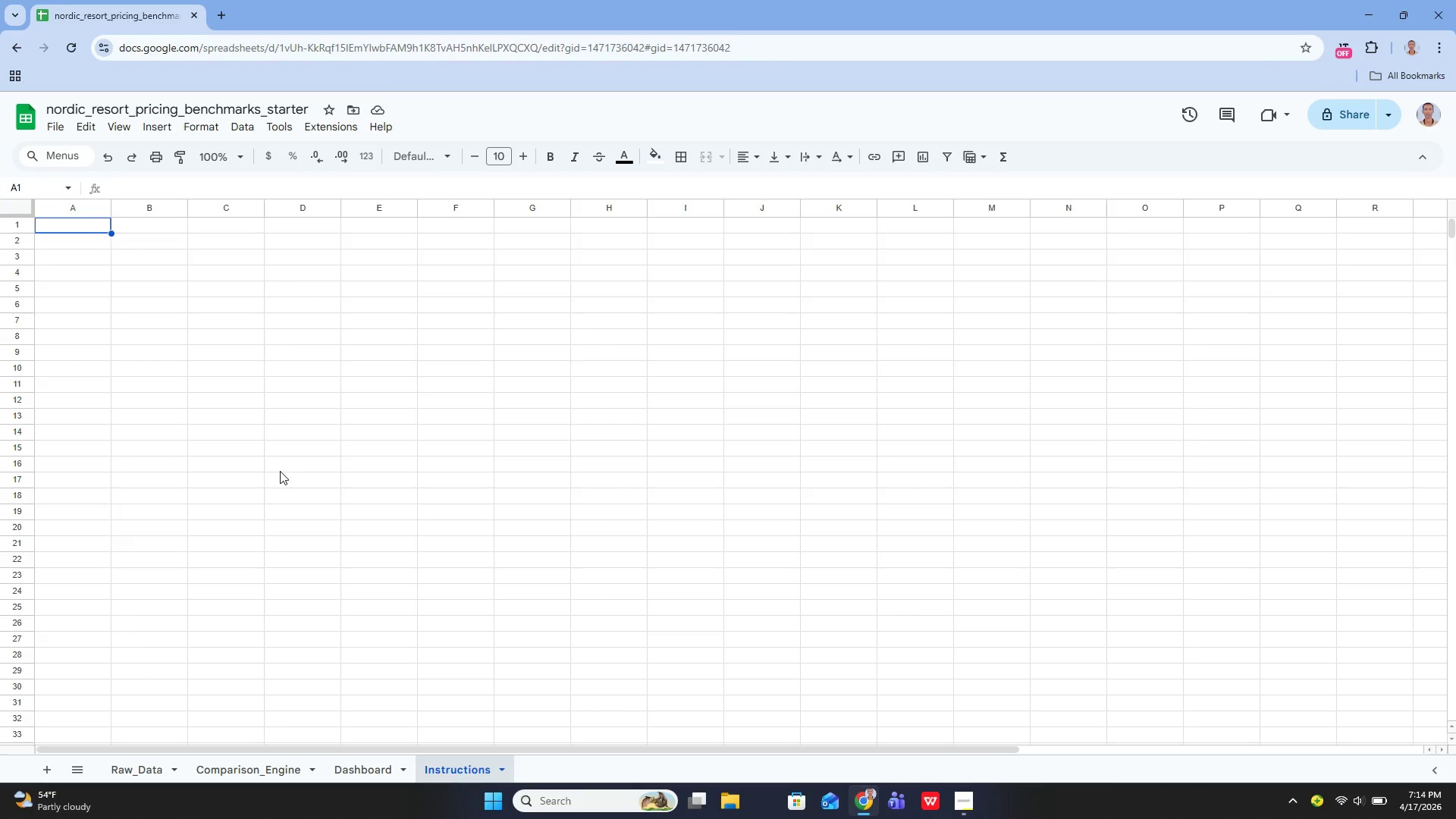 
left_click([369, 770])
 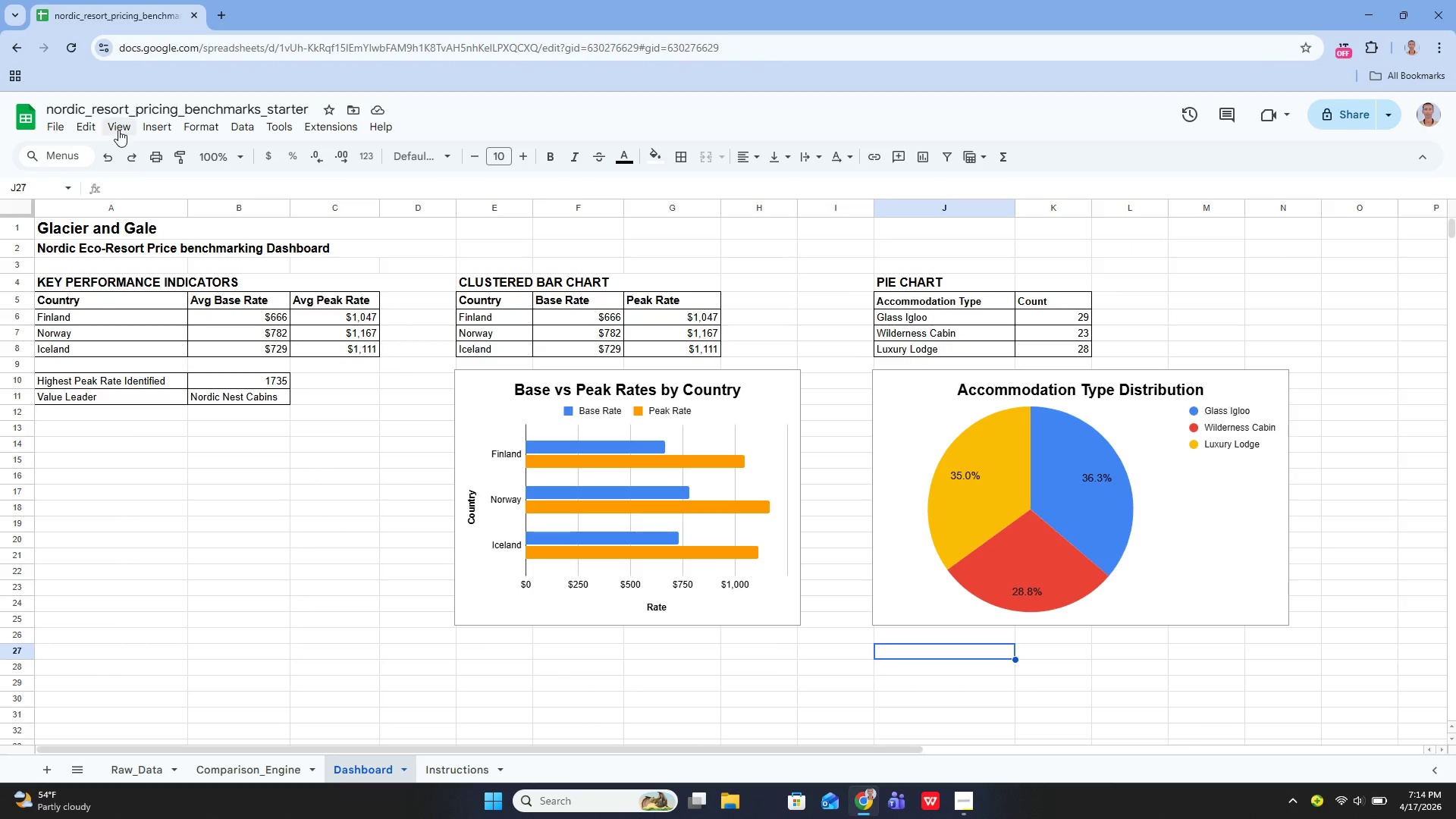 
left_click([118, 130])
 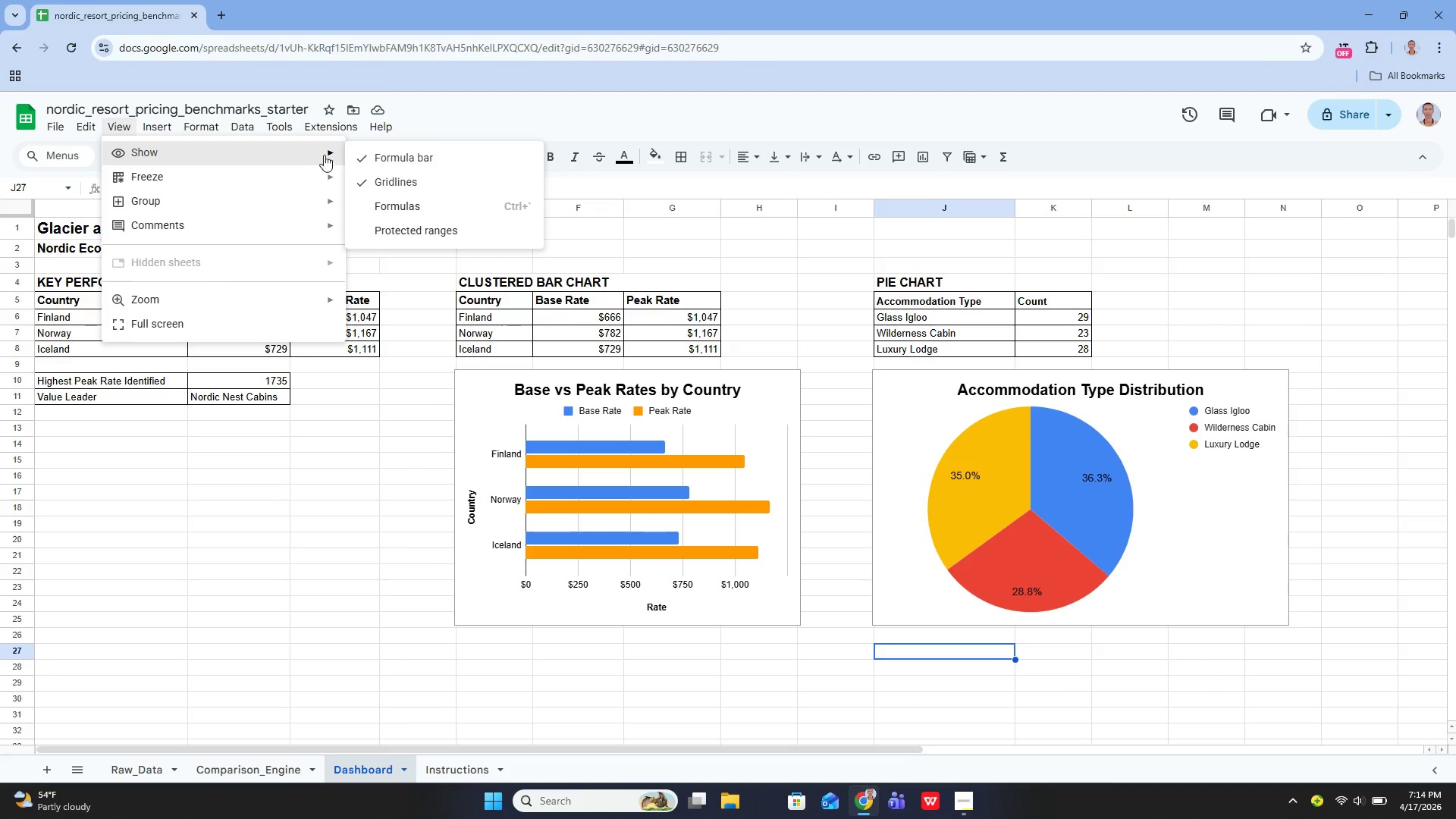 
left_click([400, 178])
 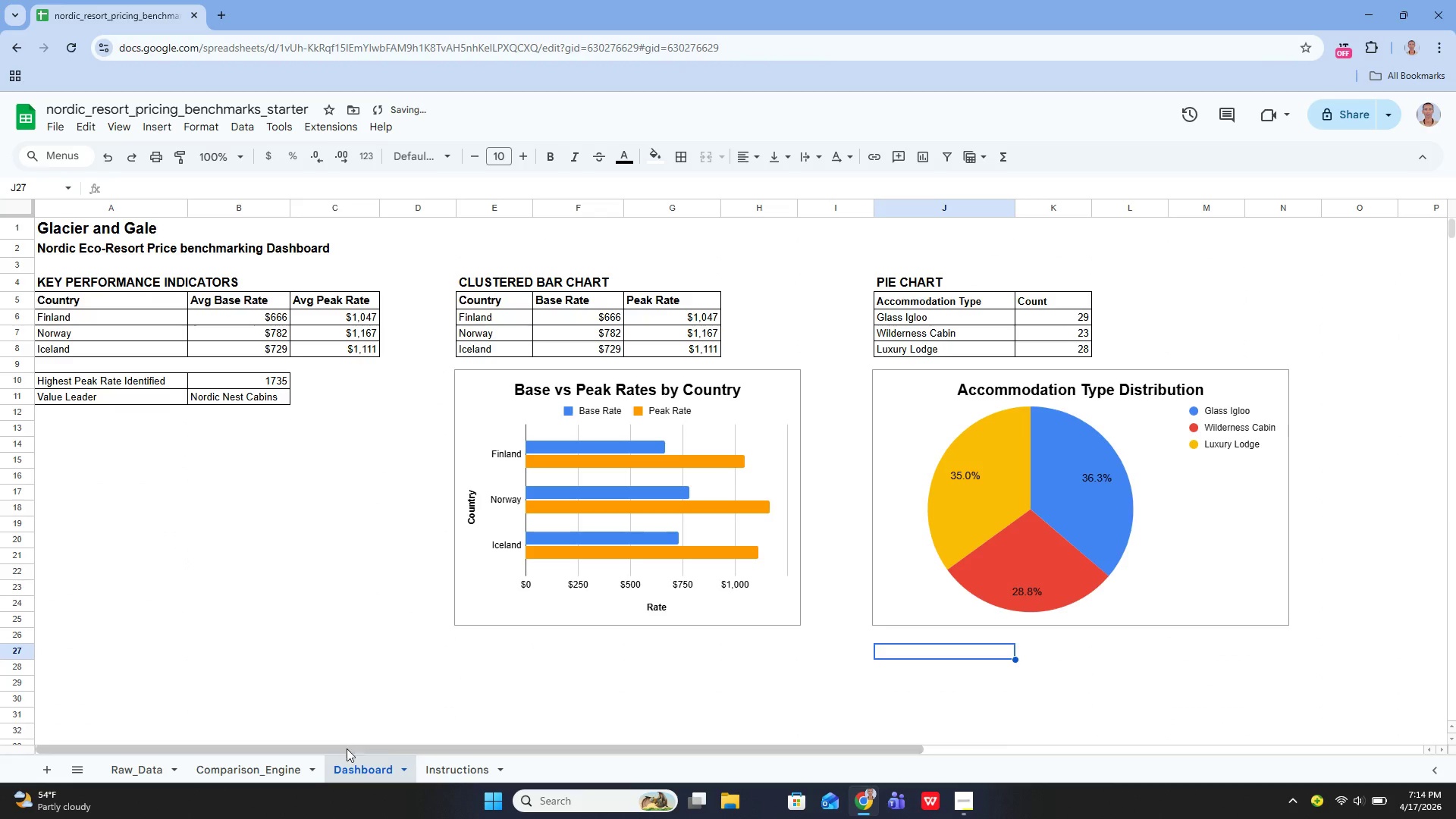 
left_click([435, 769])
 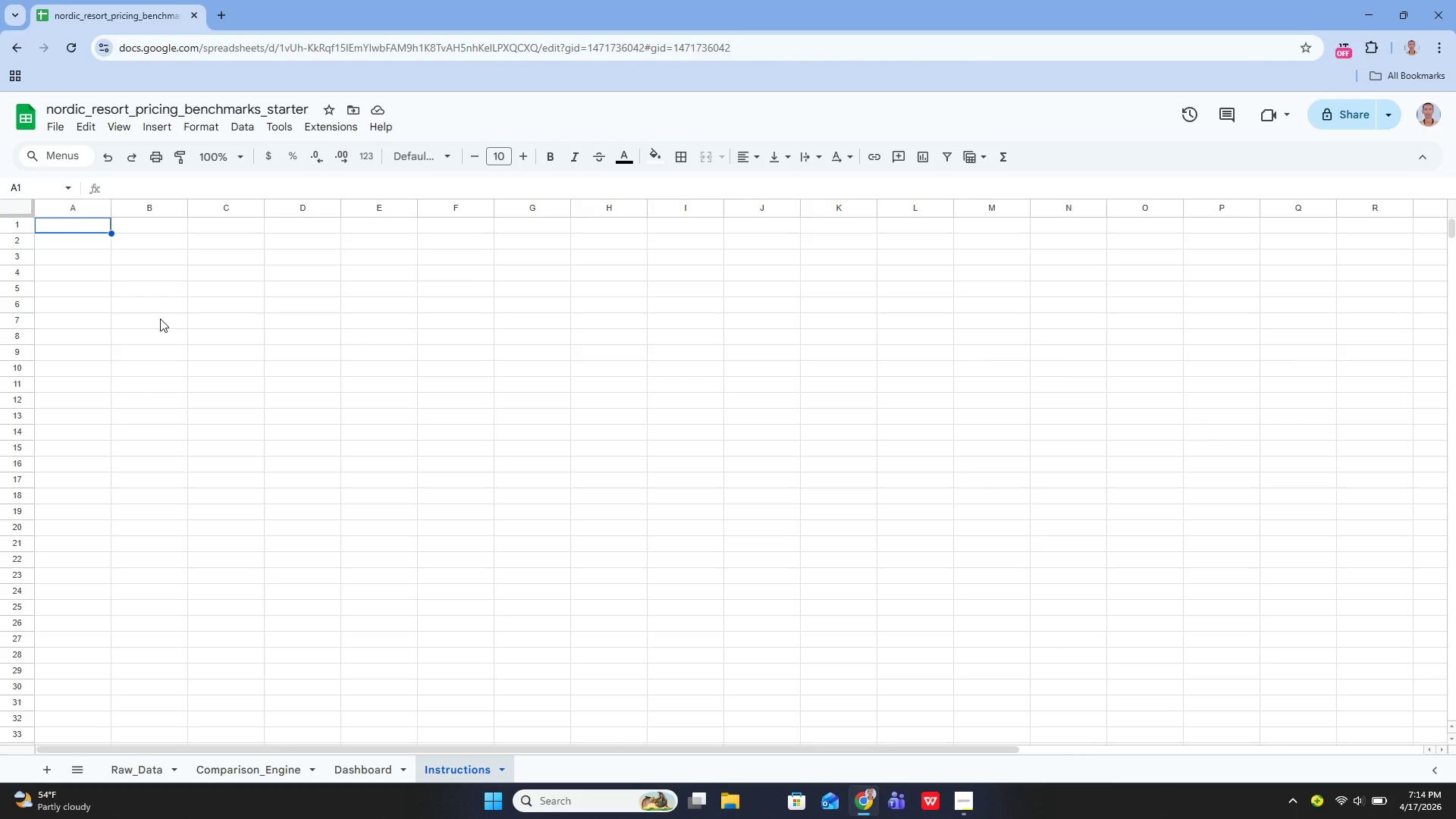 
wait(10.56)
 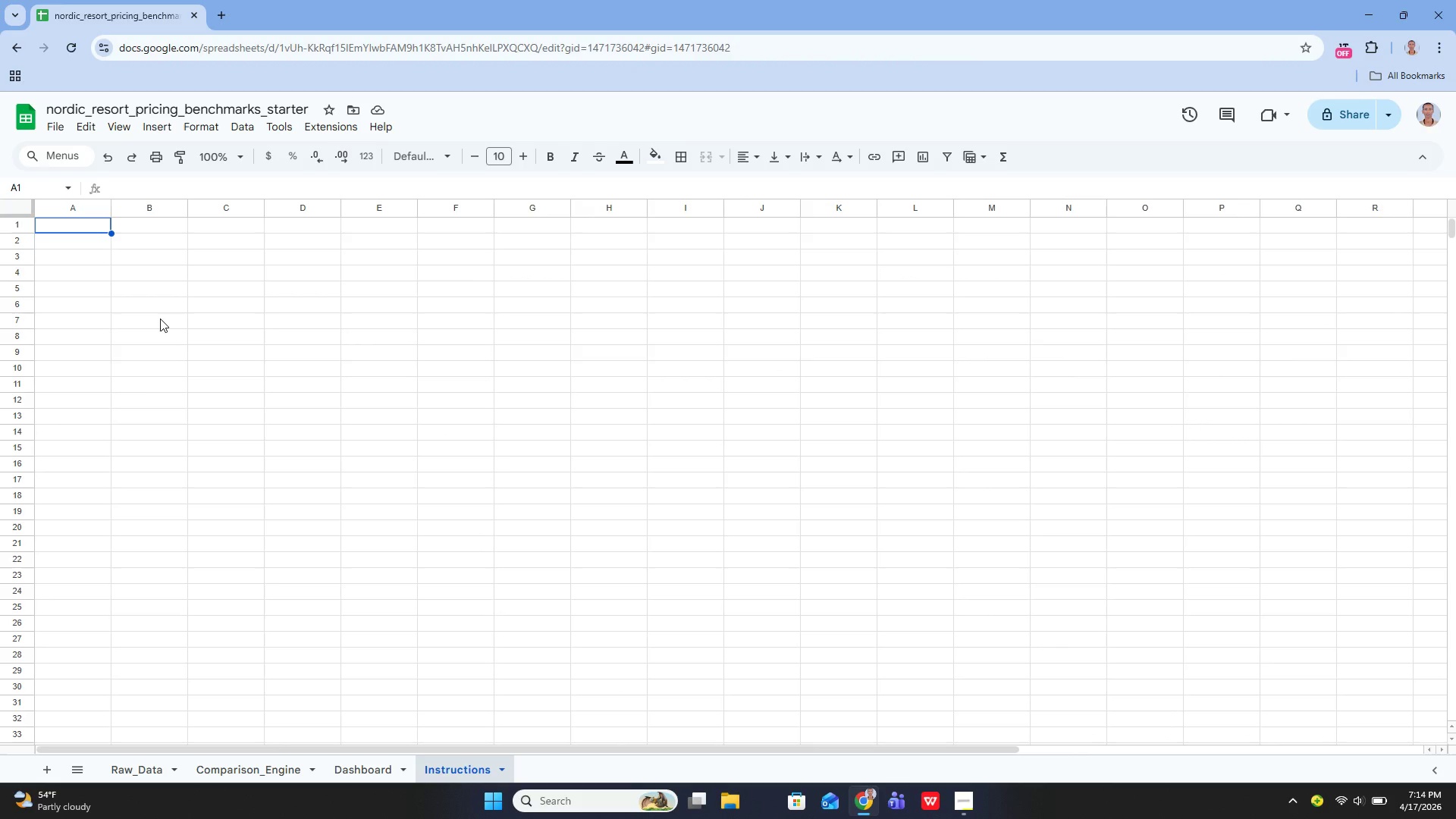 
key(Enter)
 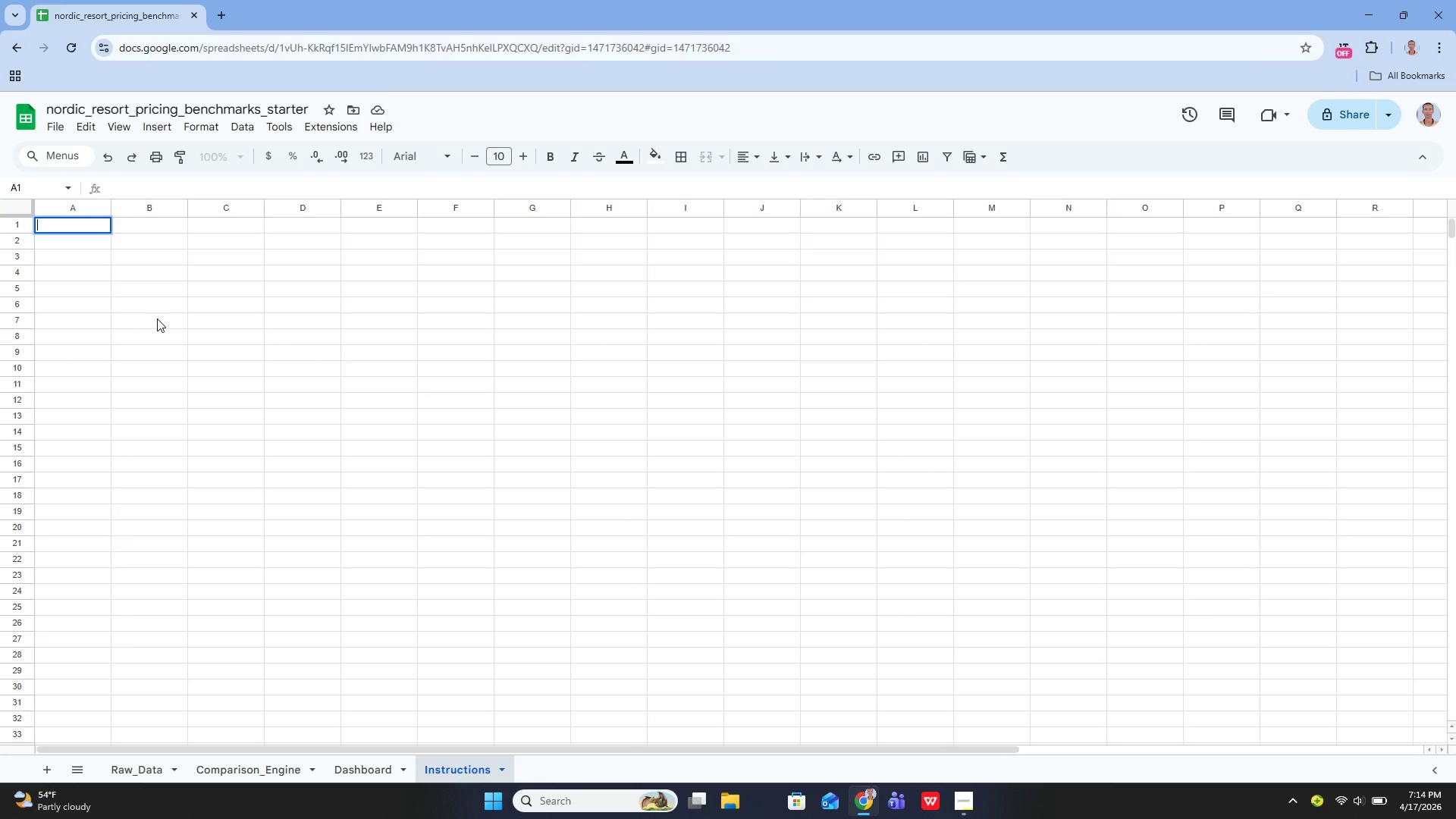 
type(Glacier and Gale)
 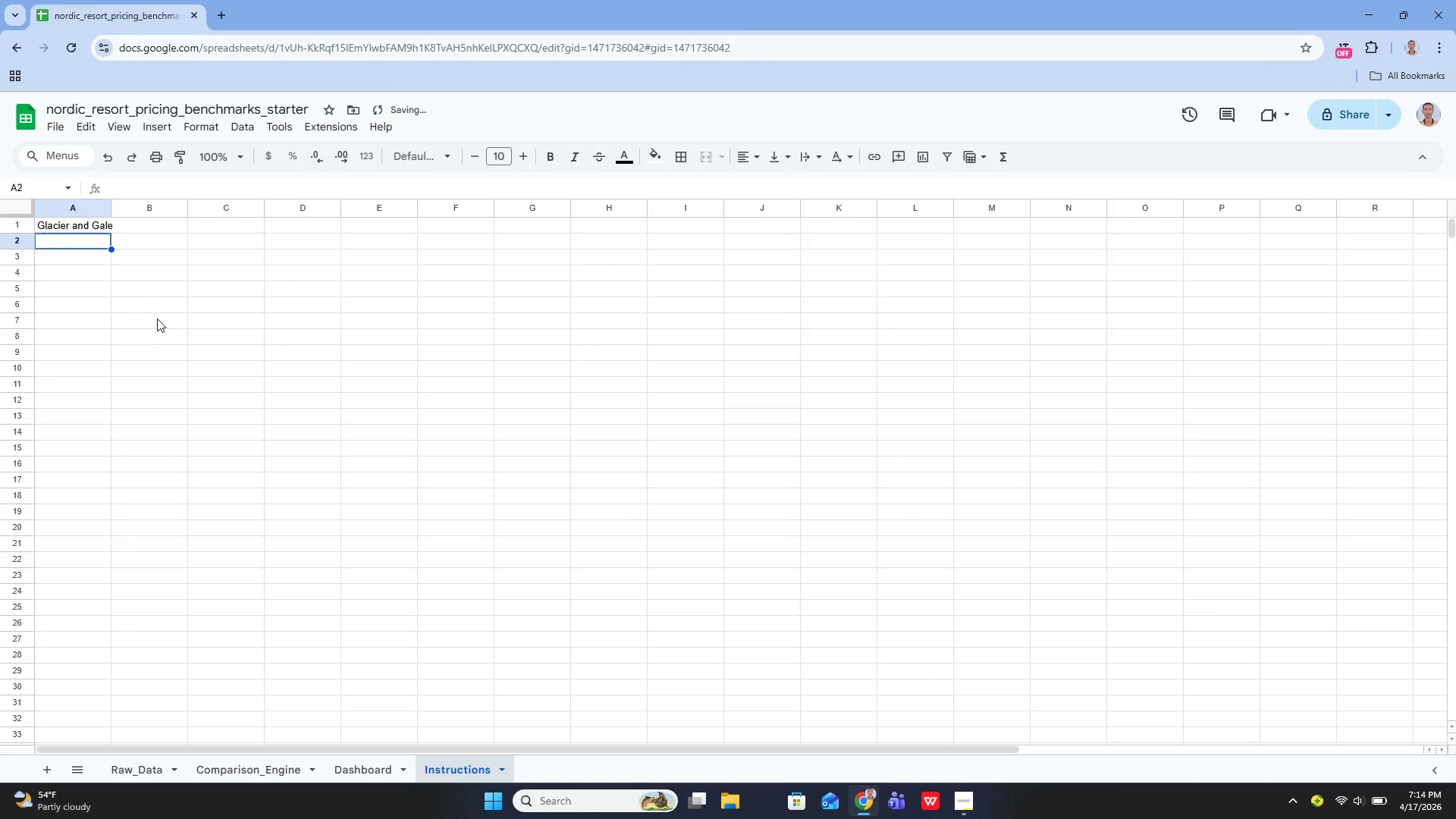 
 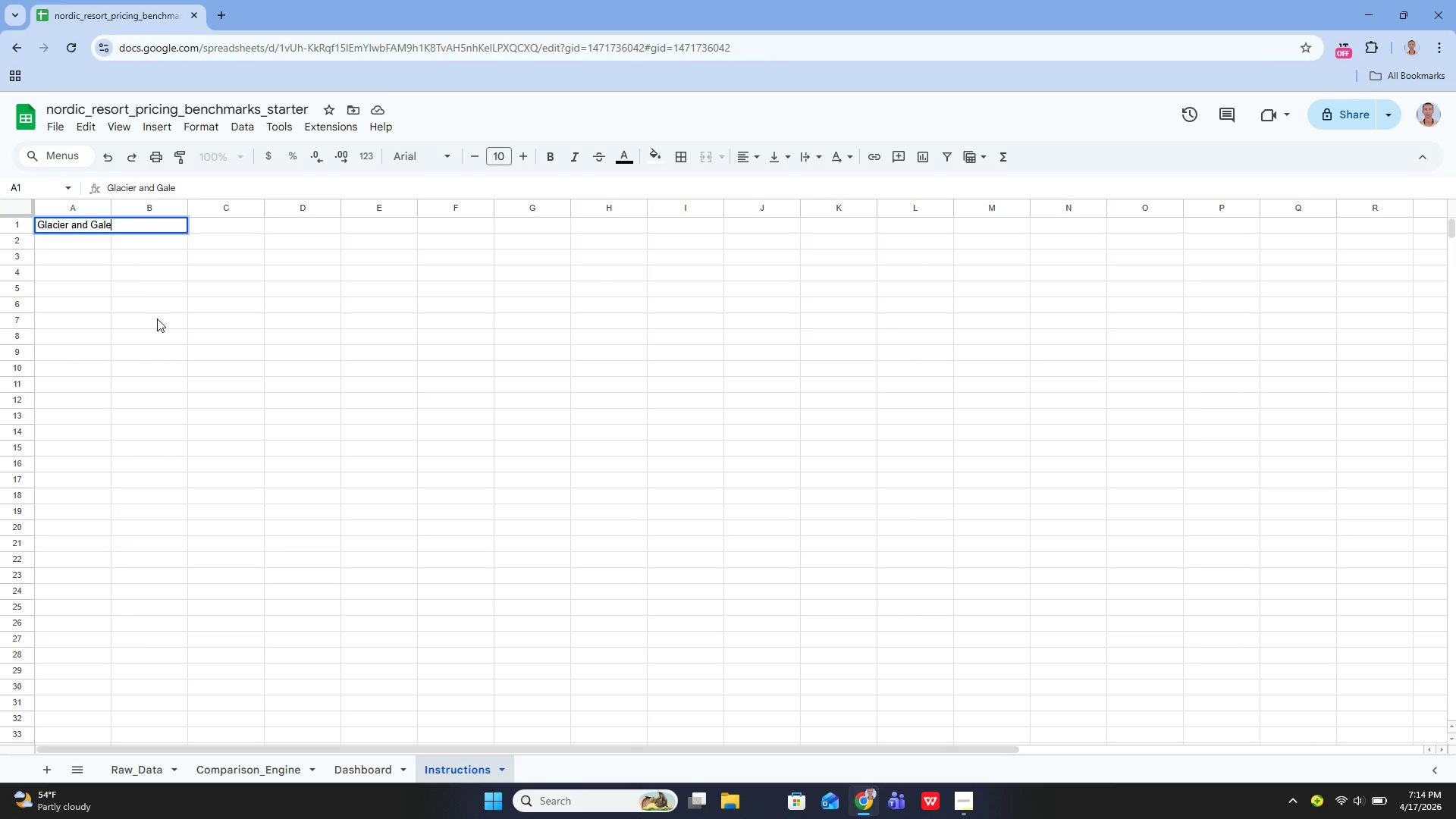 
key(Enter)
 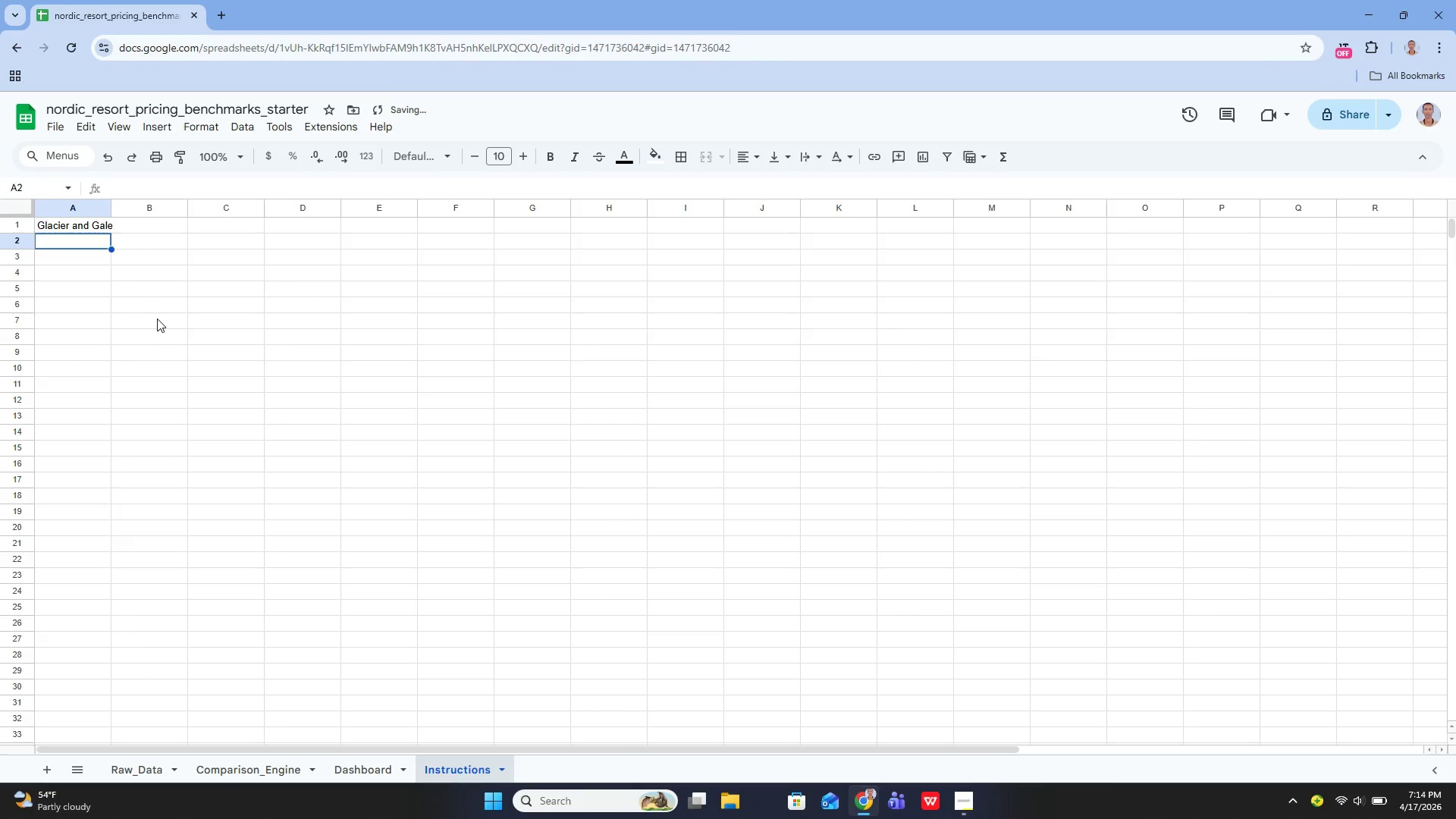 
key(Enter)
 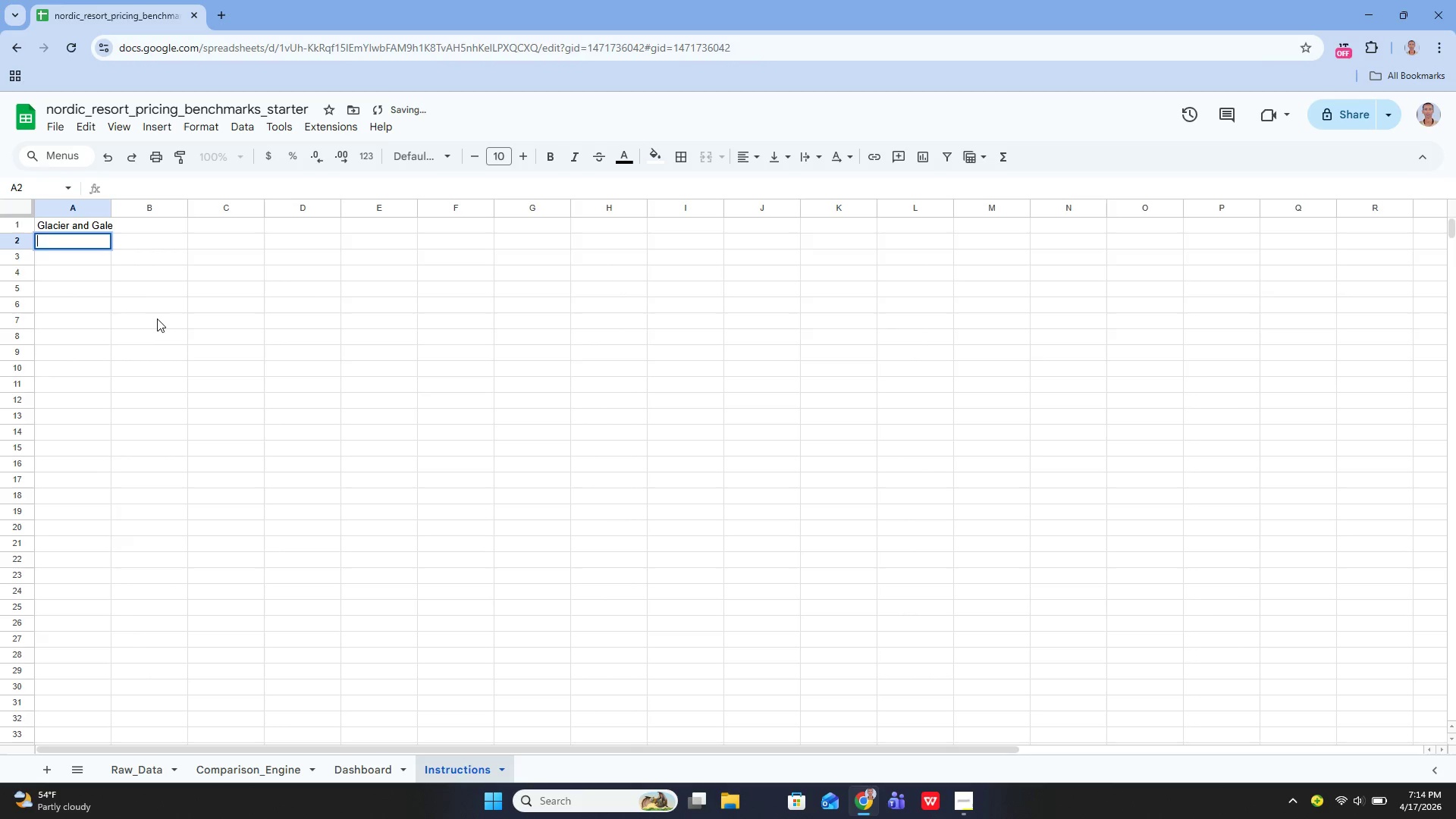 
type(Nordic EC)
key(Backspace)
type(co-Resort Price )
 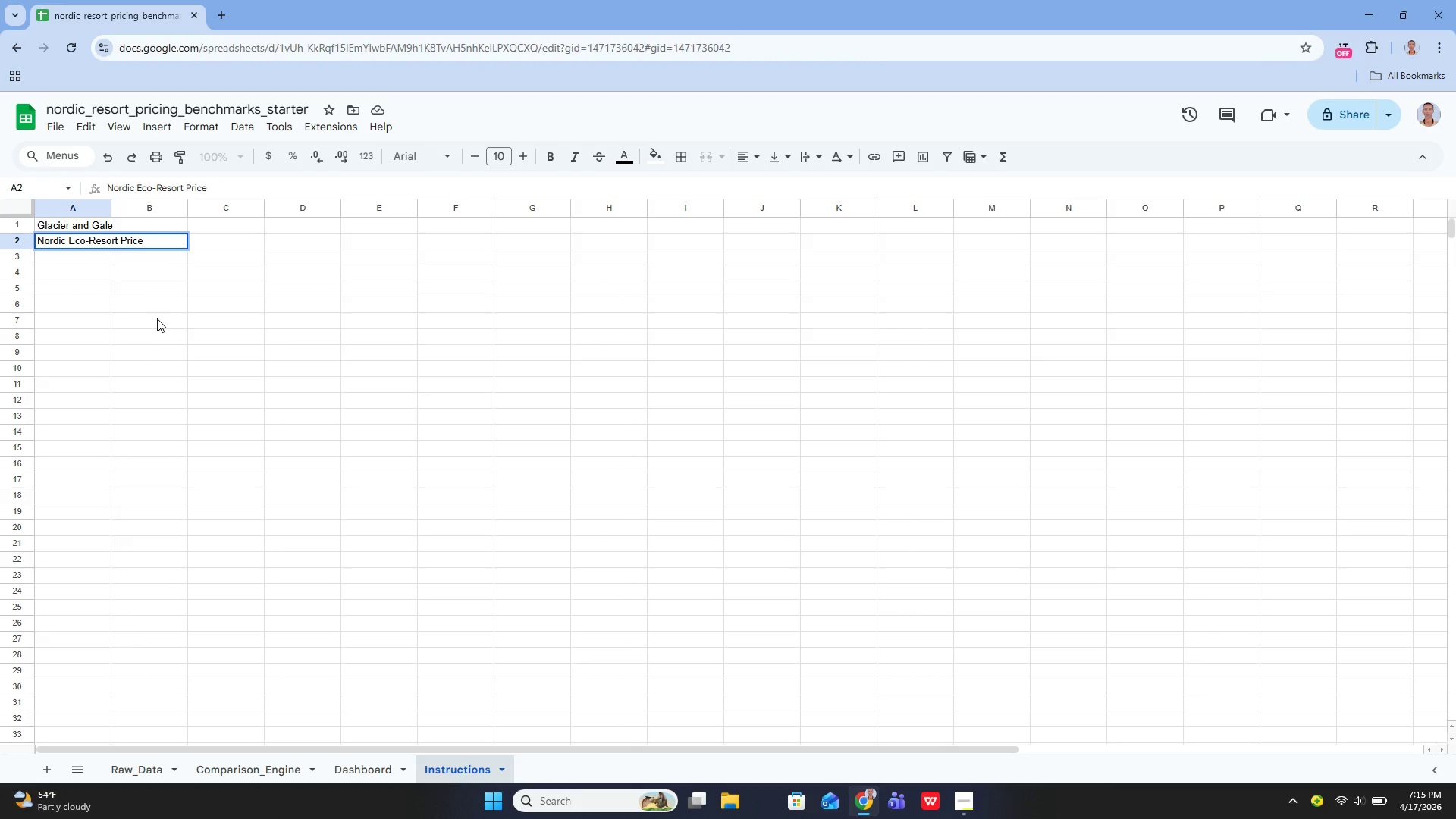 
wait(5.66)
 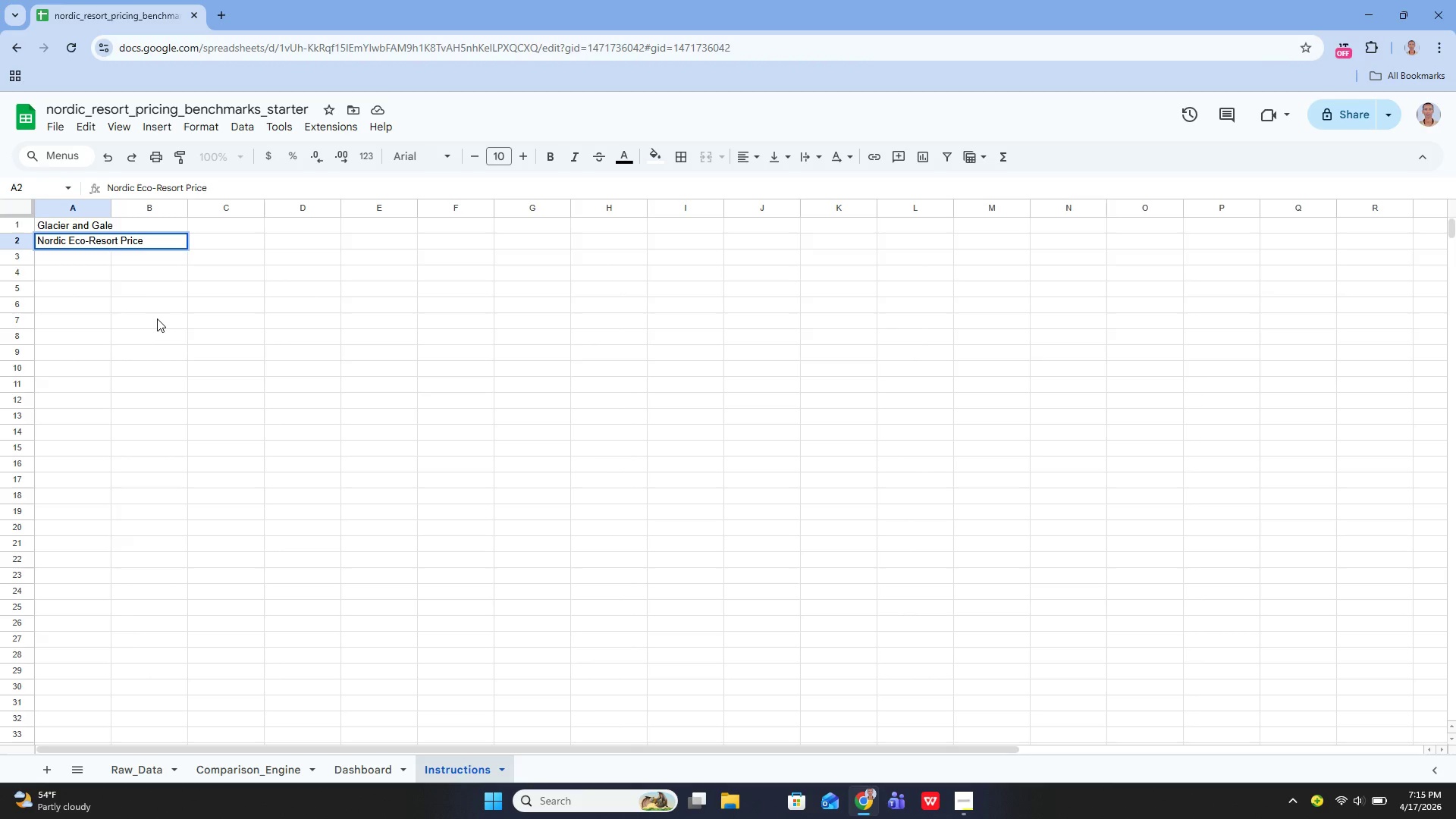 
type(- user Guide)
 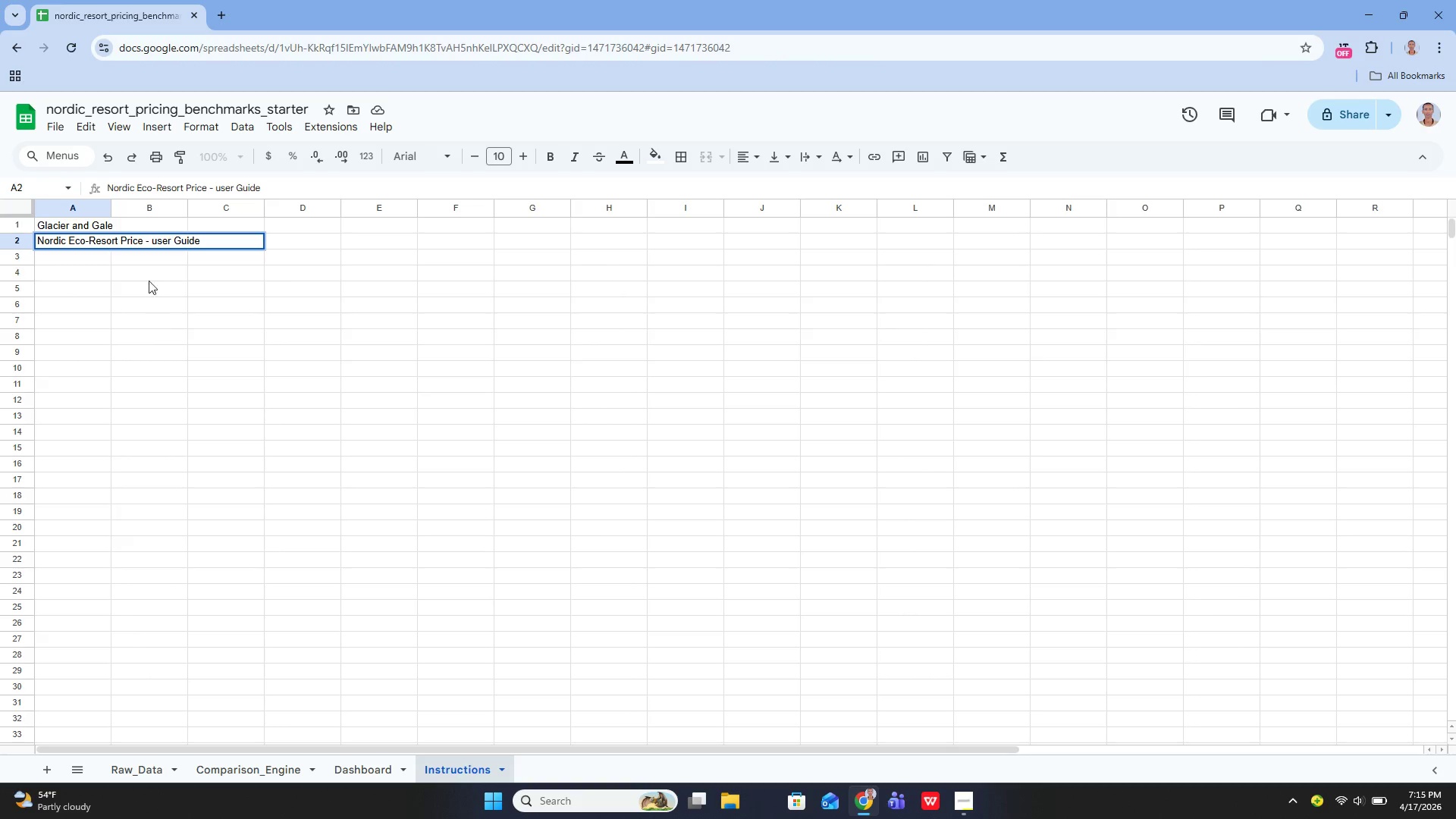 
left_click([158, 238])
 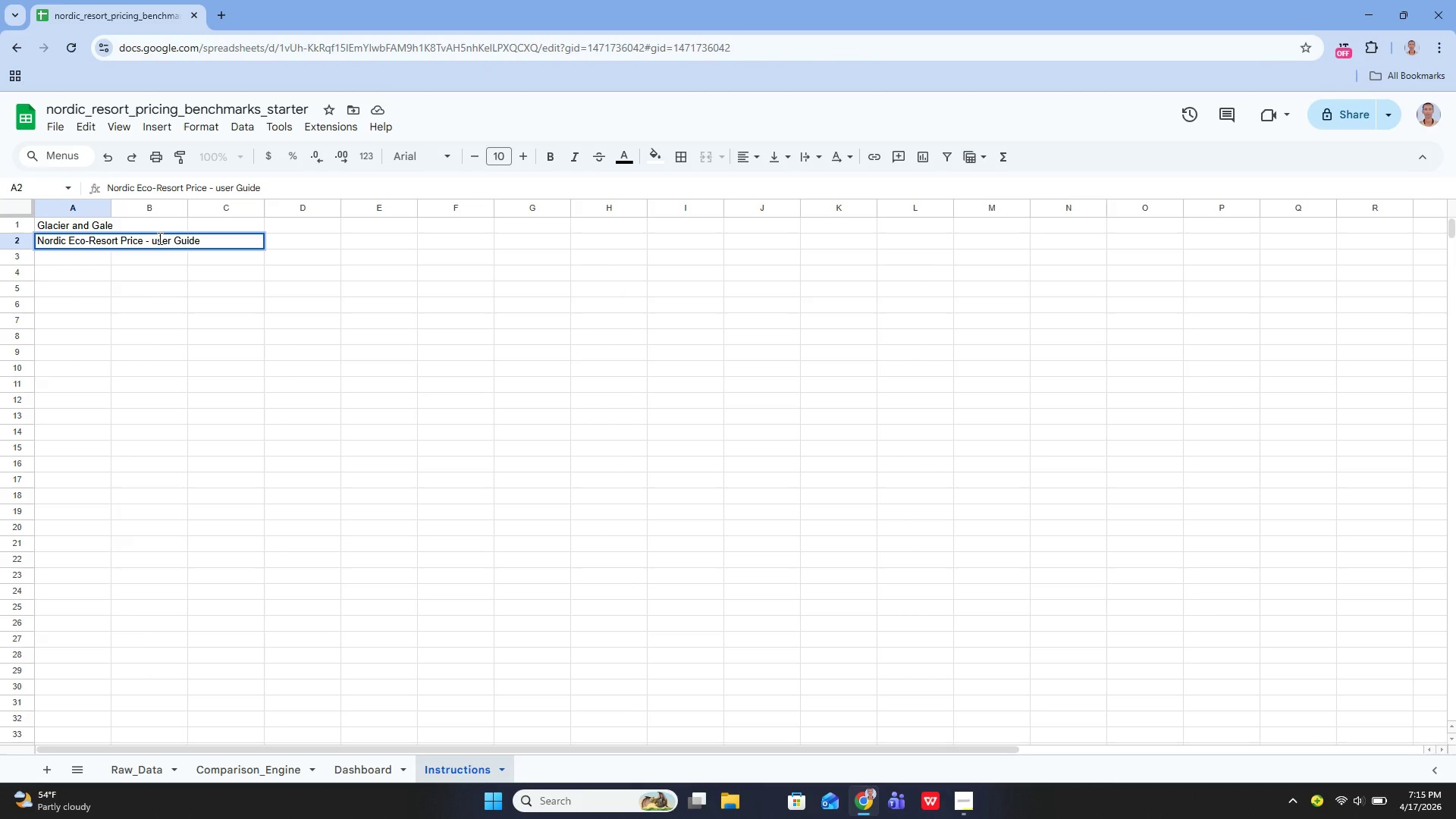 
key(ArrowLeft)
 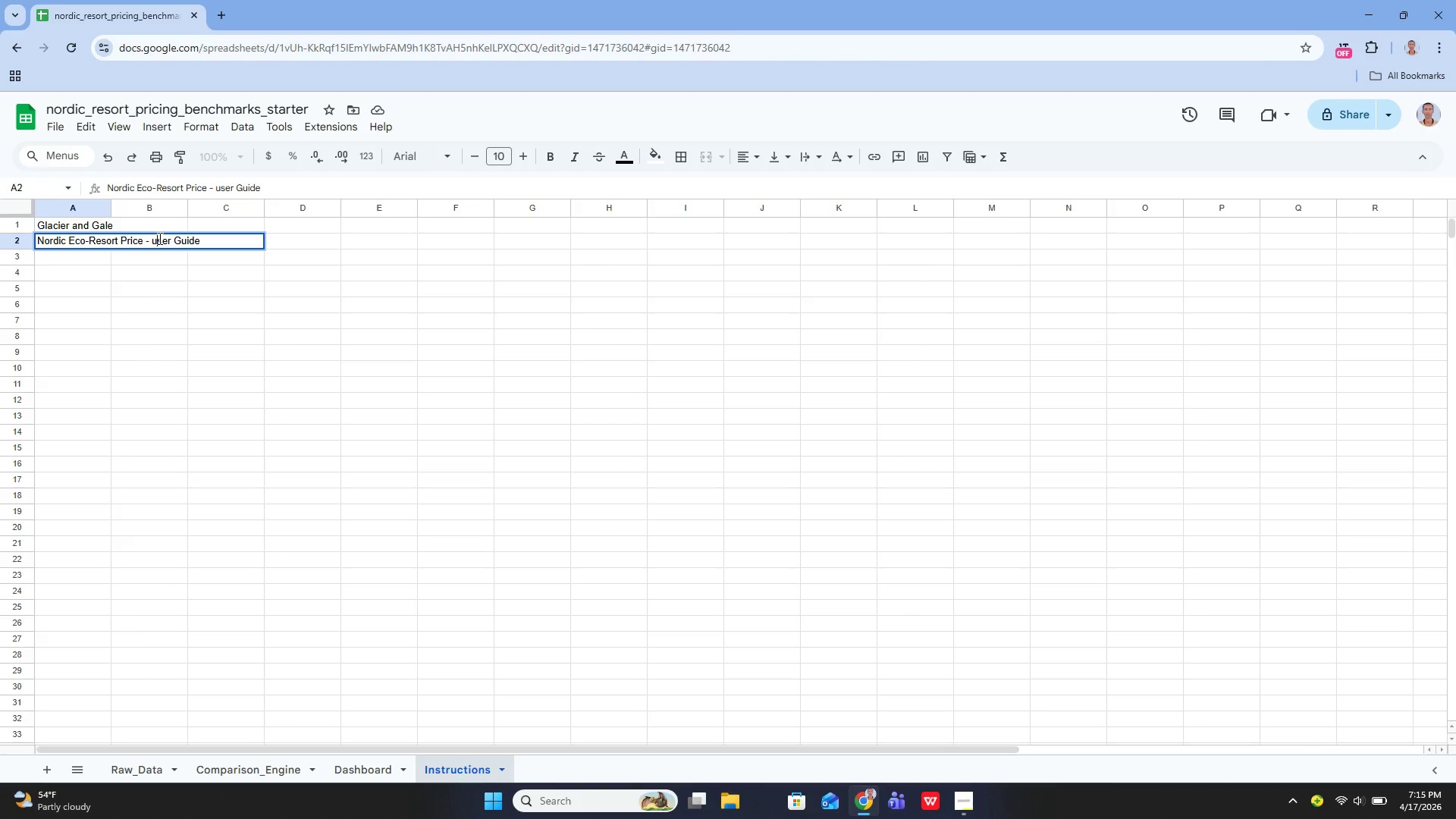 
key(ArrowRight)
 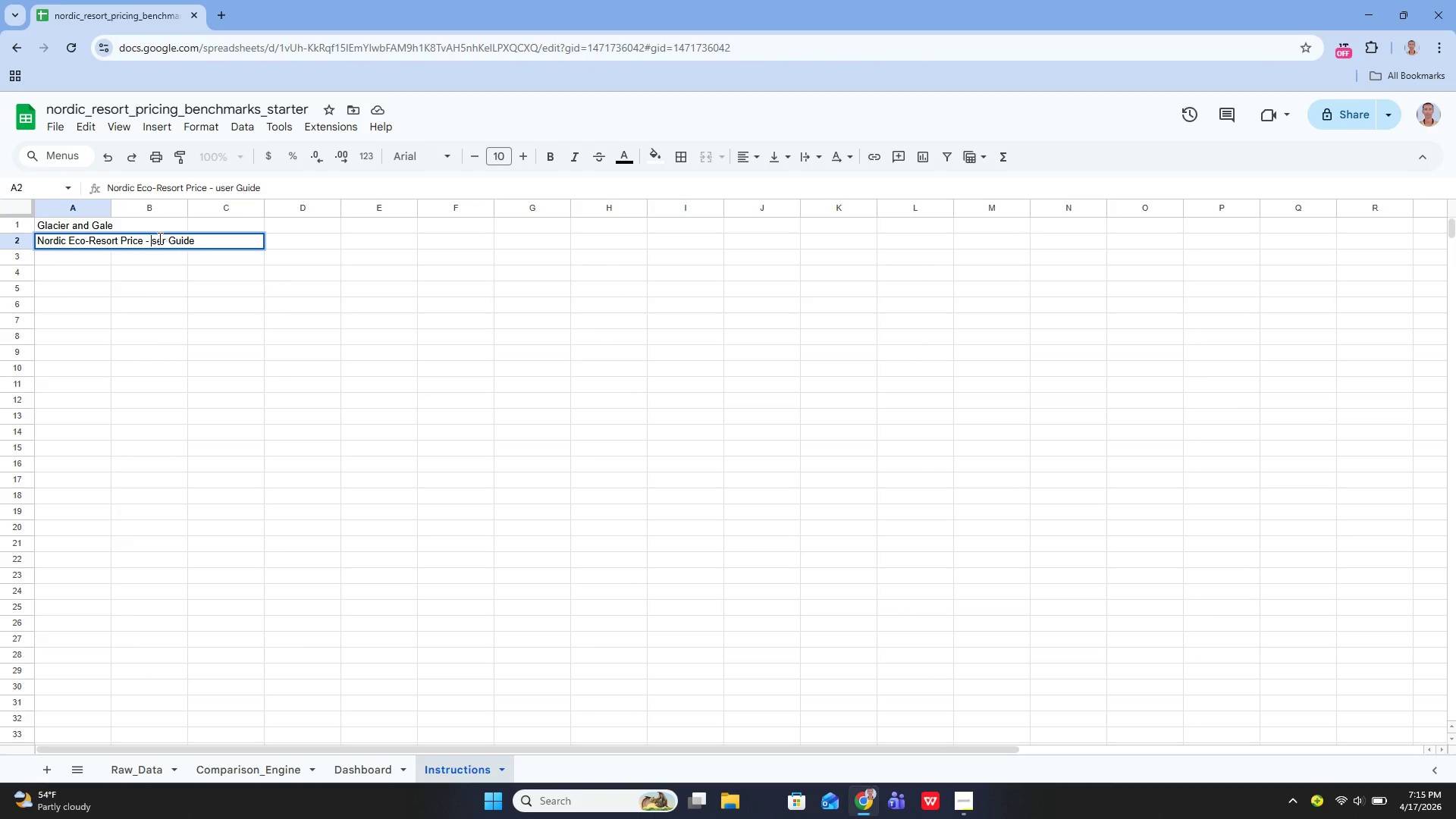 
key(Backspace)
 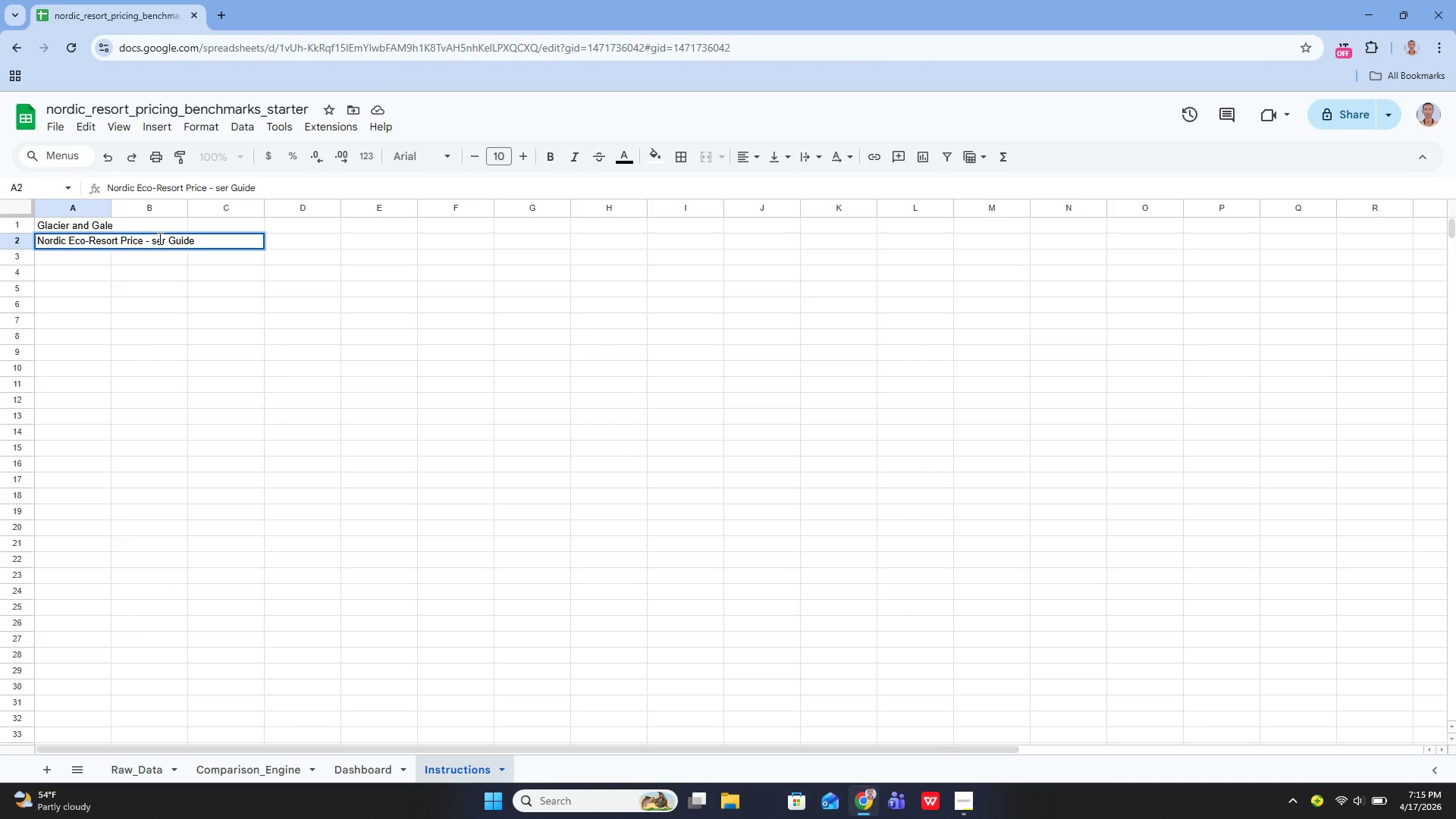 
key(Shift+U)
 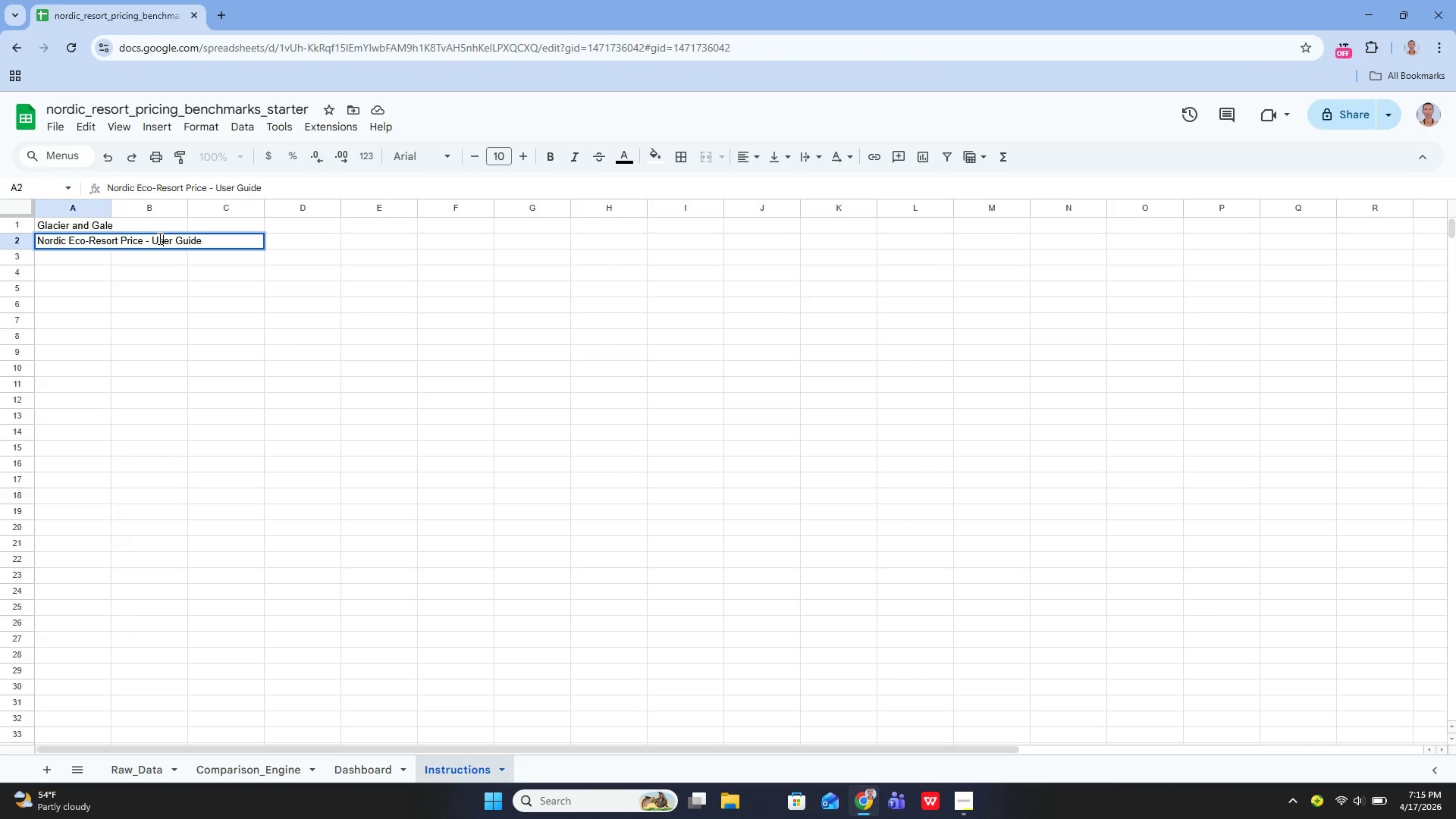 
key(ArrowRight)
 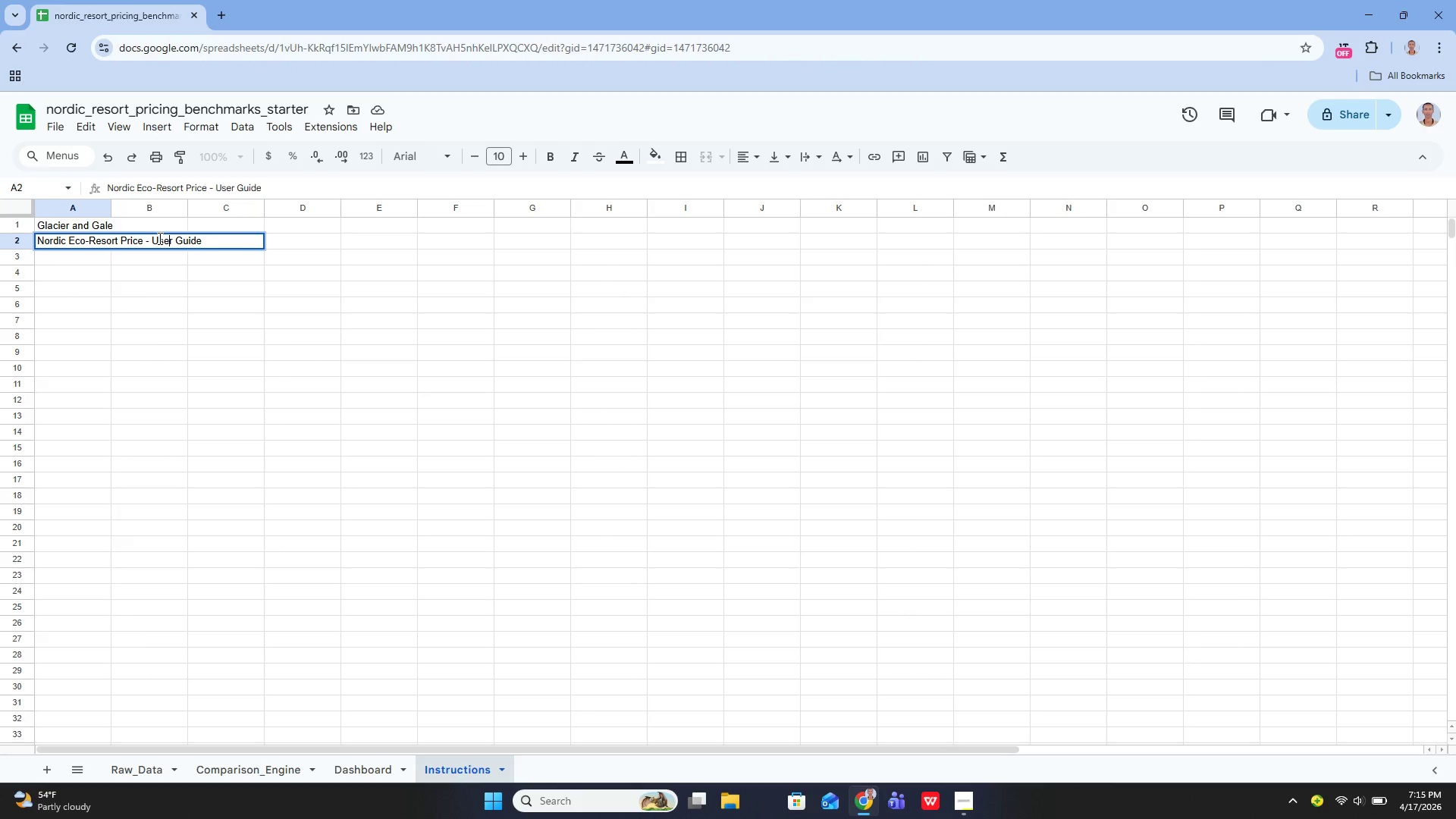 
key(ArrowRight)
 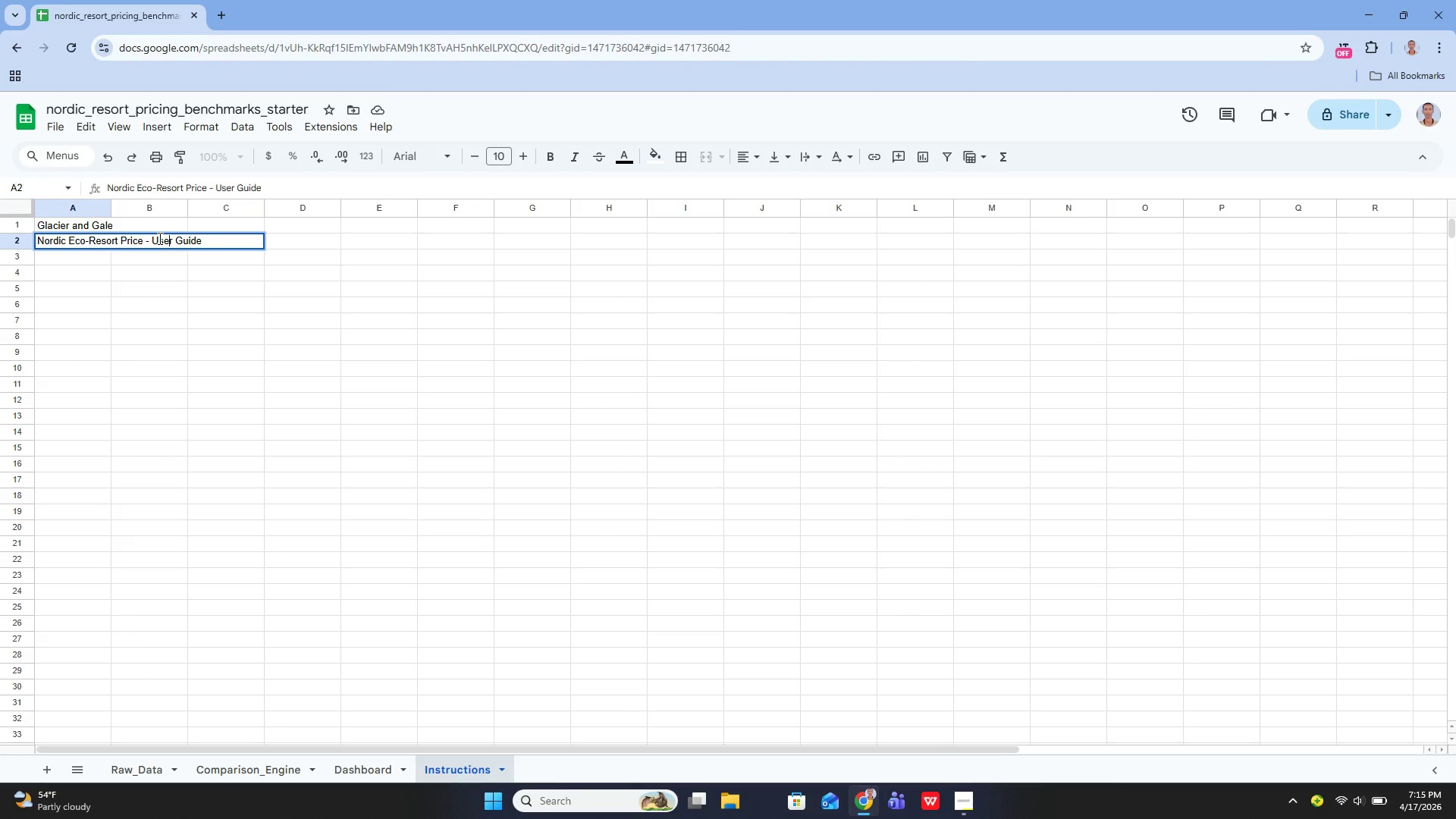 
key(ArrowDown)
 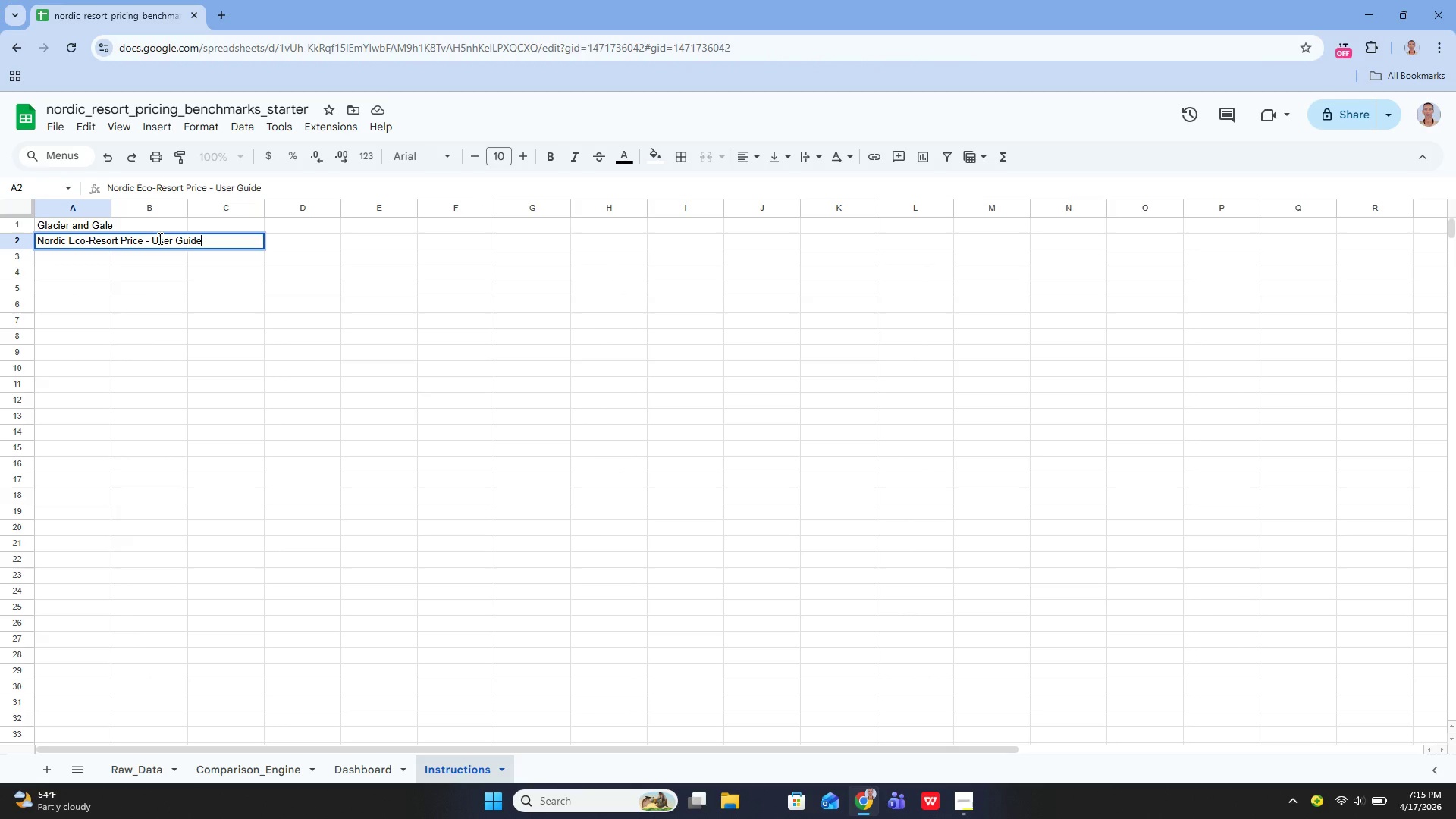 
key(ArrowDown)
 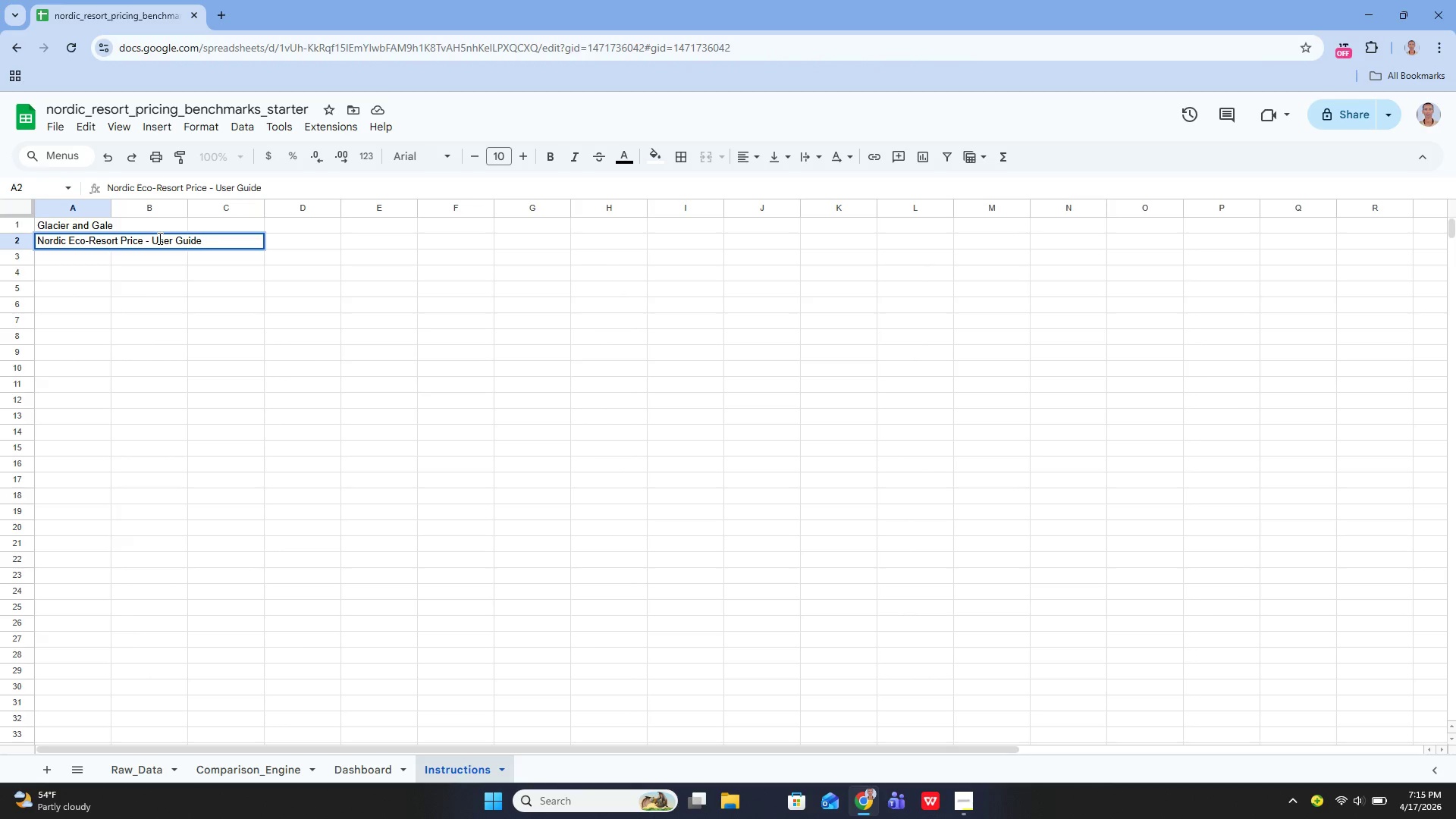 
key(ArrowDown)
 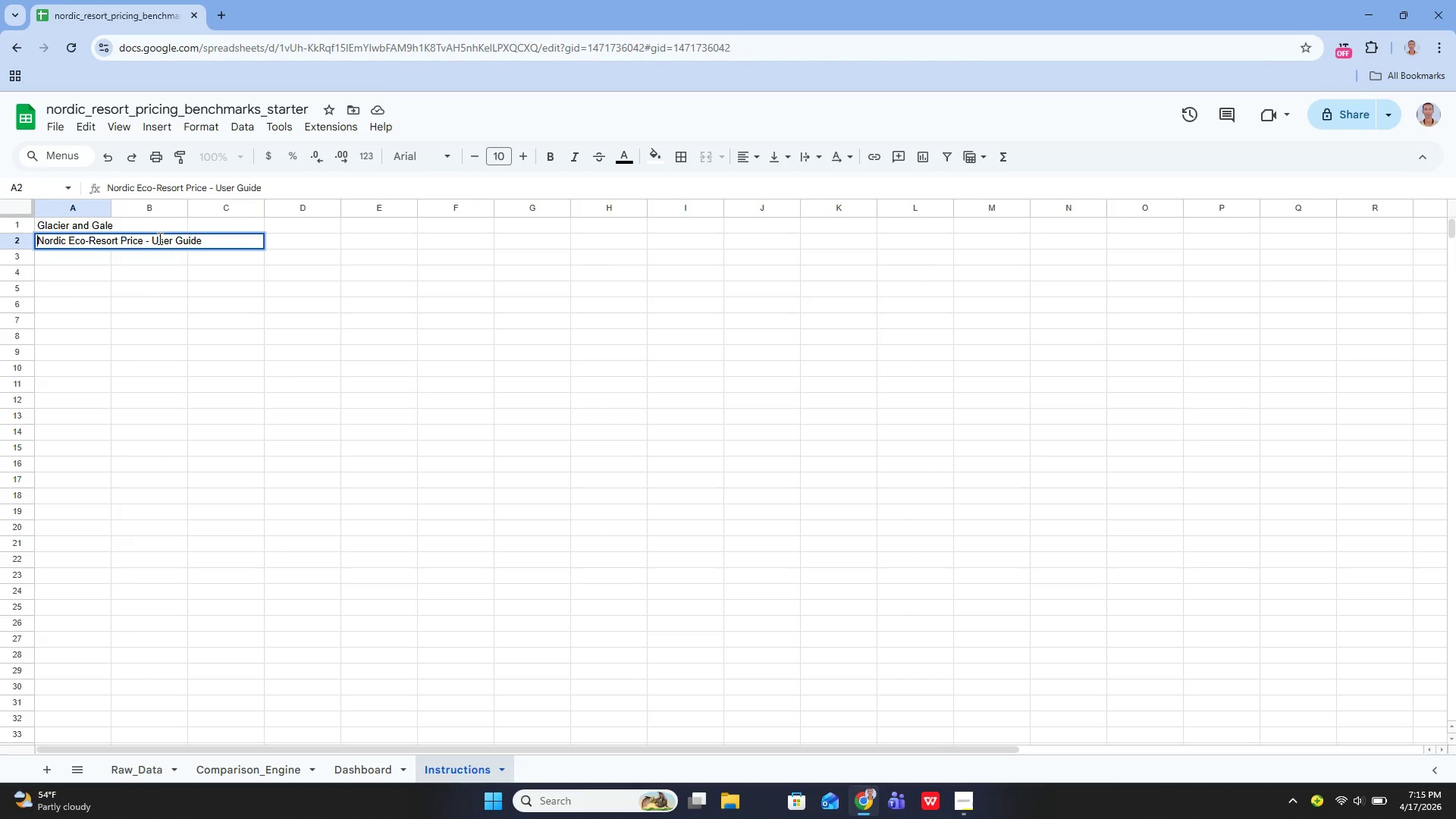 
key(ArrowUp)
 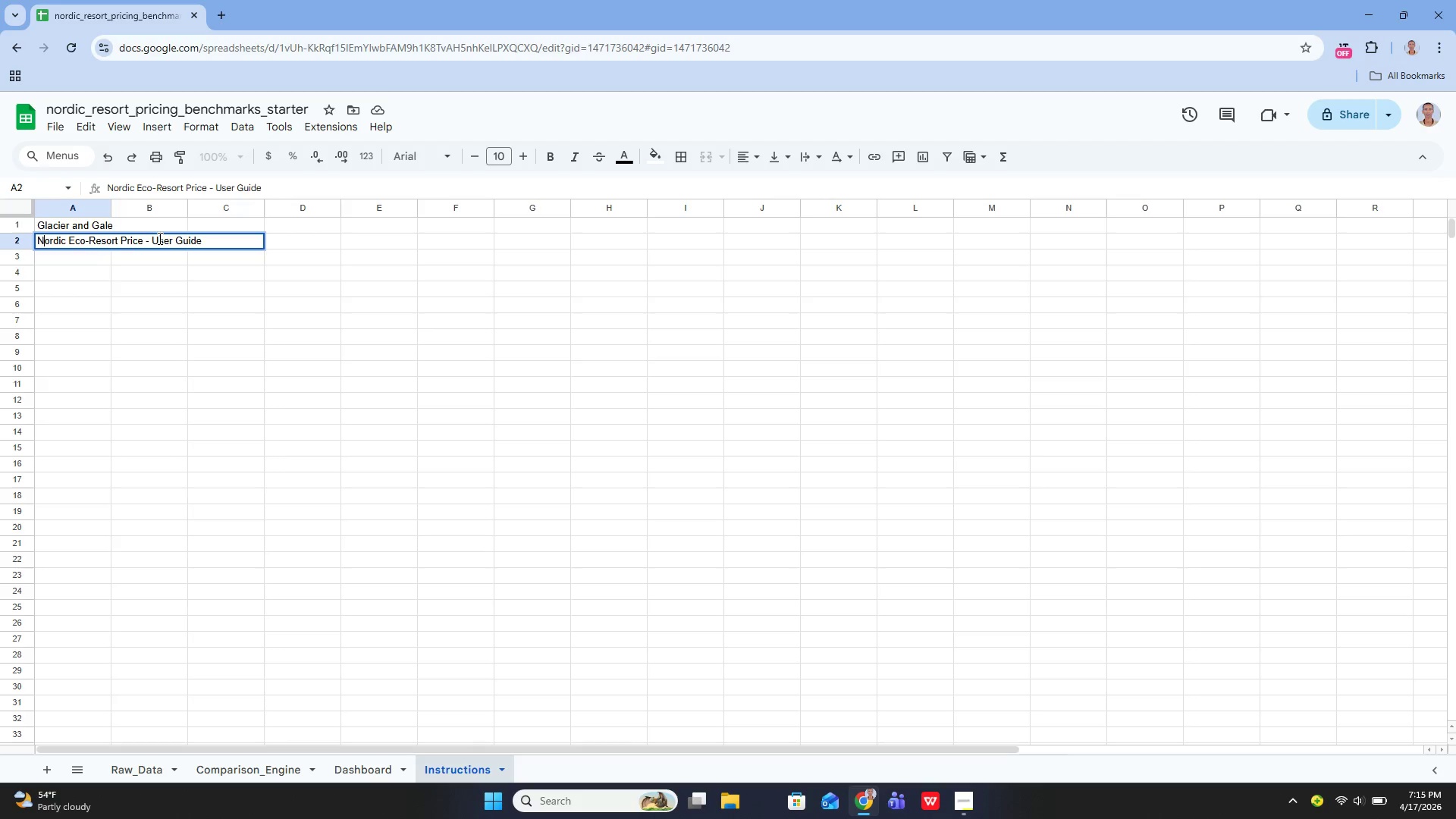 
hold_key(key=ArrowRight, duration=1.16)
 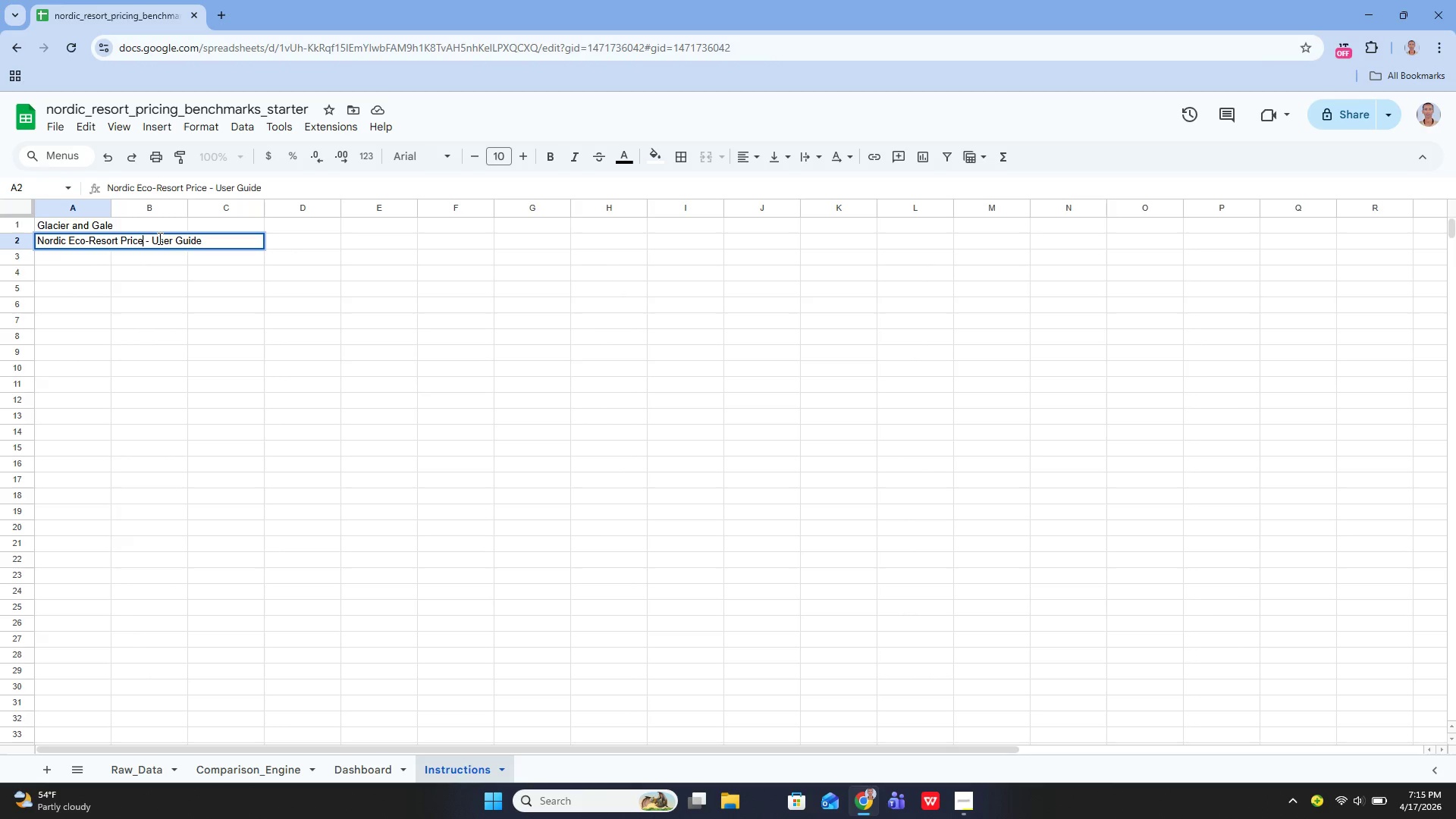 
key(ArrowRight)
 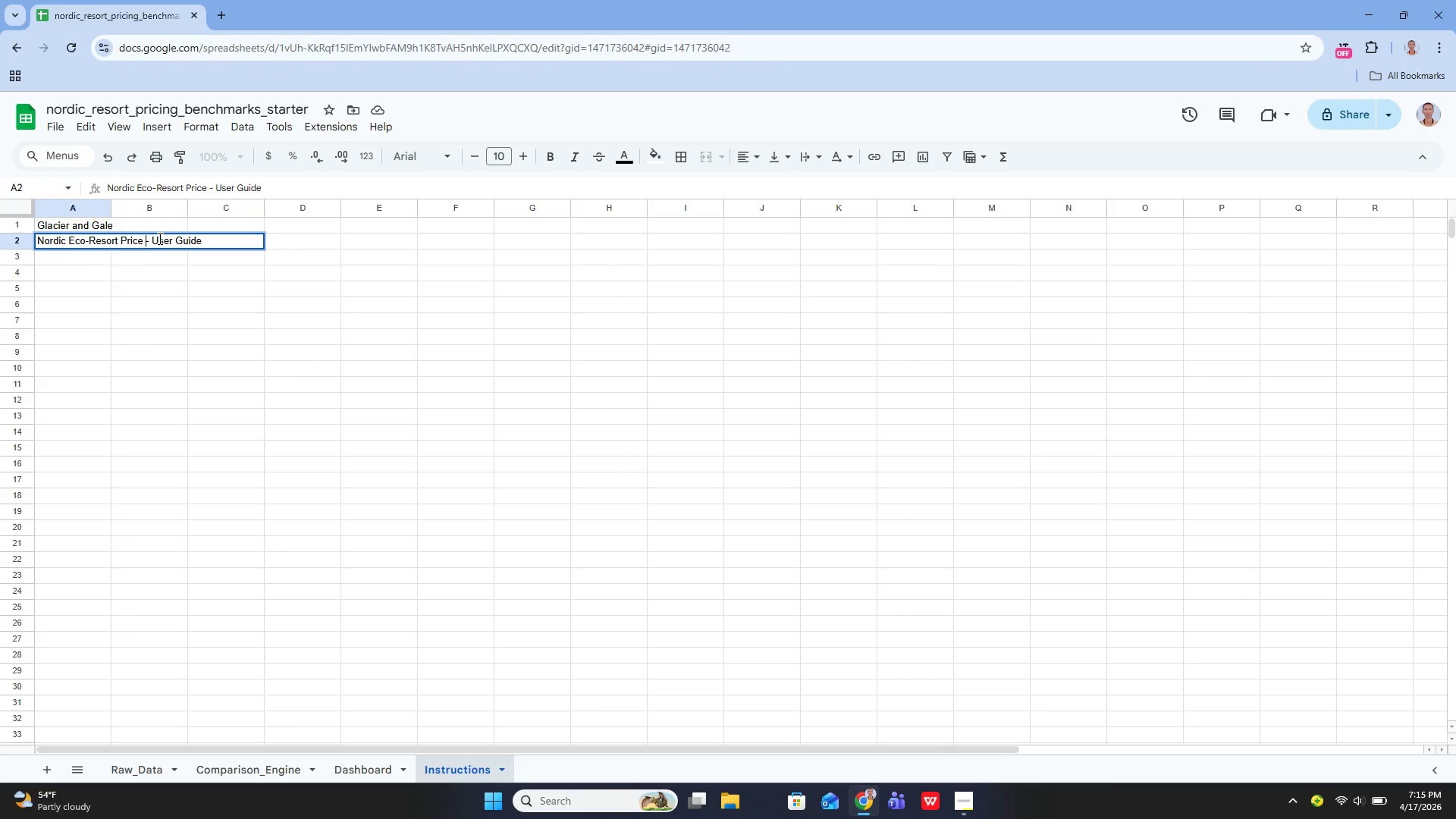 
key(ArrowRight)
 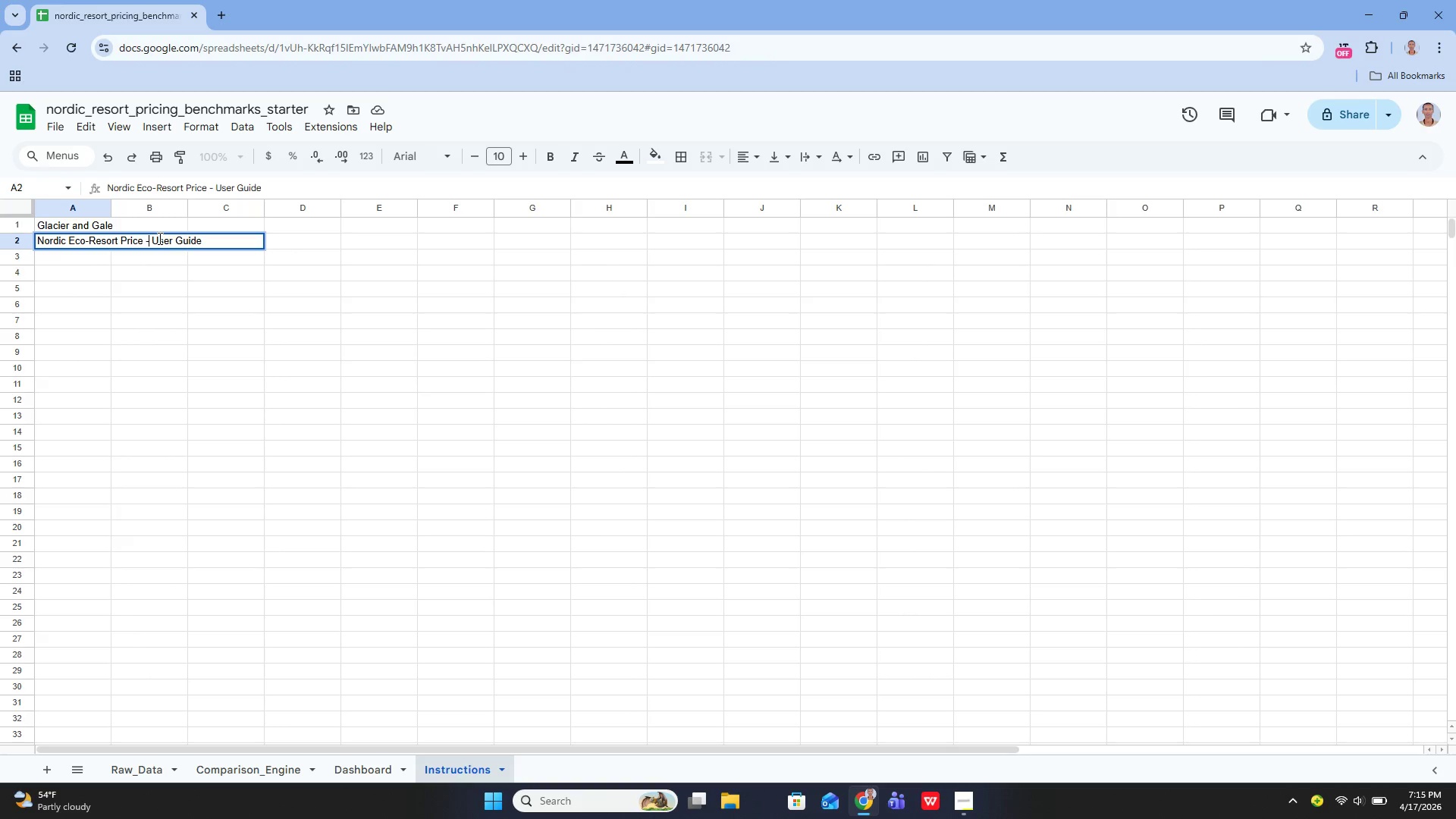 
key(ArrowRight)
 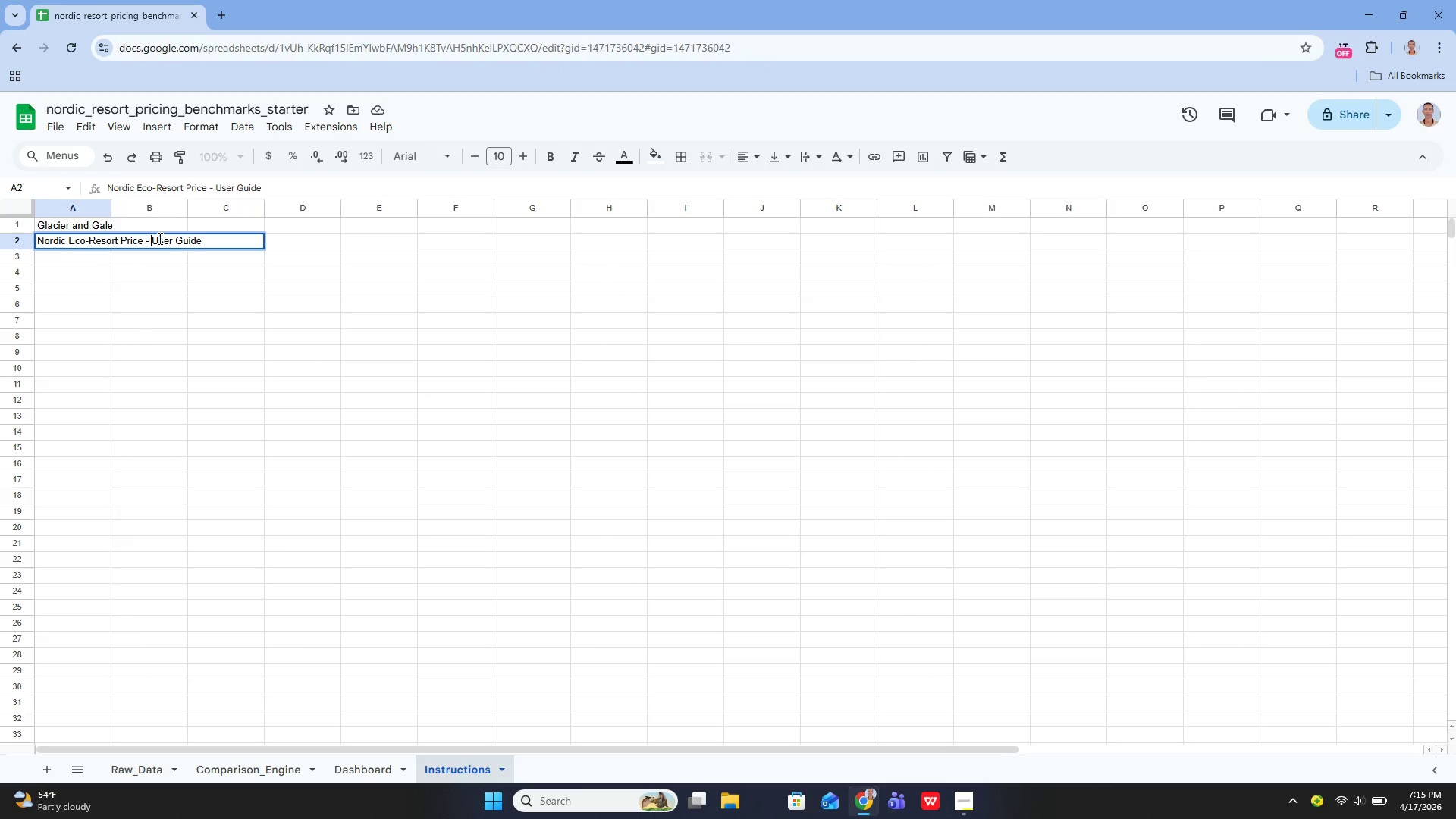 
key(ArrowRight)
 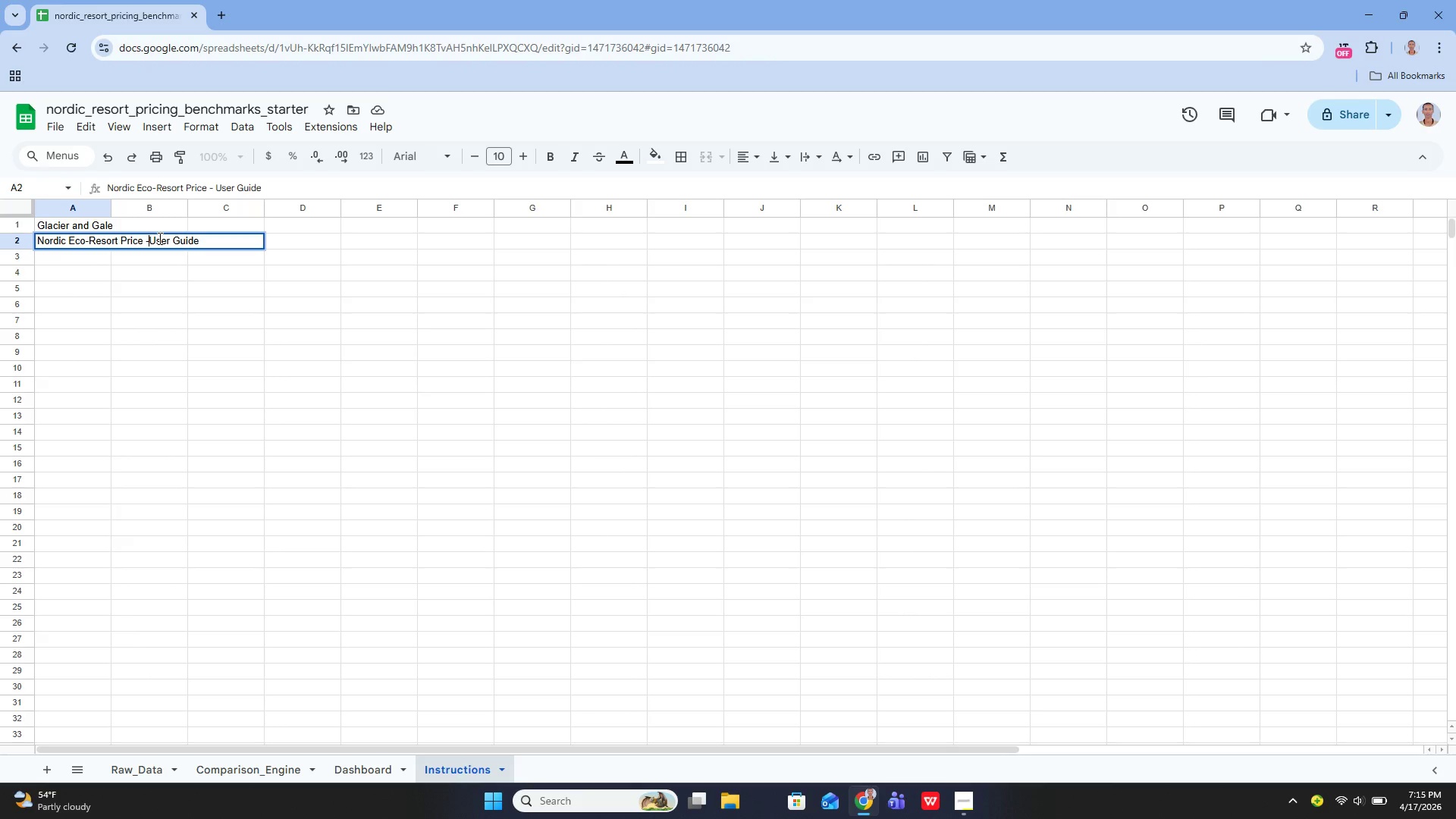 
key(Backspace)
 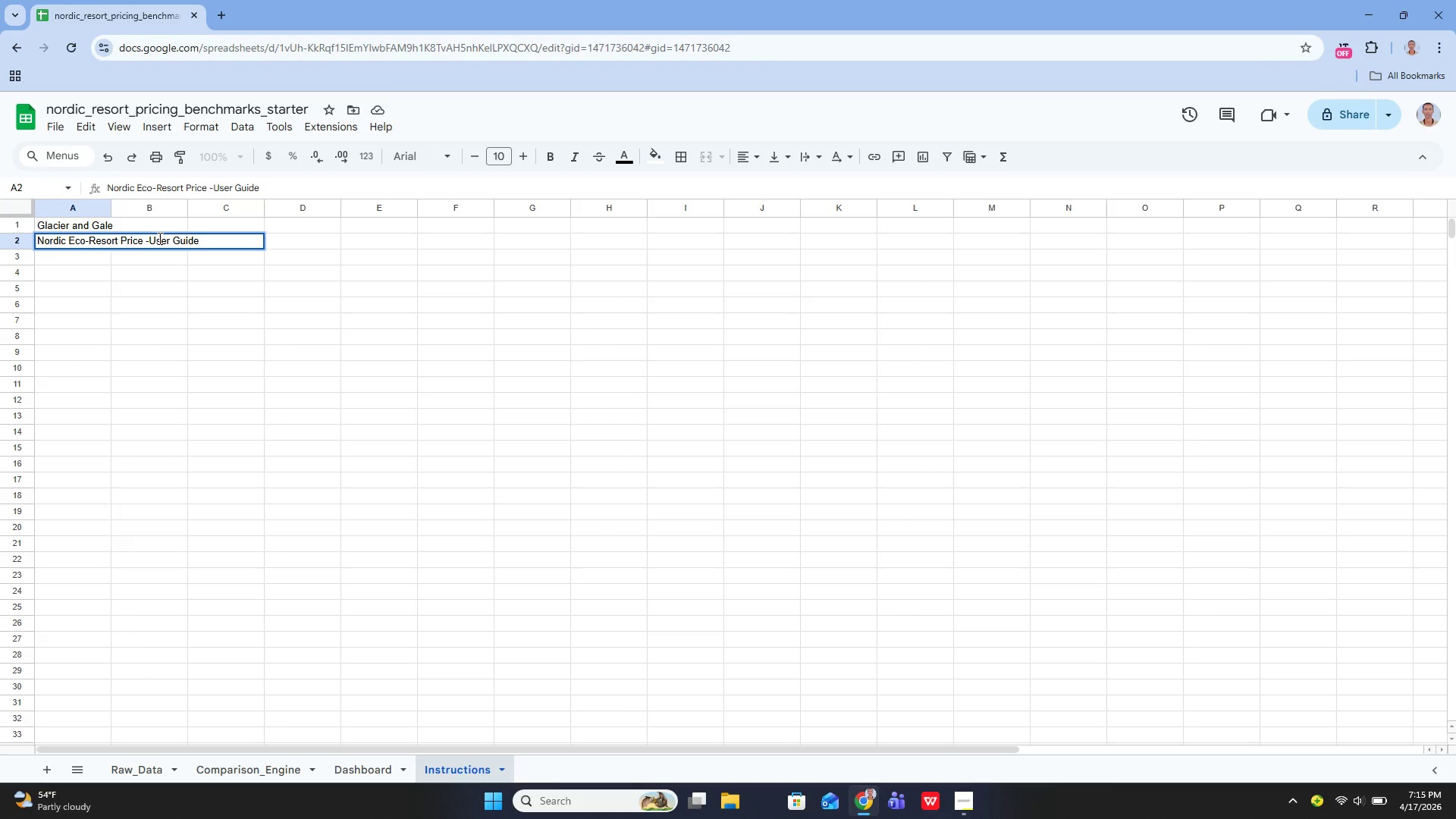 
key(Backspace)
 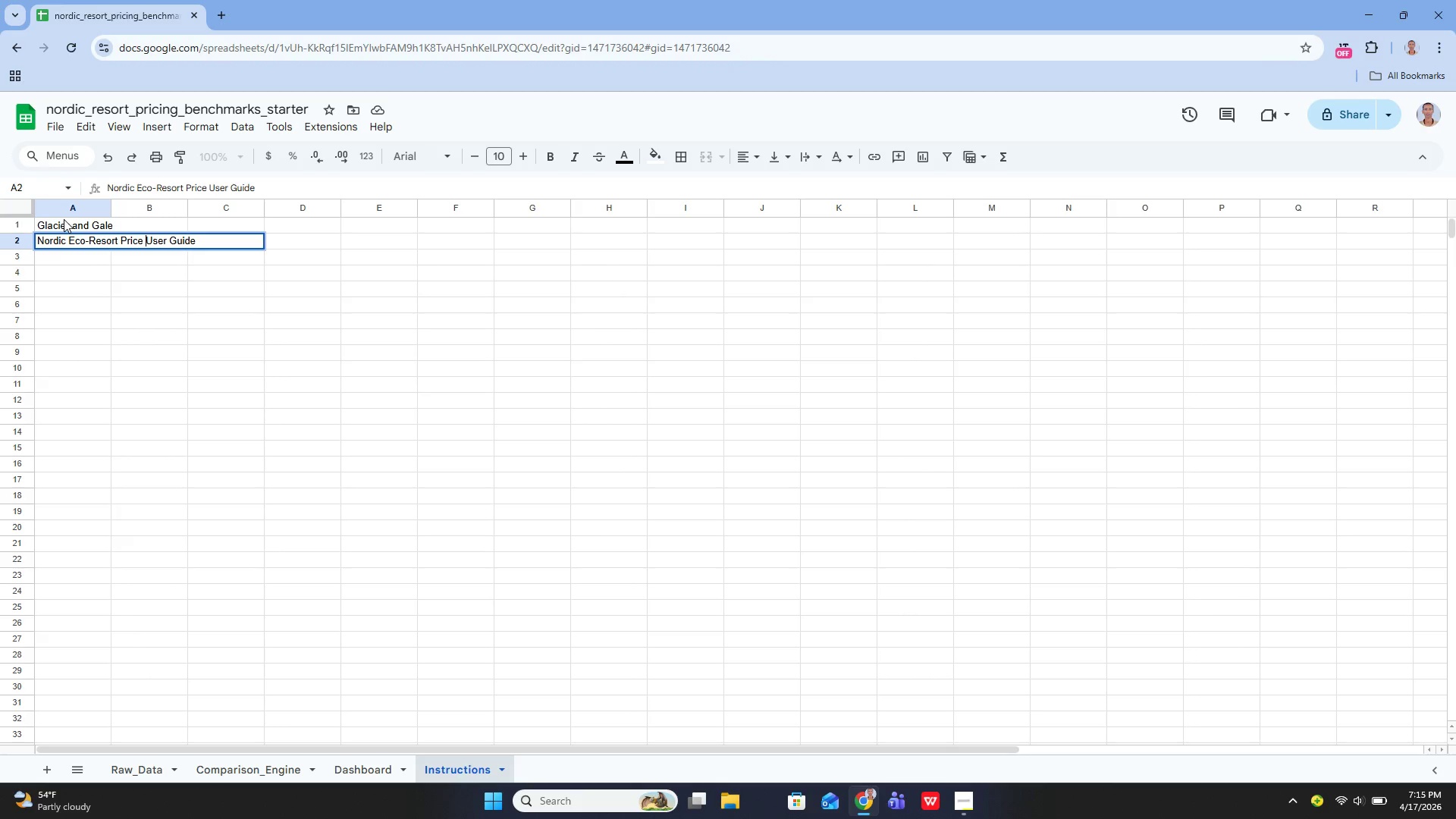 
left_click([64, 219])
 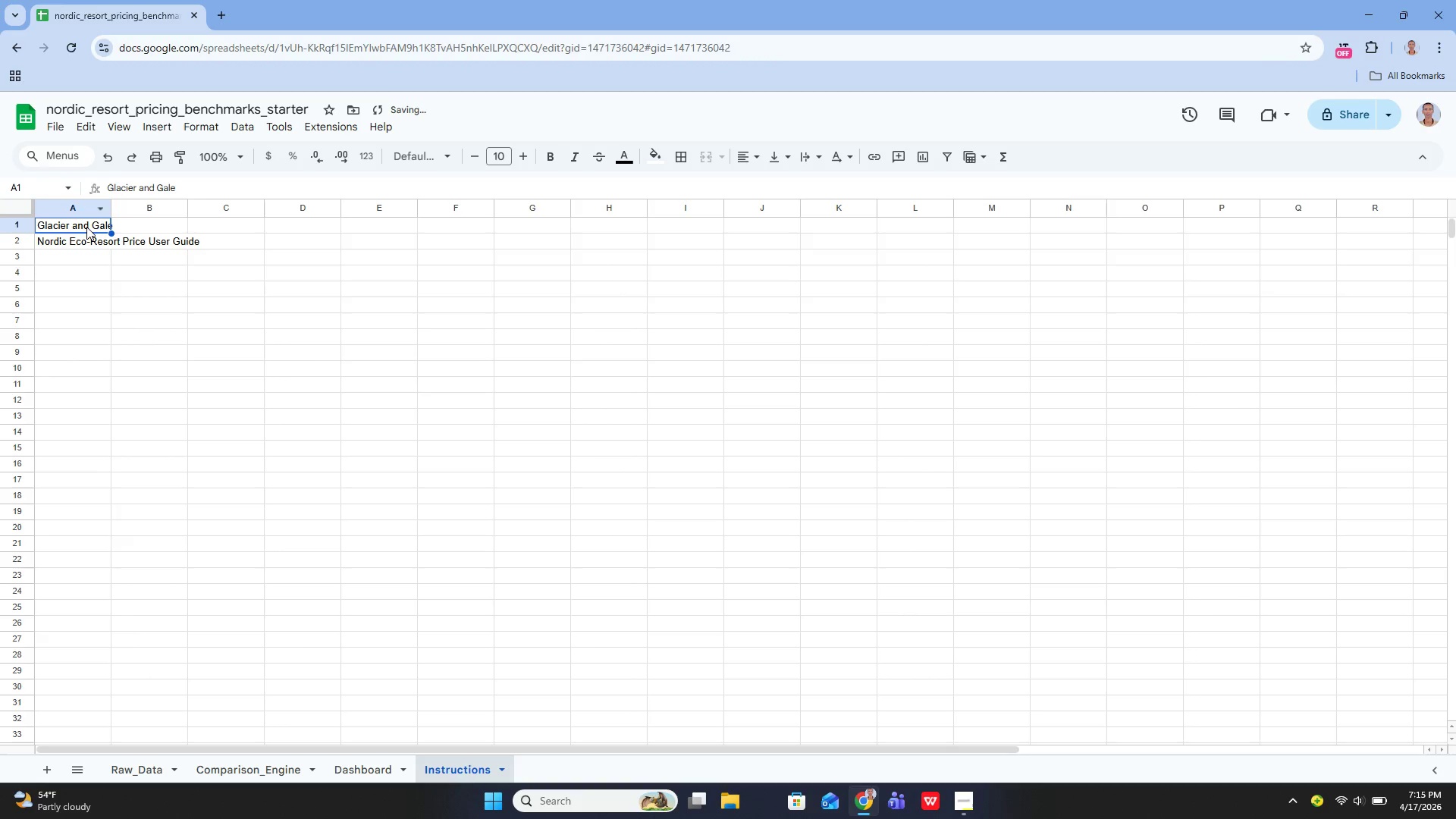 
left_click_drag(start_coordinate=[86, 227], to_coordinate=[310, 224])
 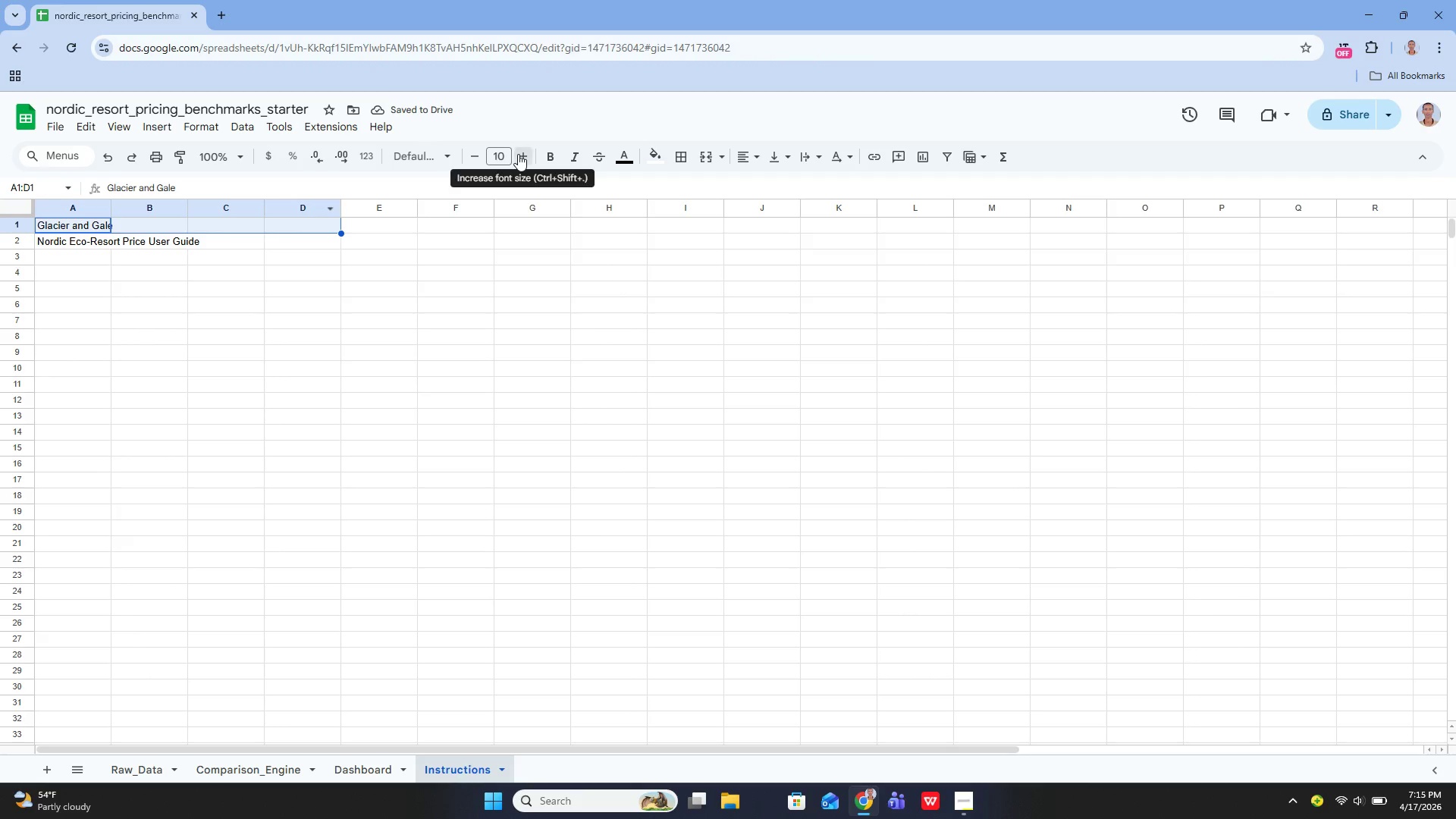 
double_click([518, 154])
 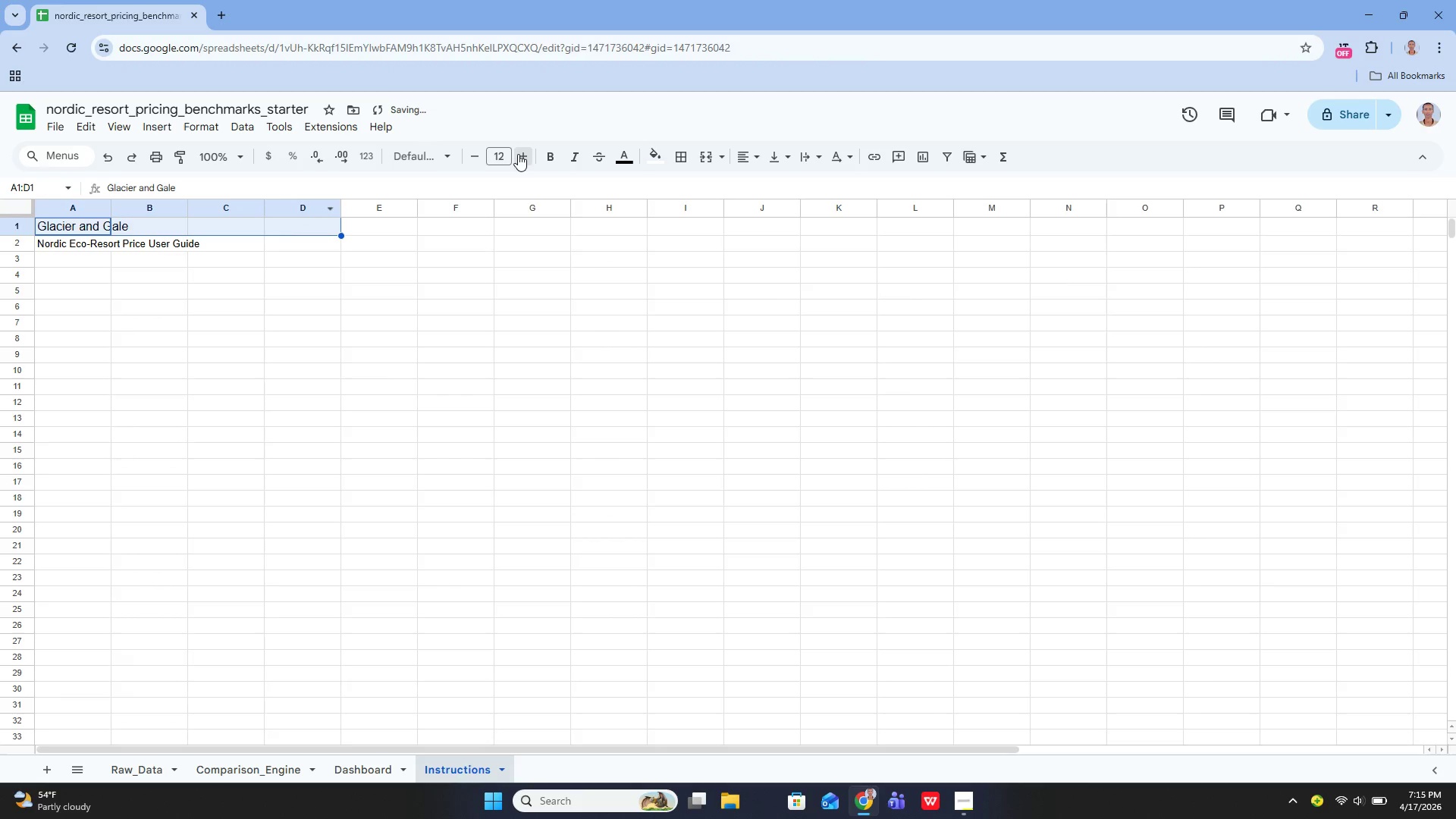 
triple_click([518, 154])
 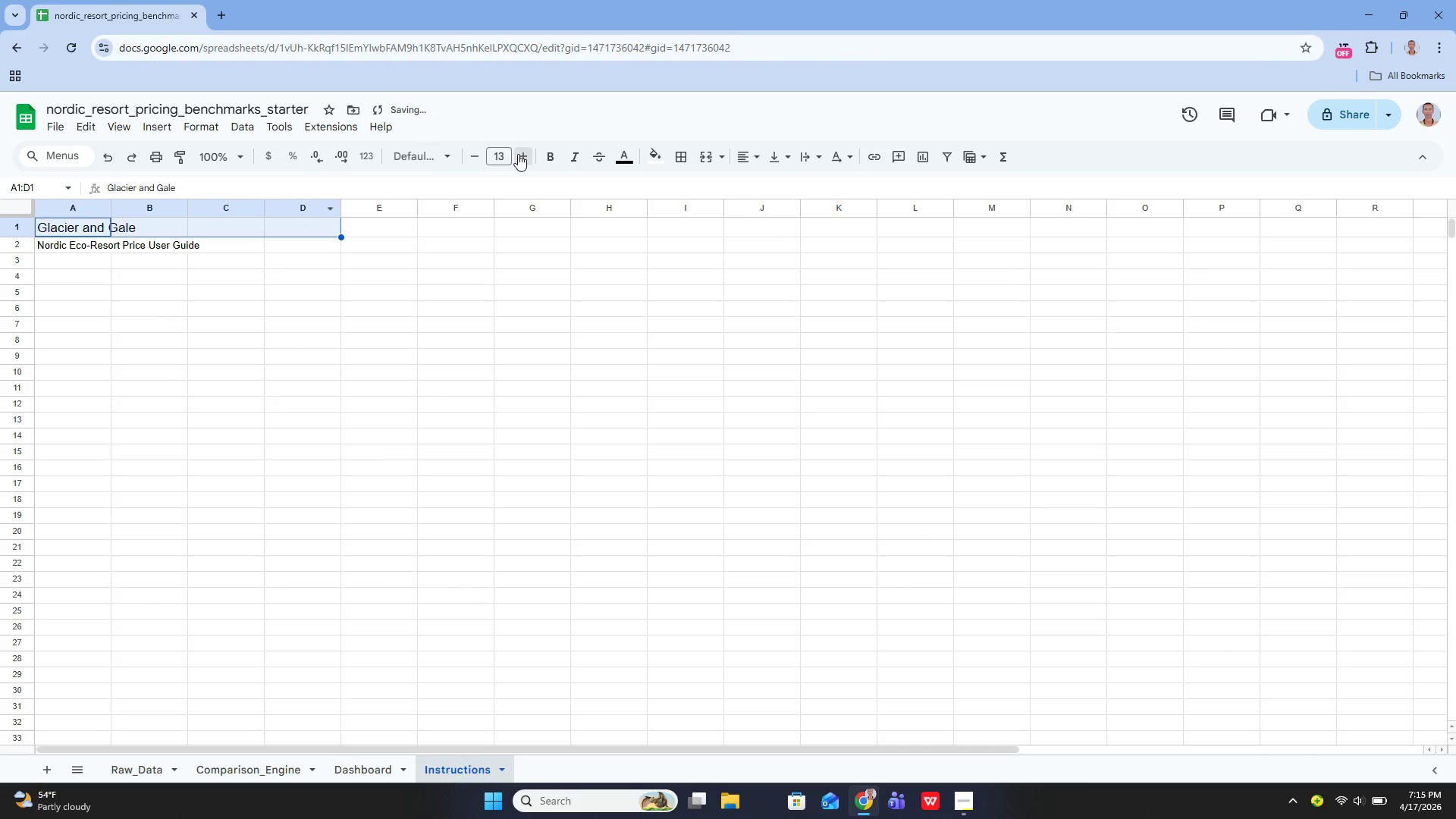 
triple_click([518, 154])
 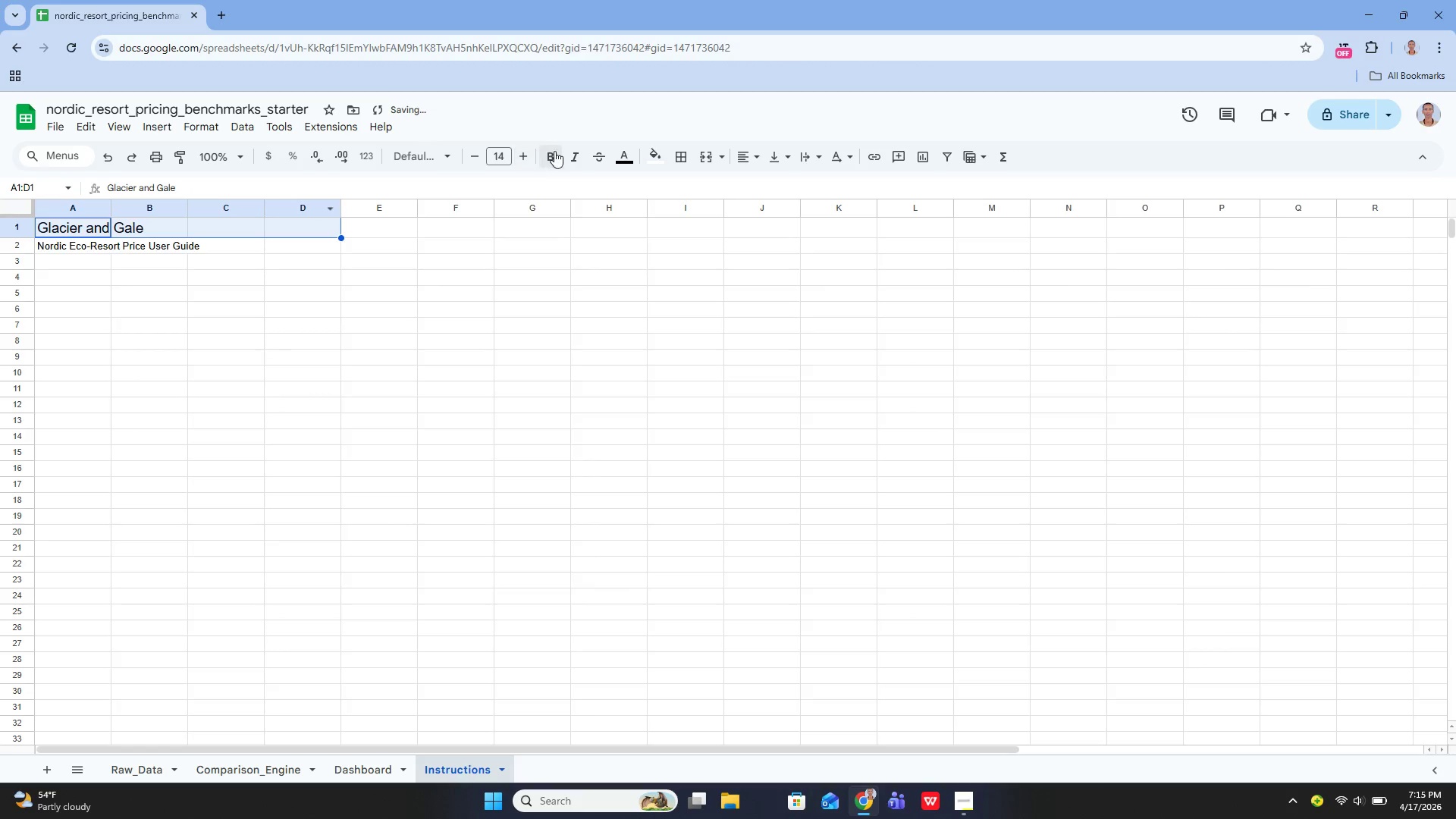 
left_click([554, 151])
 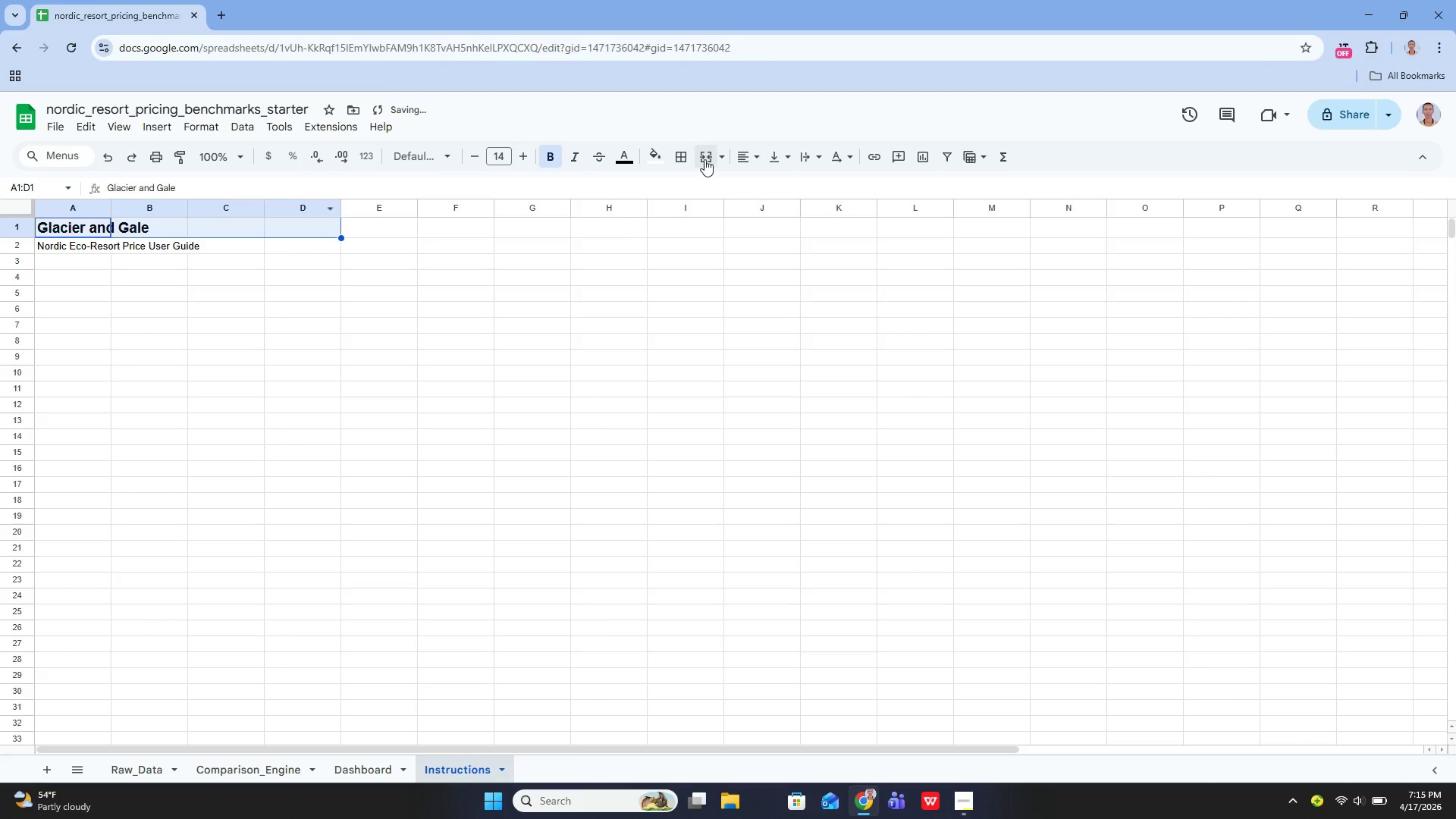 
left_click([704, 159])
 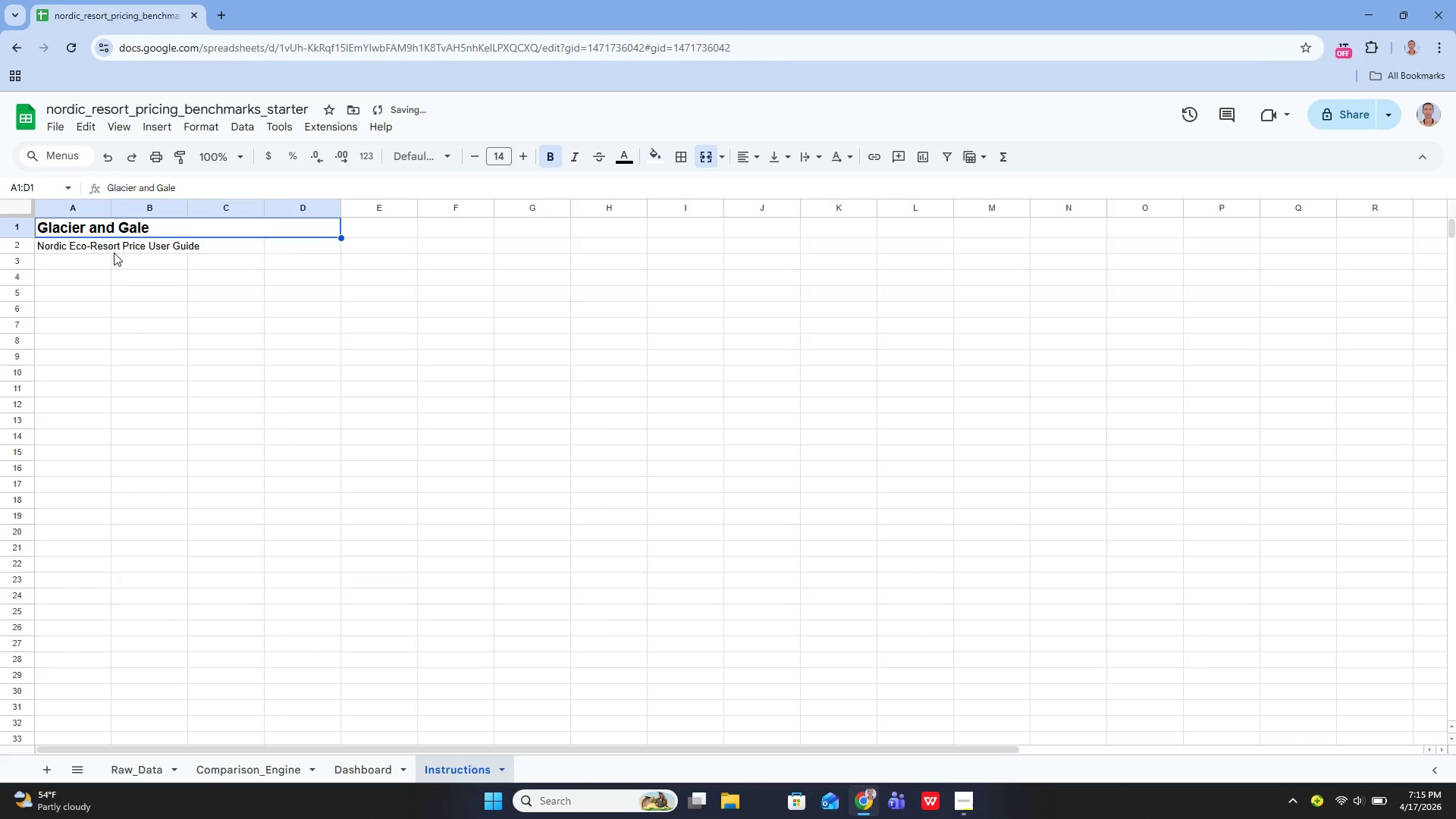 
left_click([103, 253])
 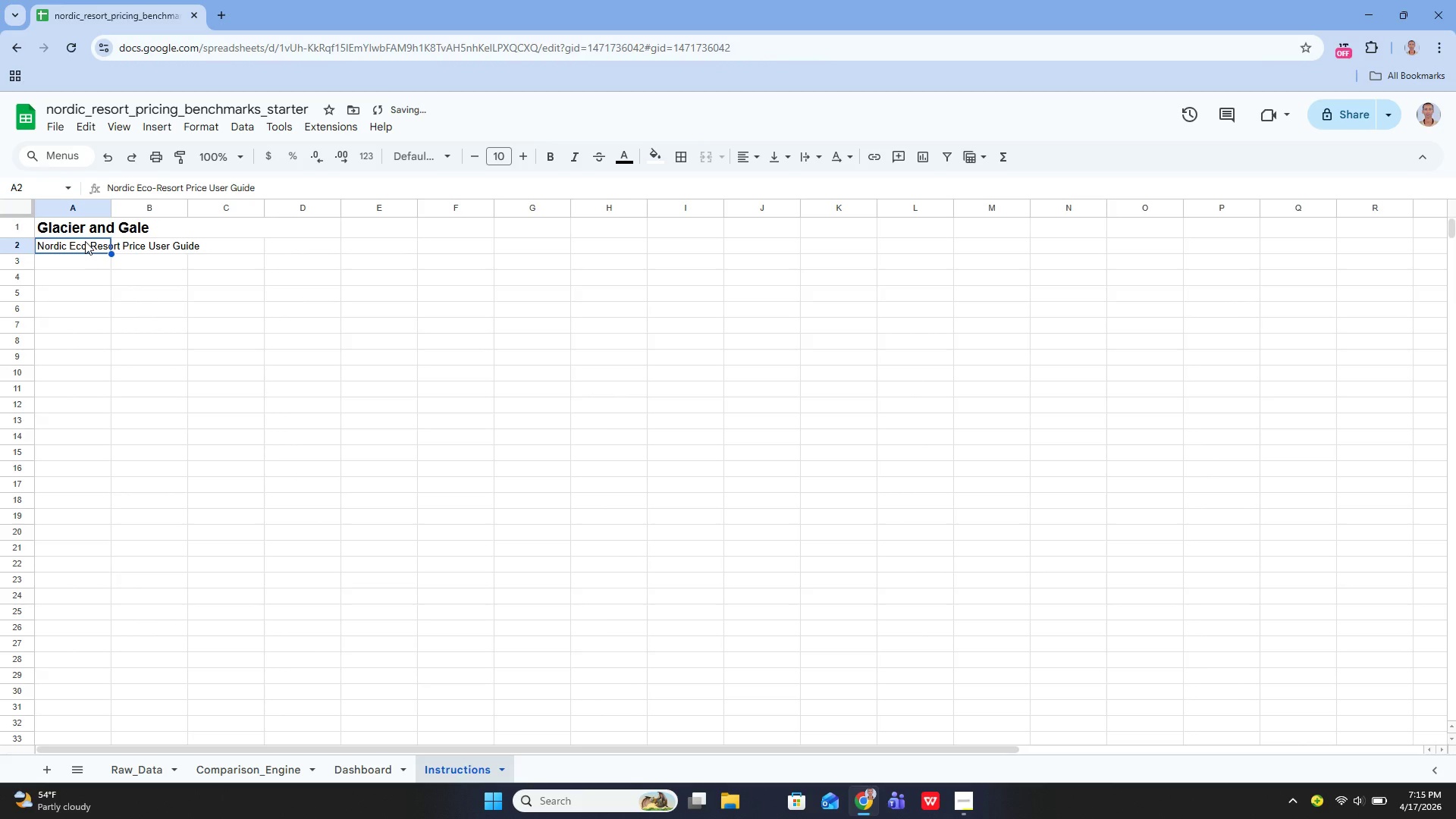 
left_click_drag(start_coordinate=[85, 241], to_coordinate=[297, 246])
 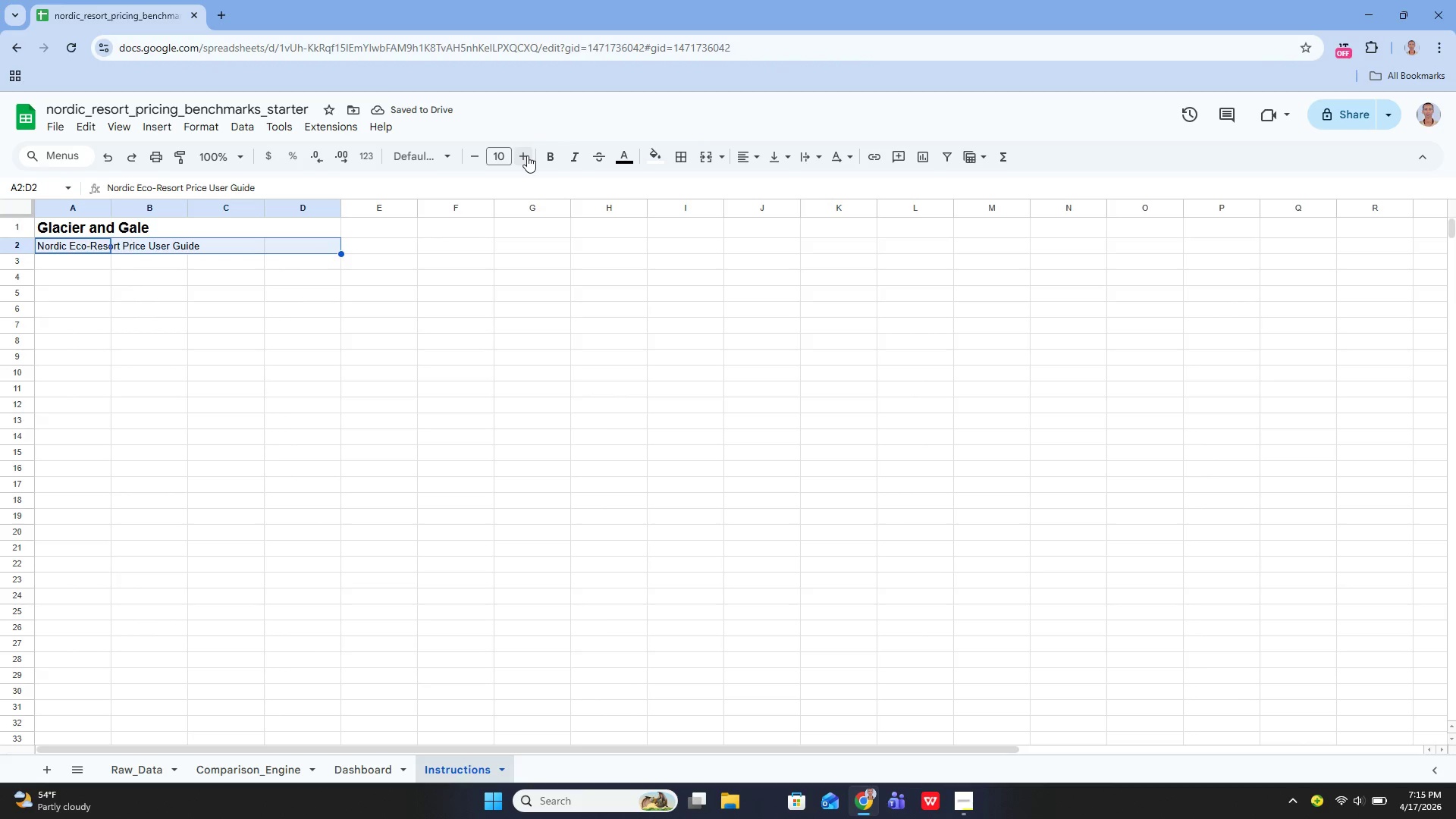 
double_click([527, 155])
 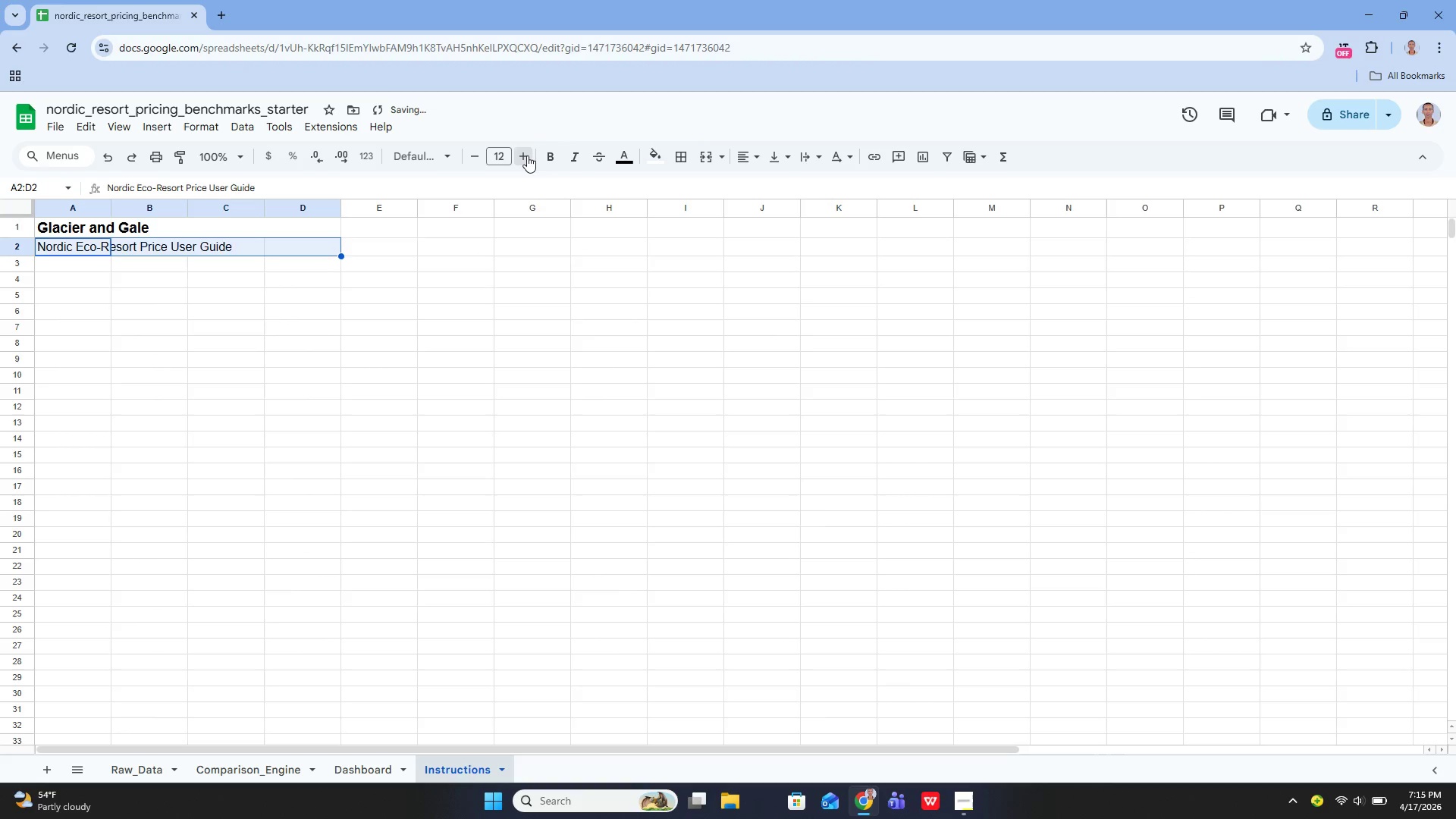 
triple_click([527, 155])
 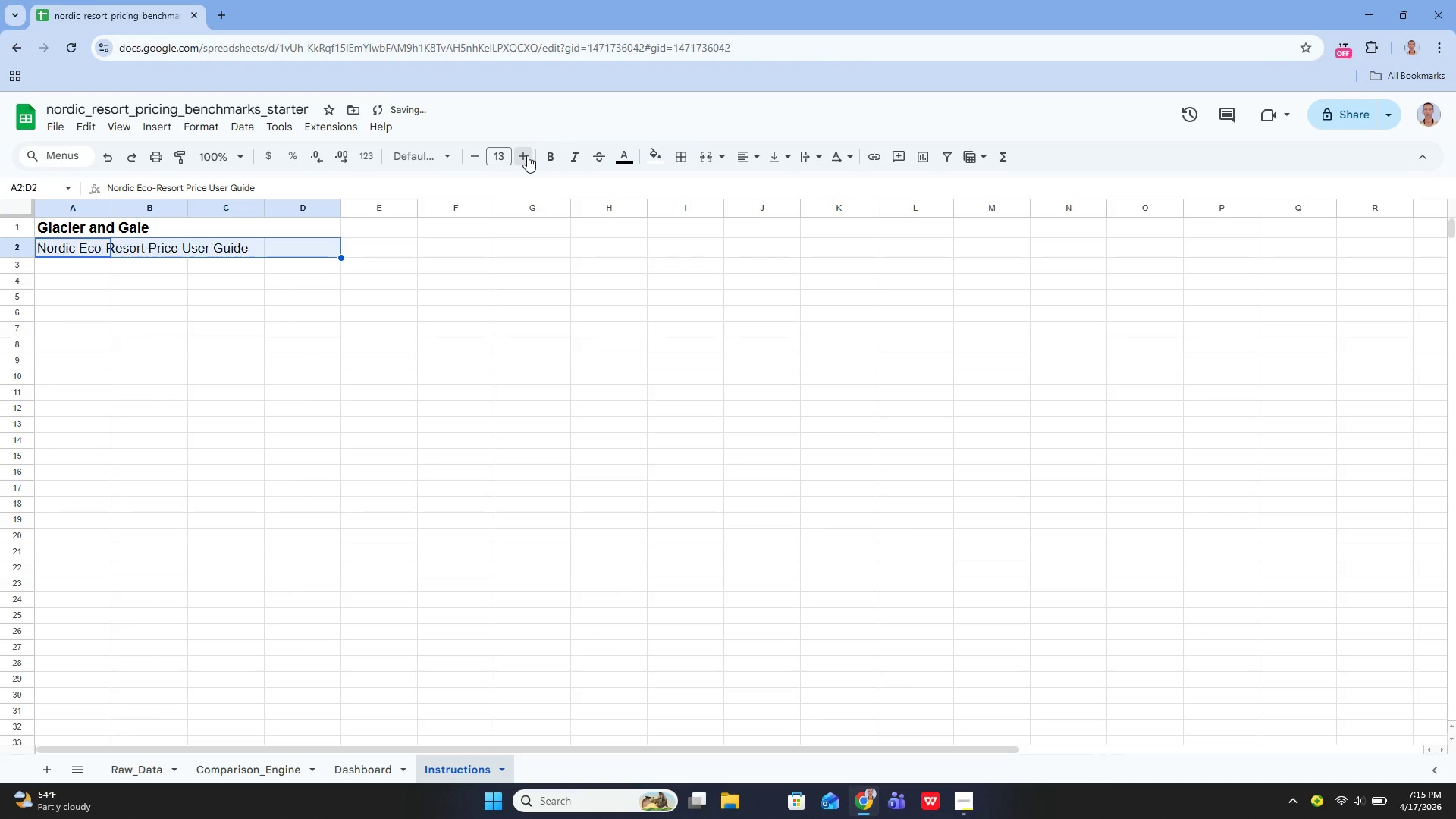 
triple_click([527, 155])
 